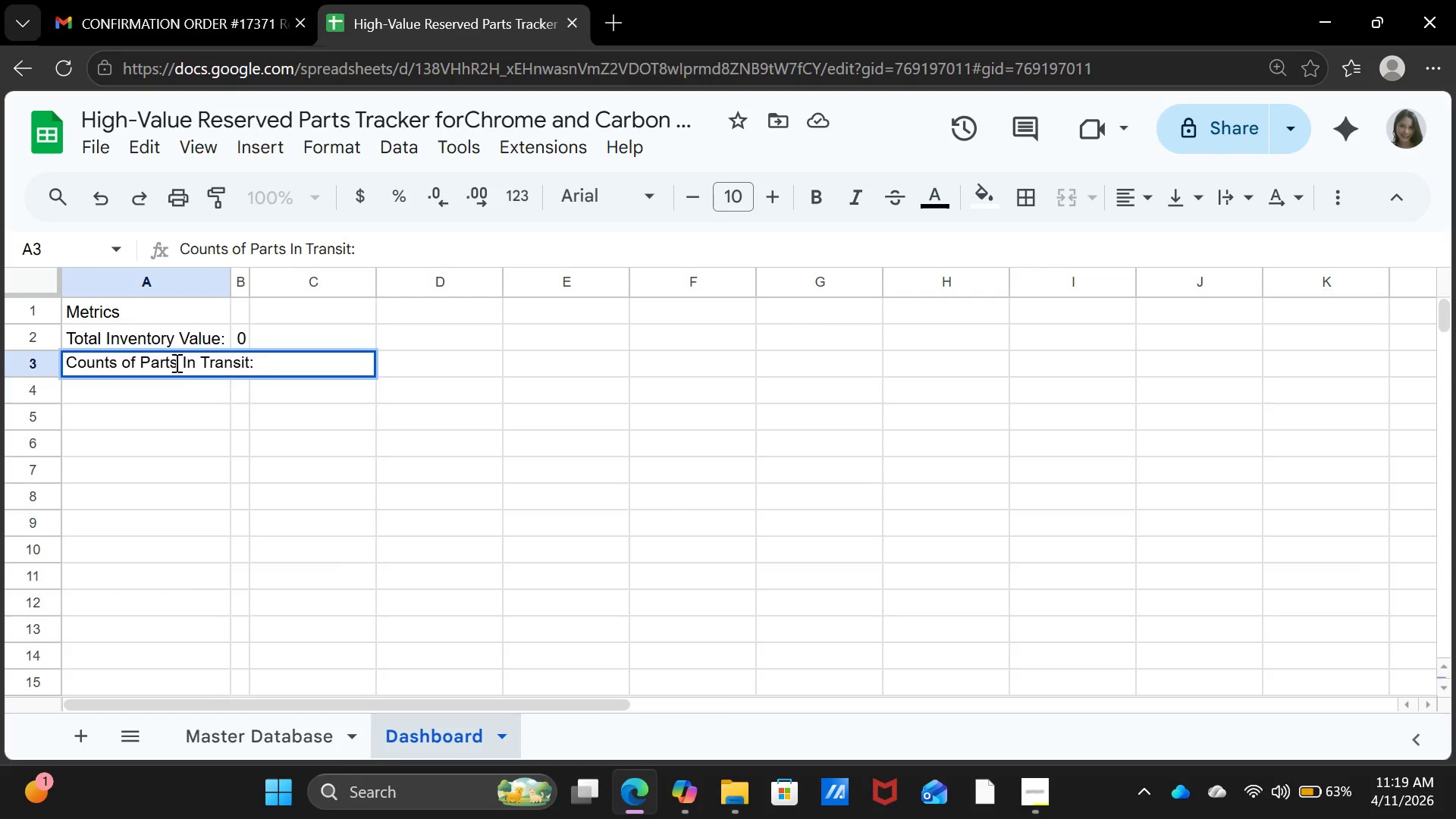 
key(Enter)
 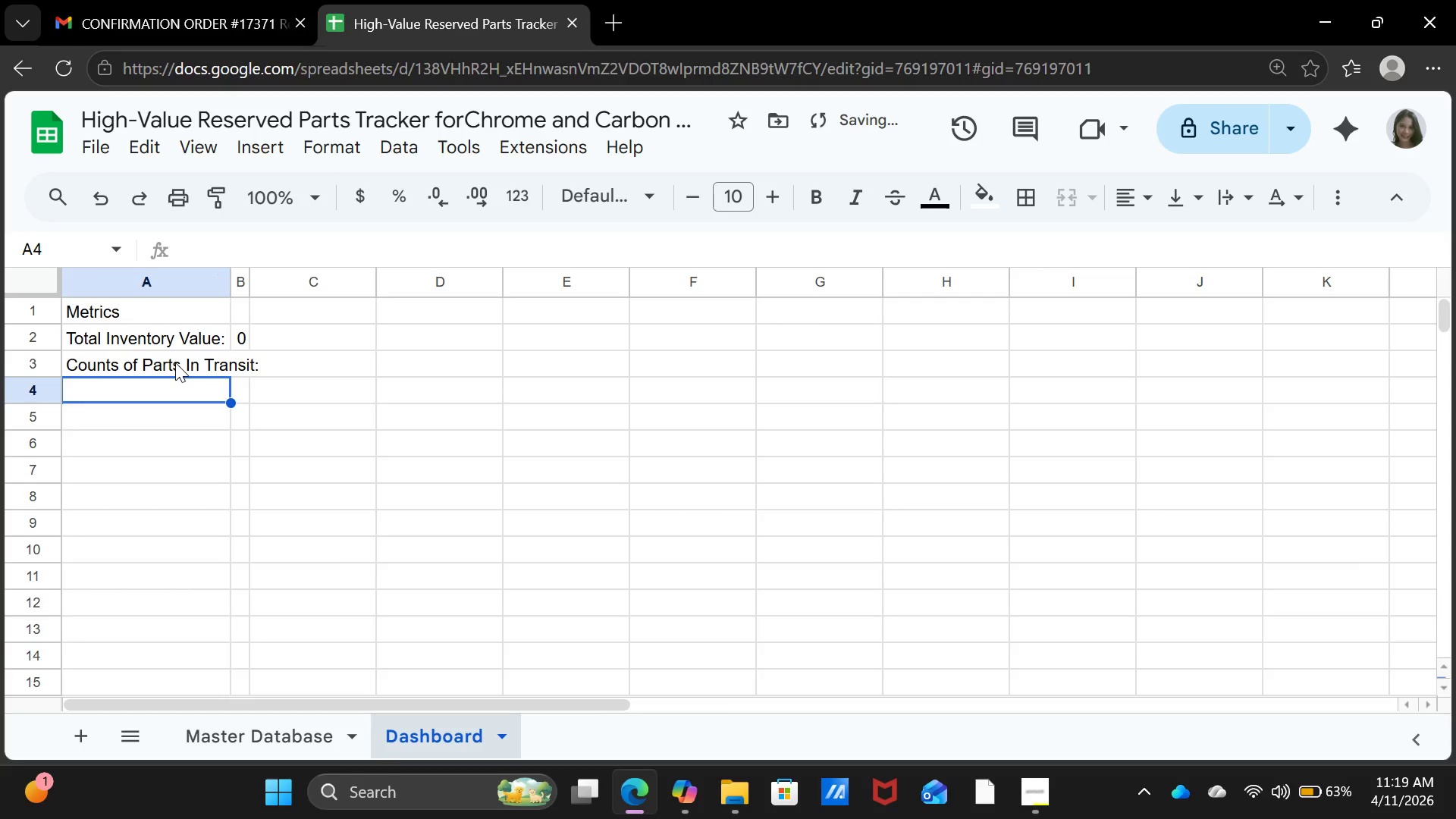 
key(ArrowUp)
 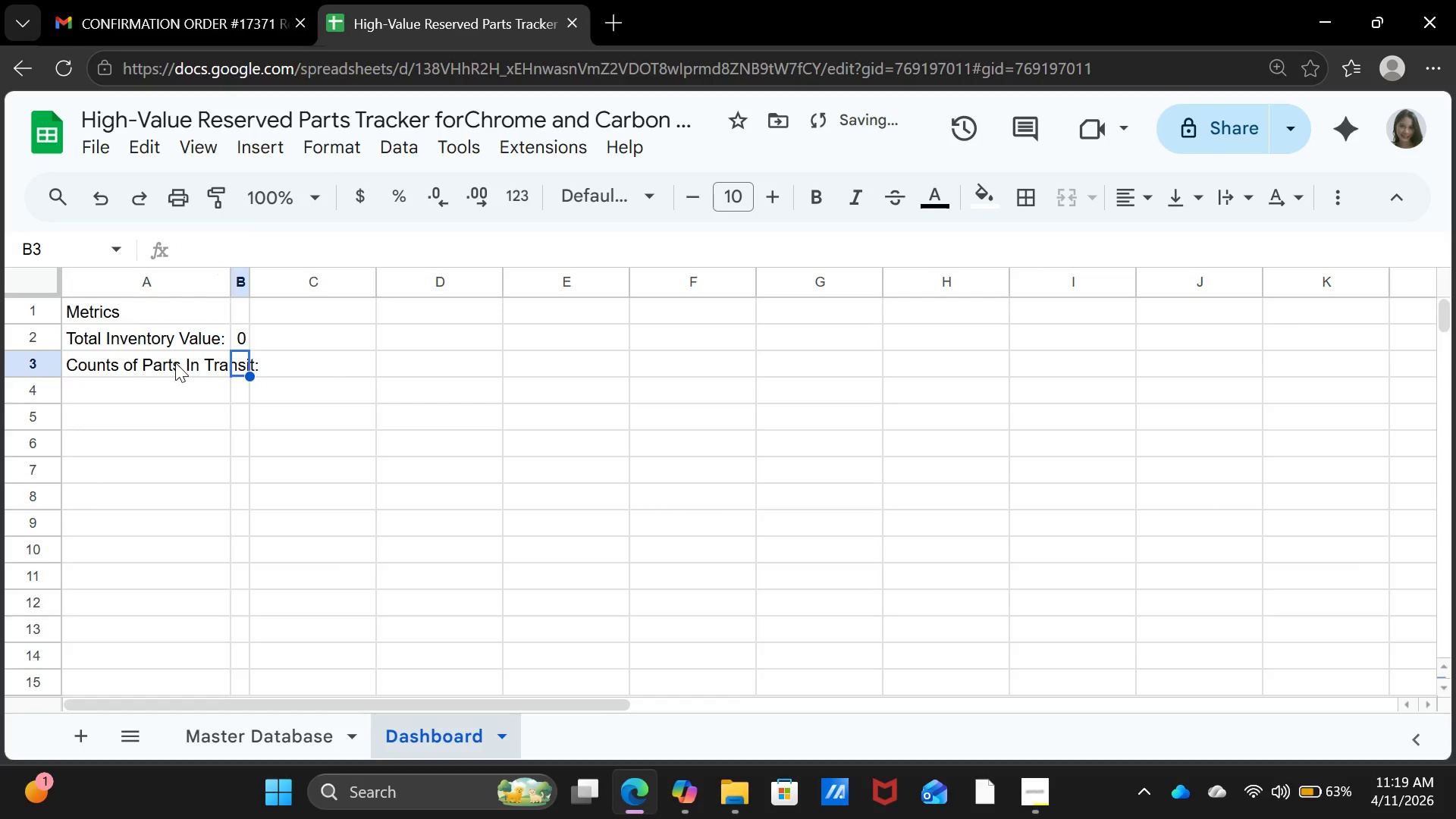 
key(ArrowRight)
 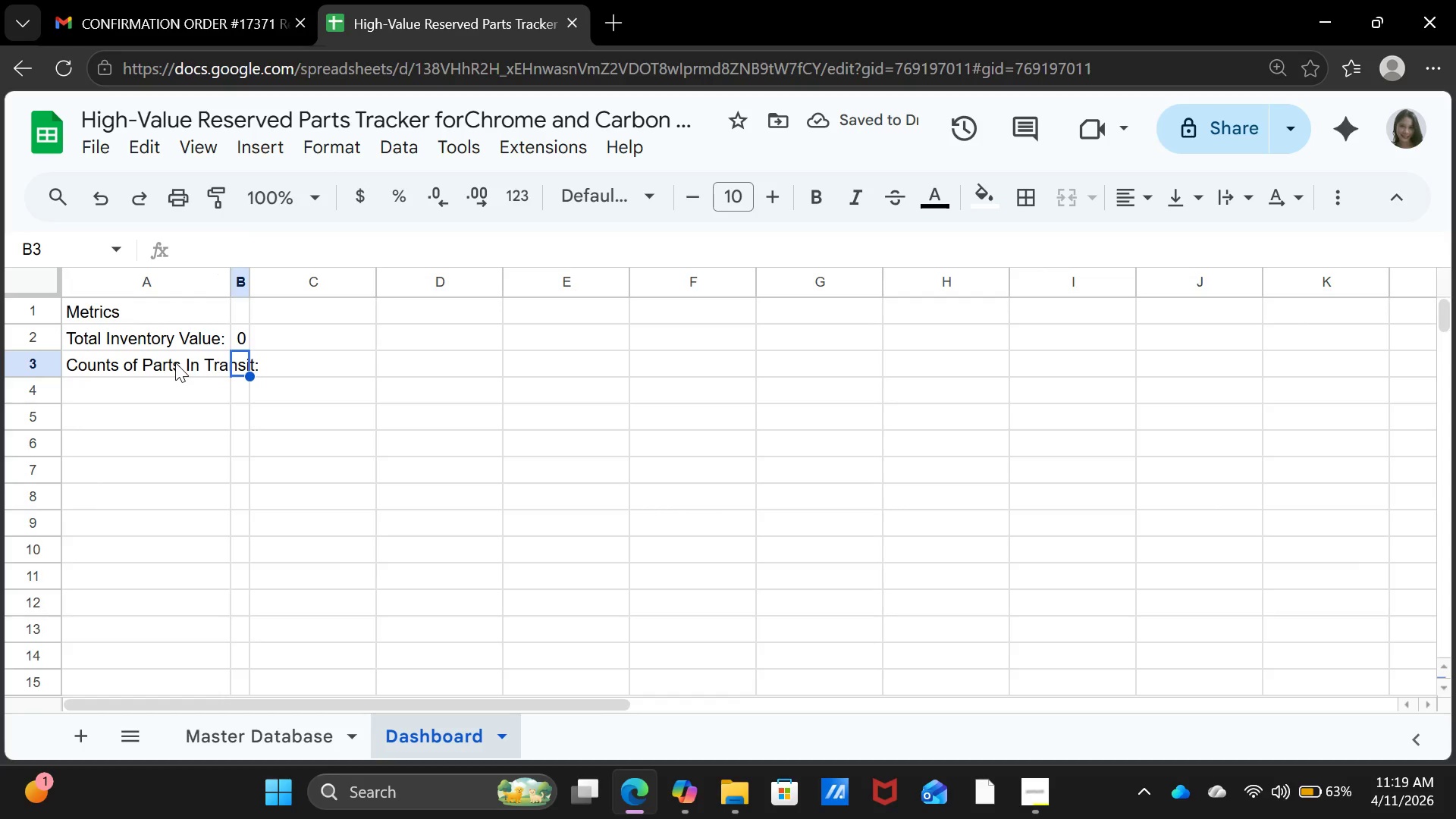 
wait(8.34)
 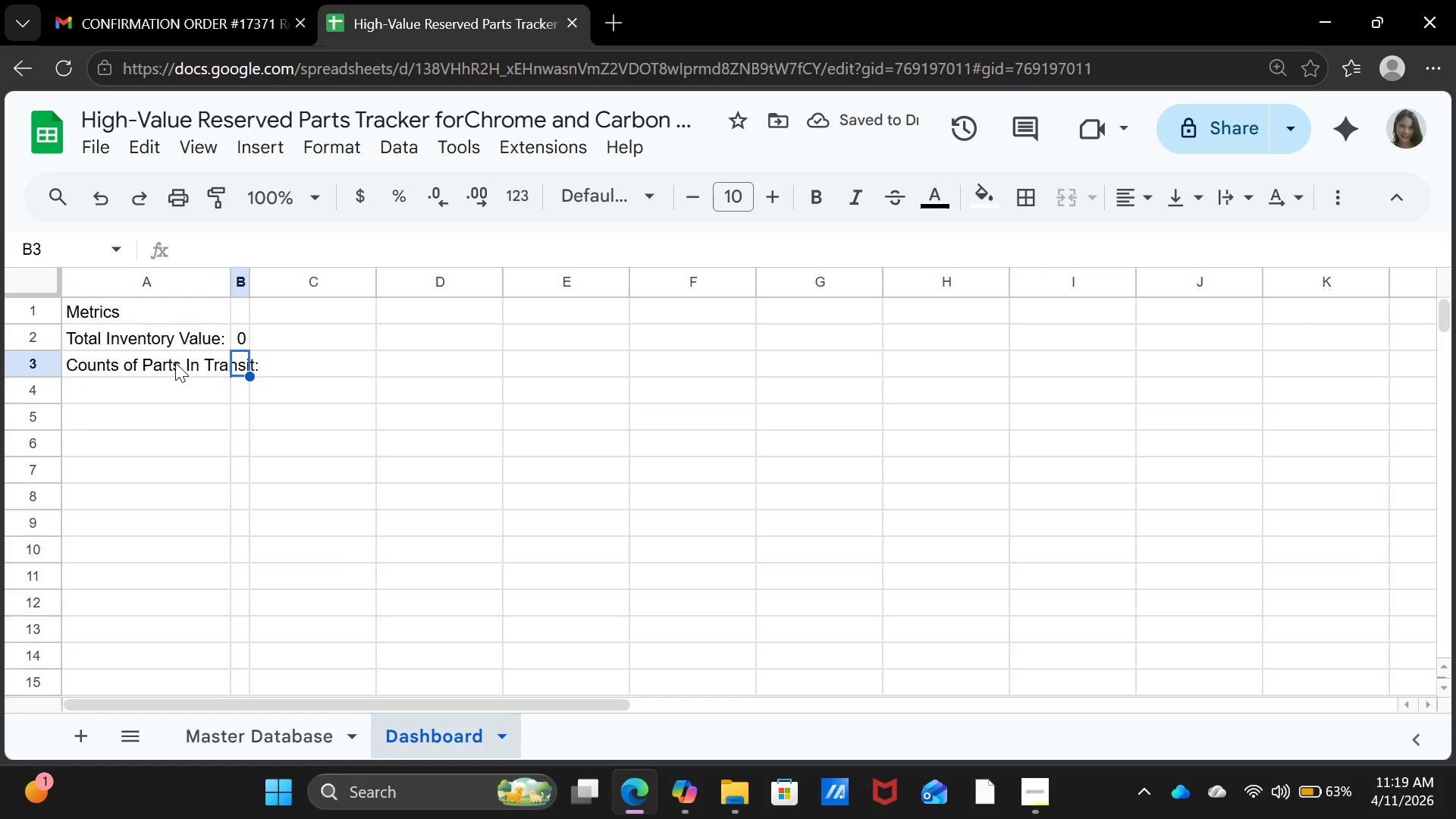 
key(Equal)
 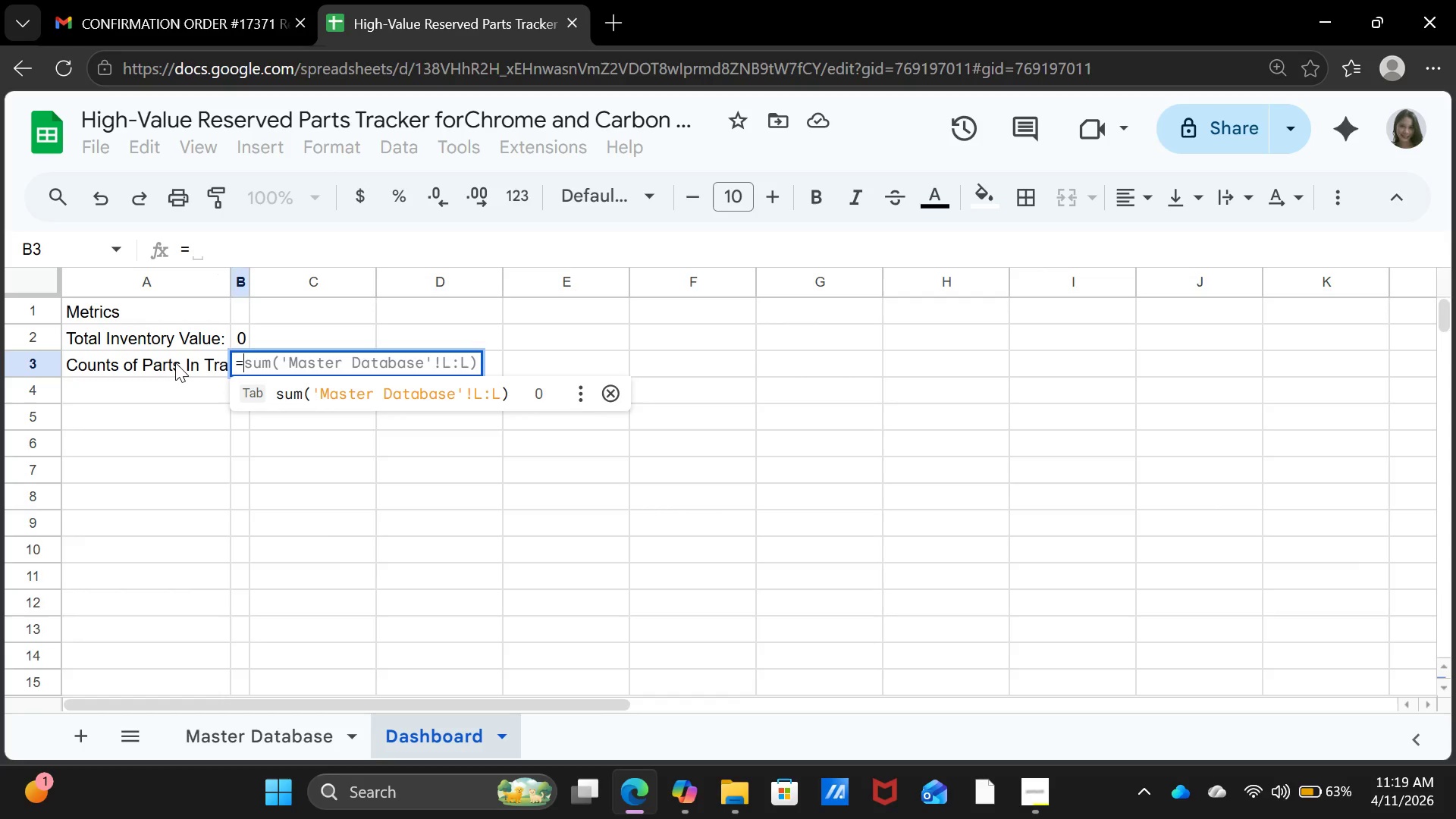 
wait(6.01)
 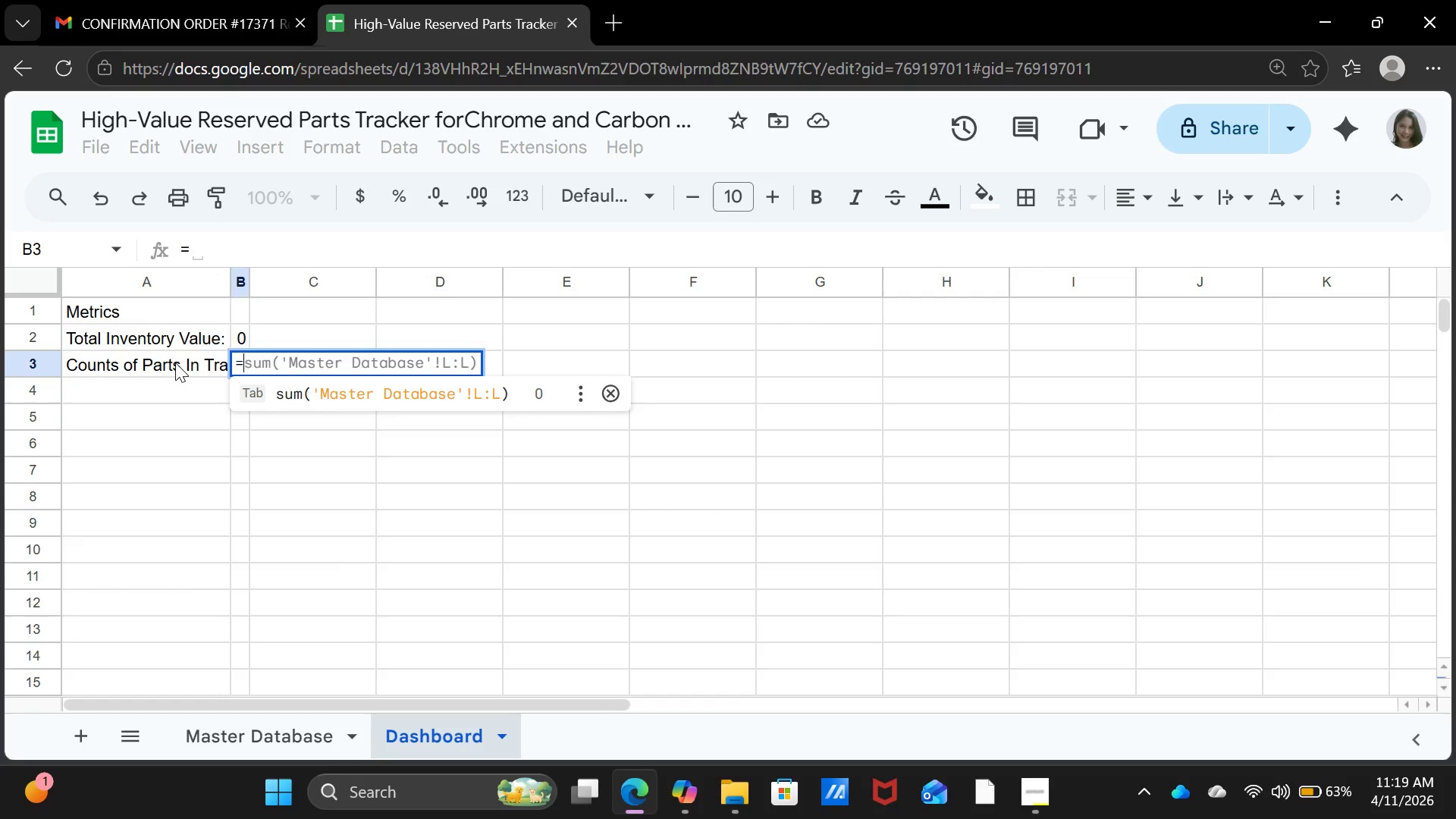 
type(countif)
 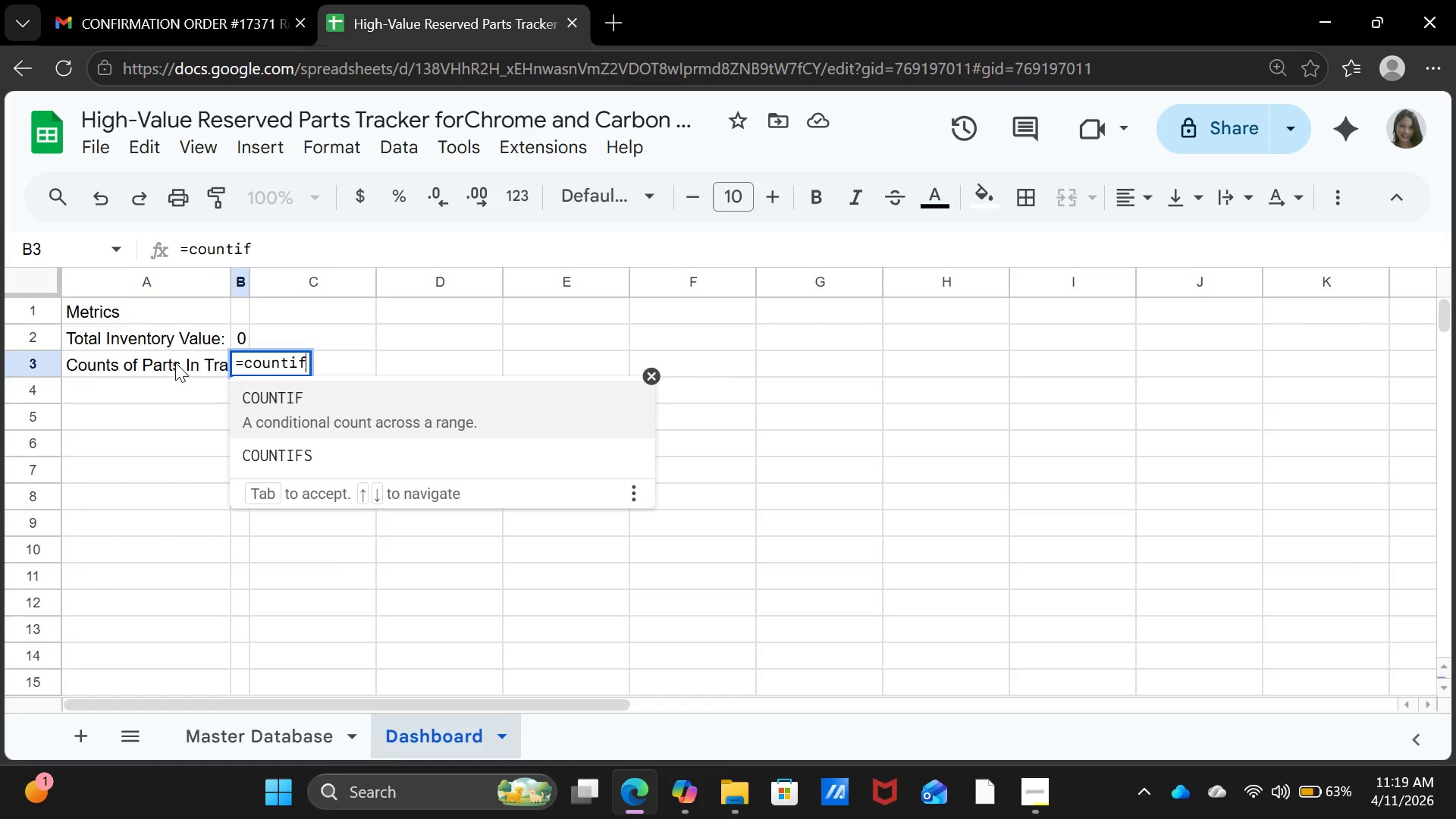 
key(Shift+9)
 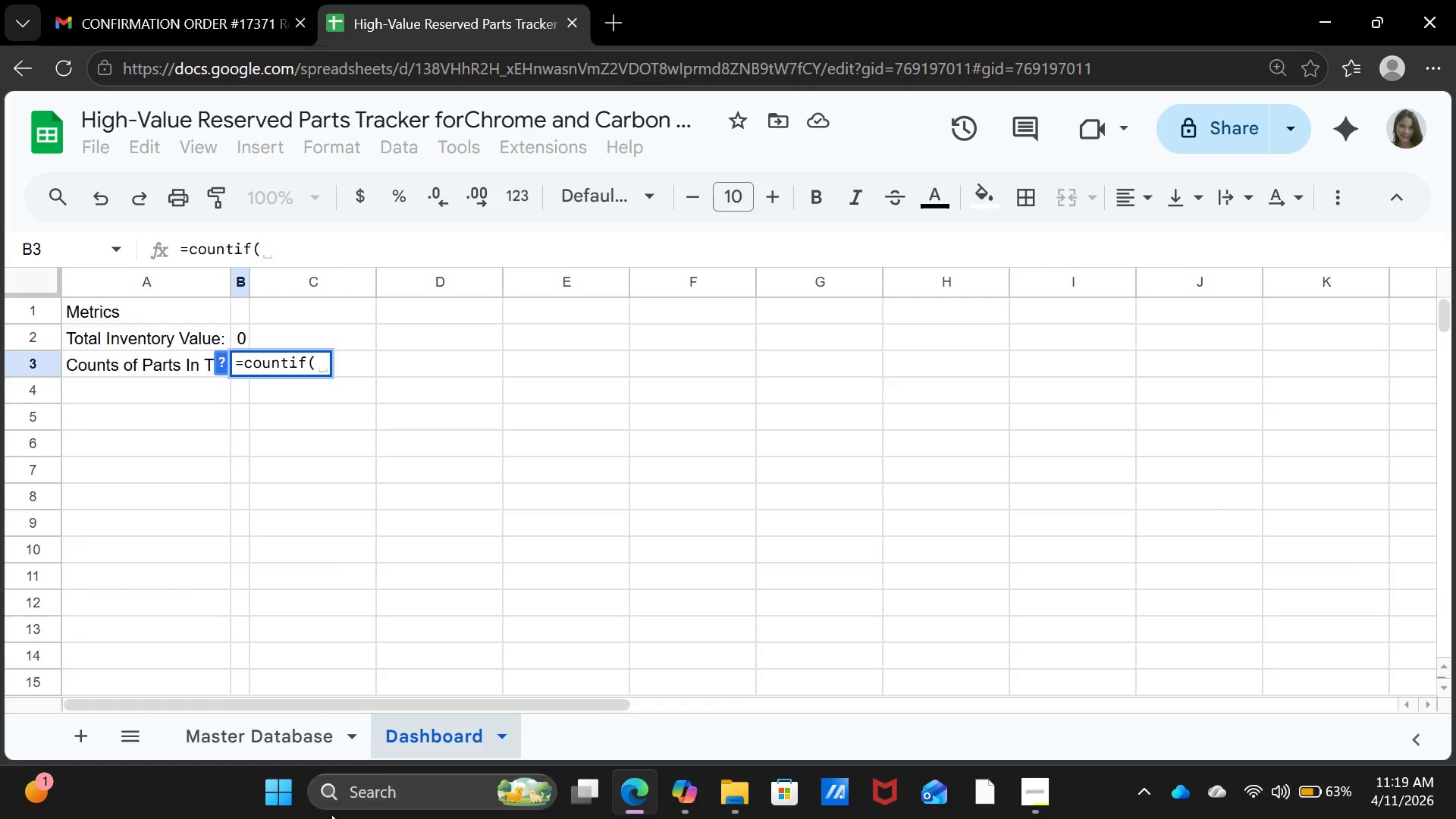 
wait(12.28)
 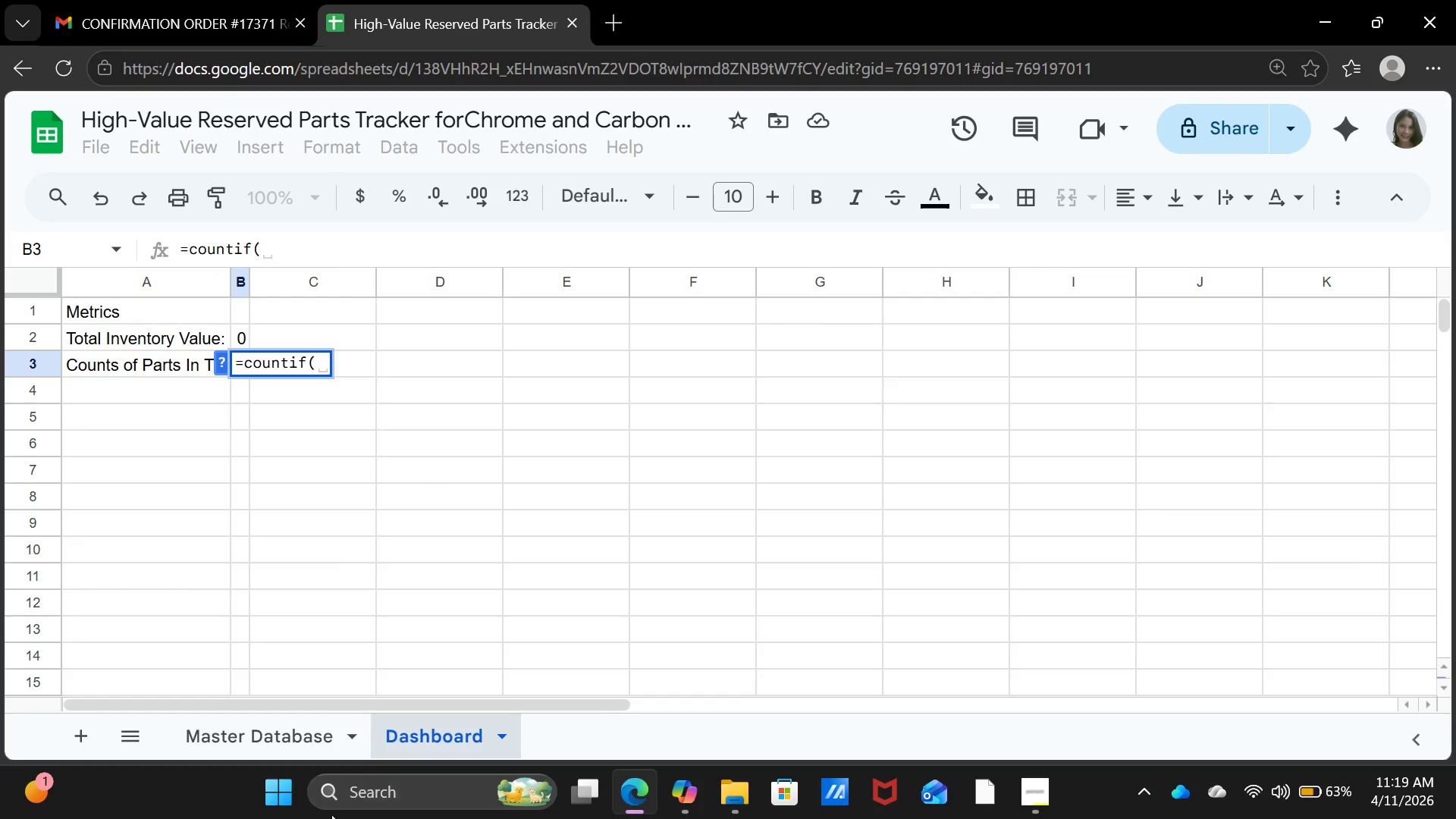 
left_click([249, 746])
 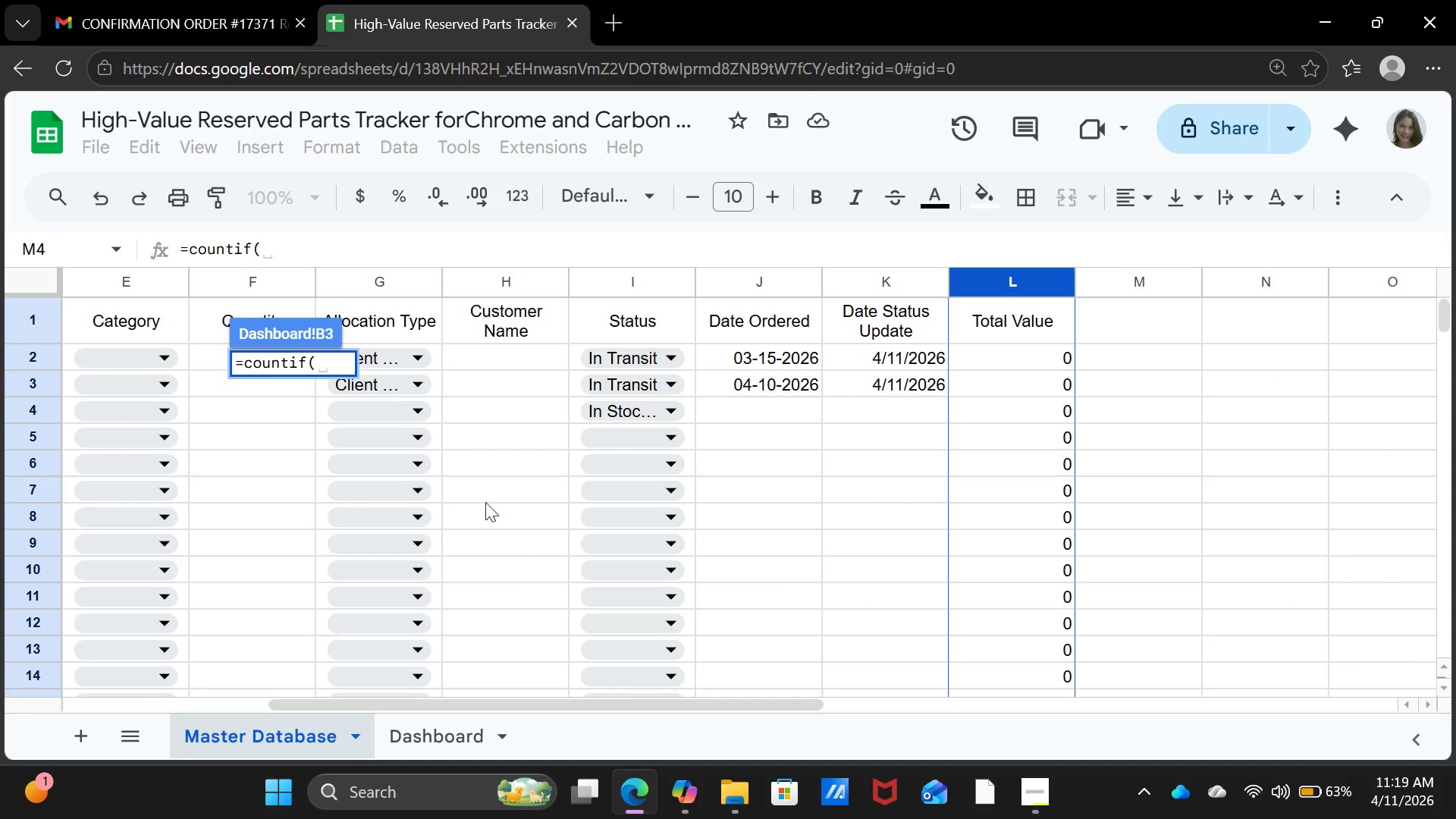 
left_click([629, 281])
 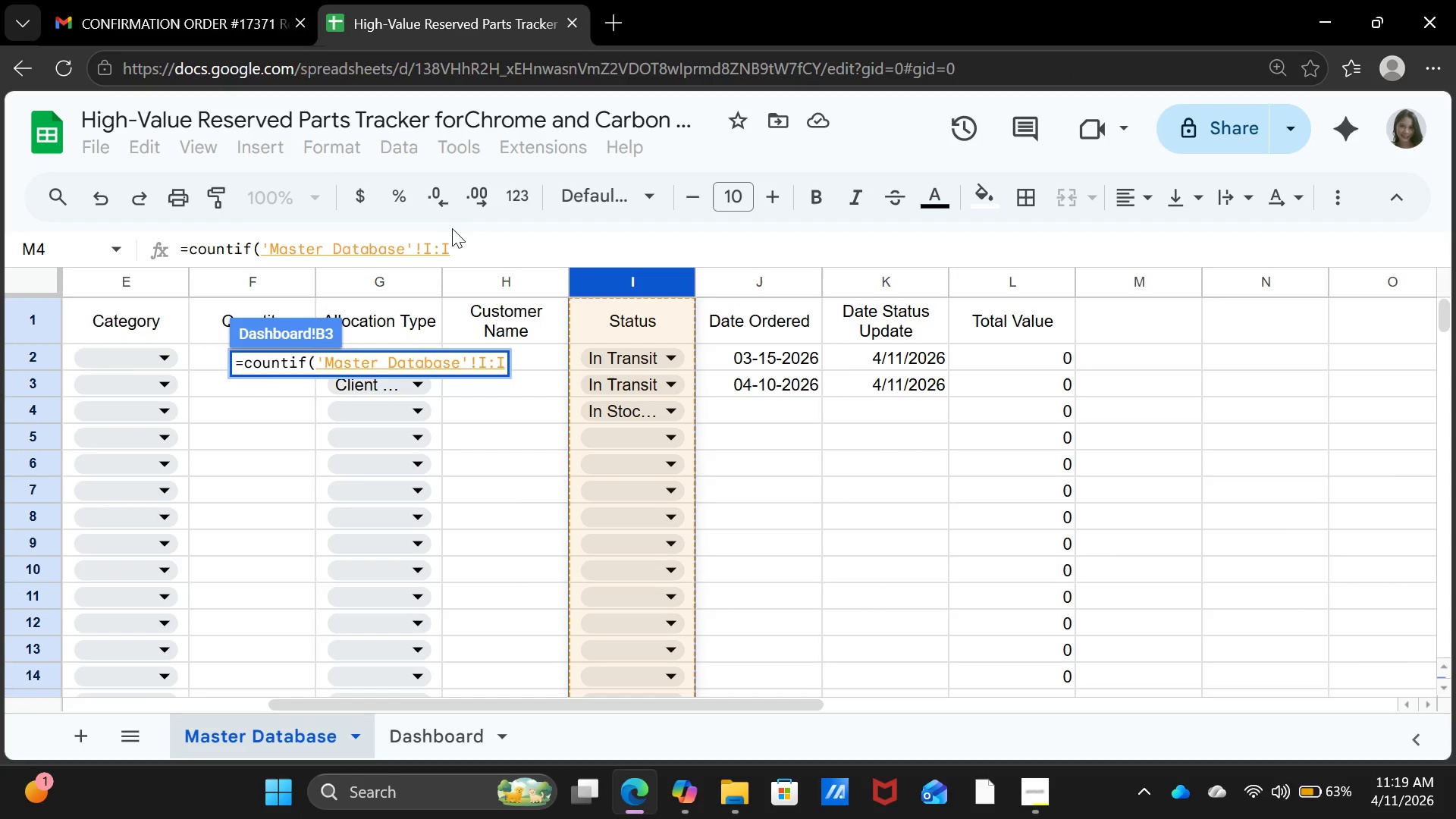 
left_click([461, 241])
 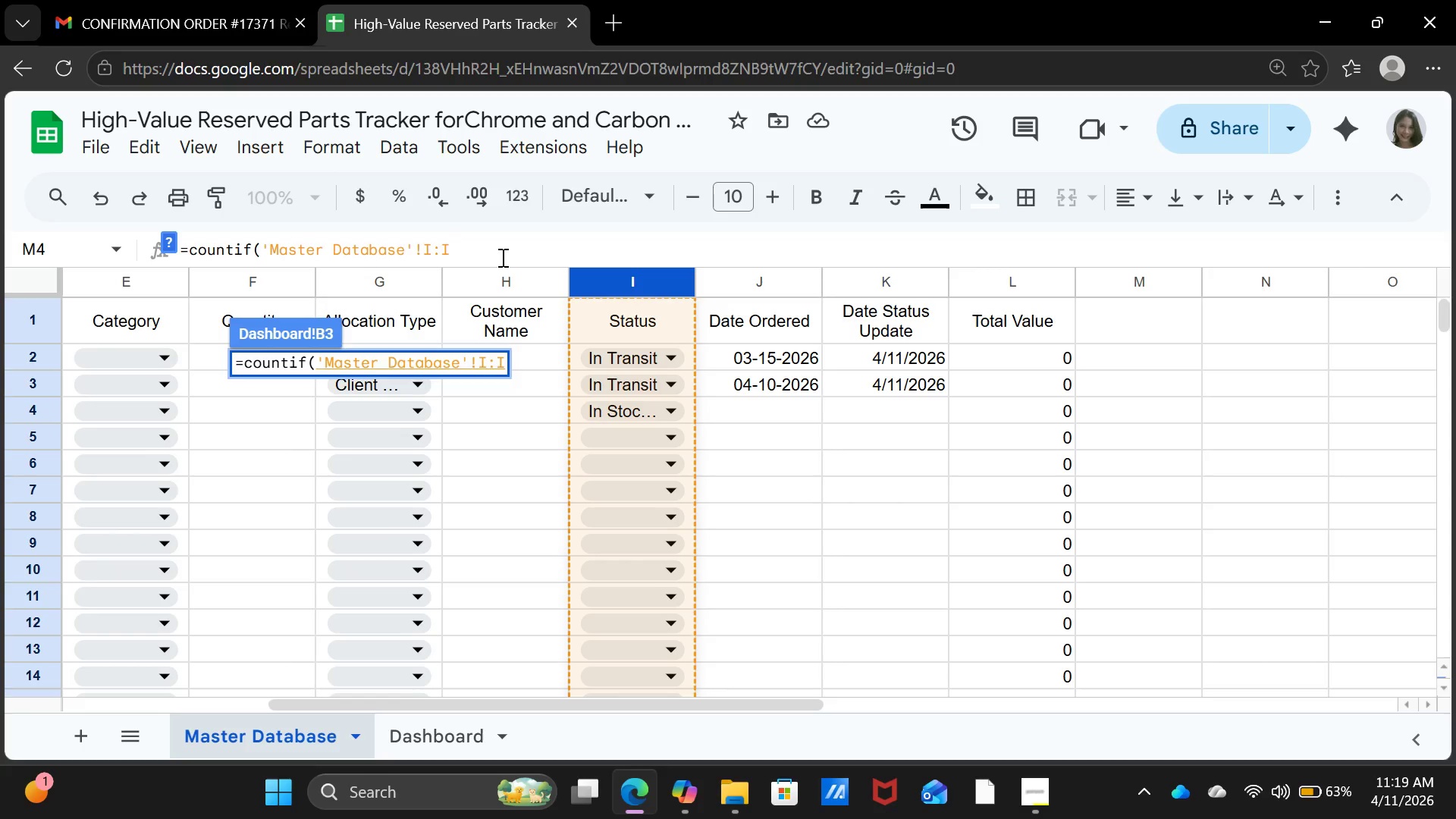 
wait(6.33)
 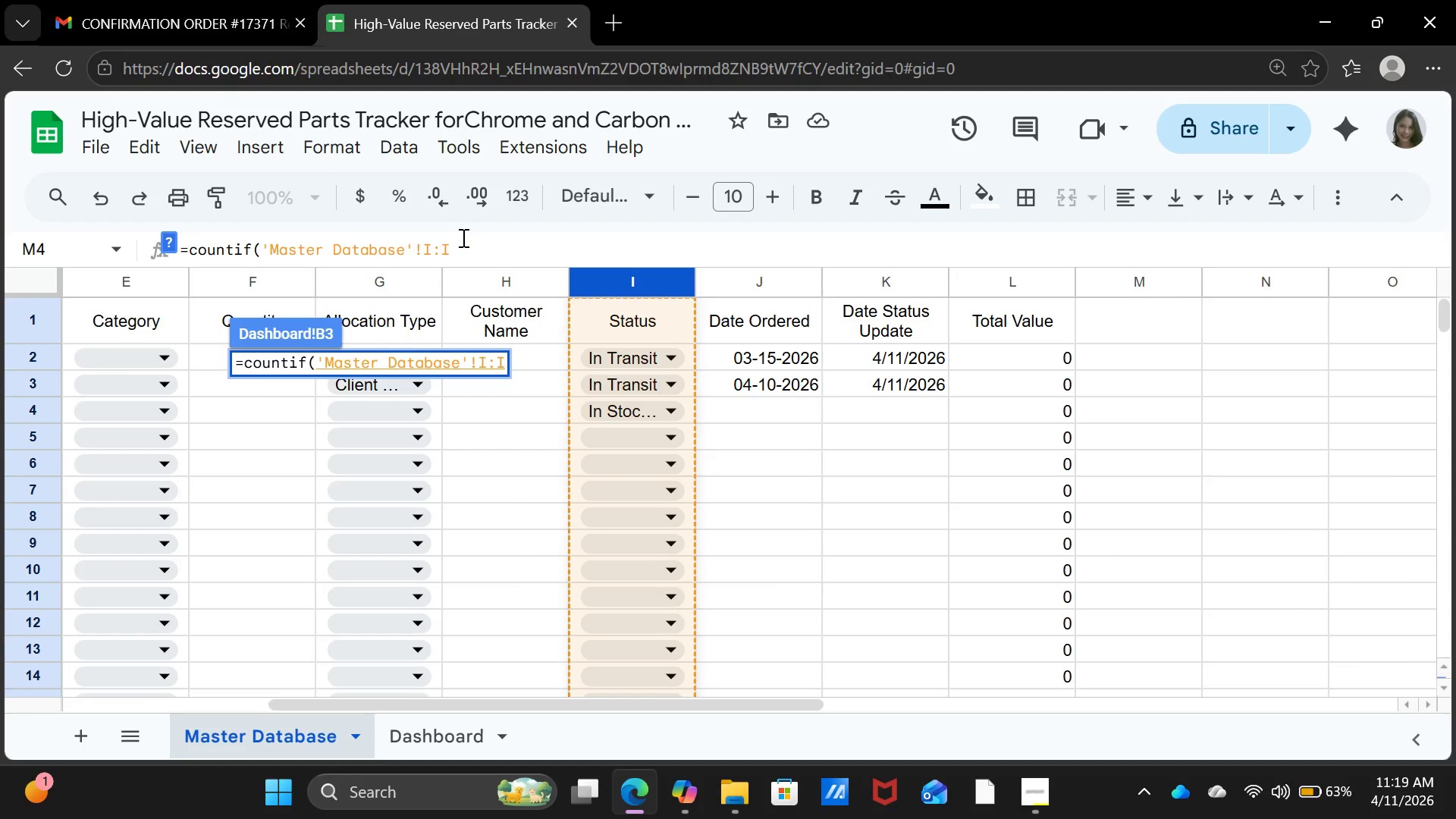 
key(Comma)
 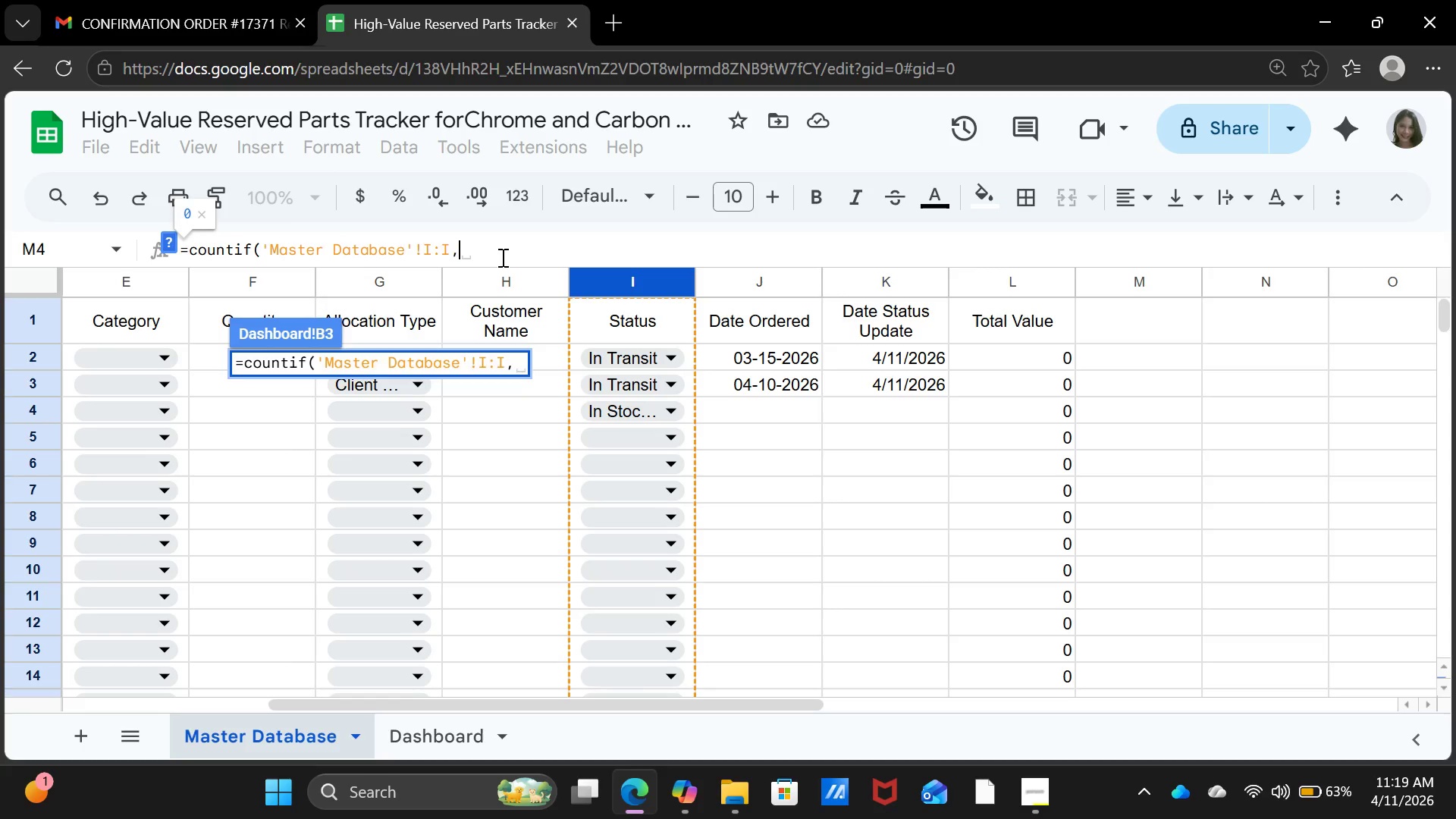 
type("In Transit")
 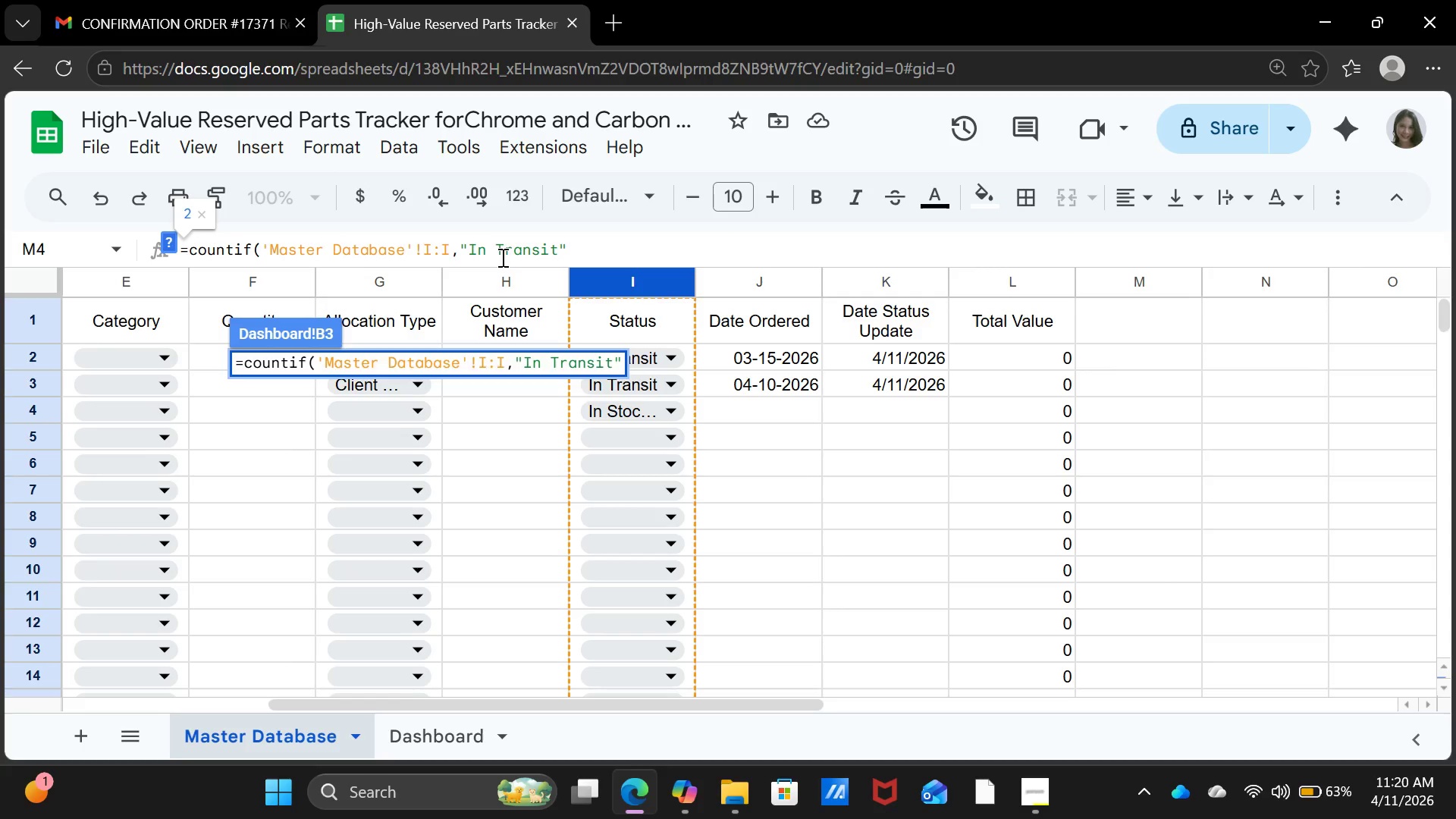 
key(Shift+0)
 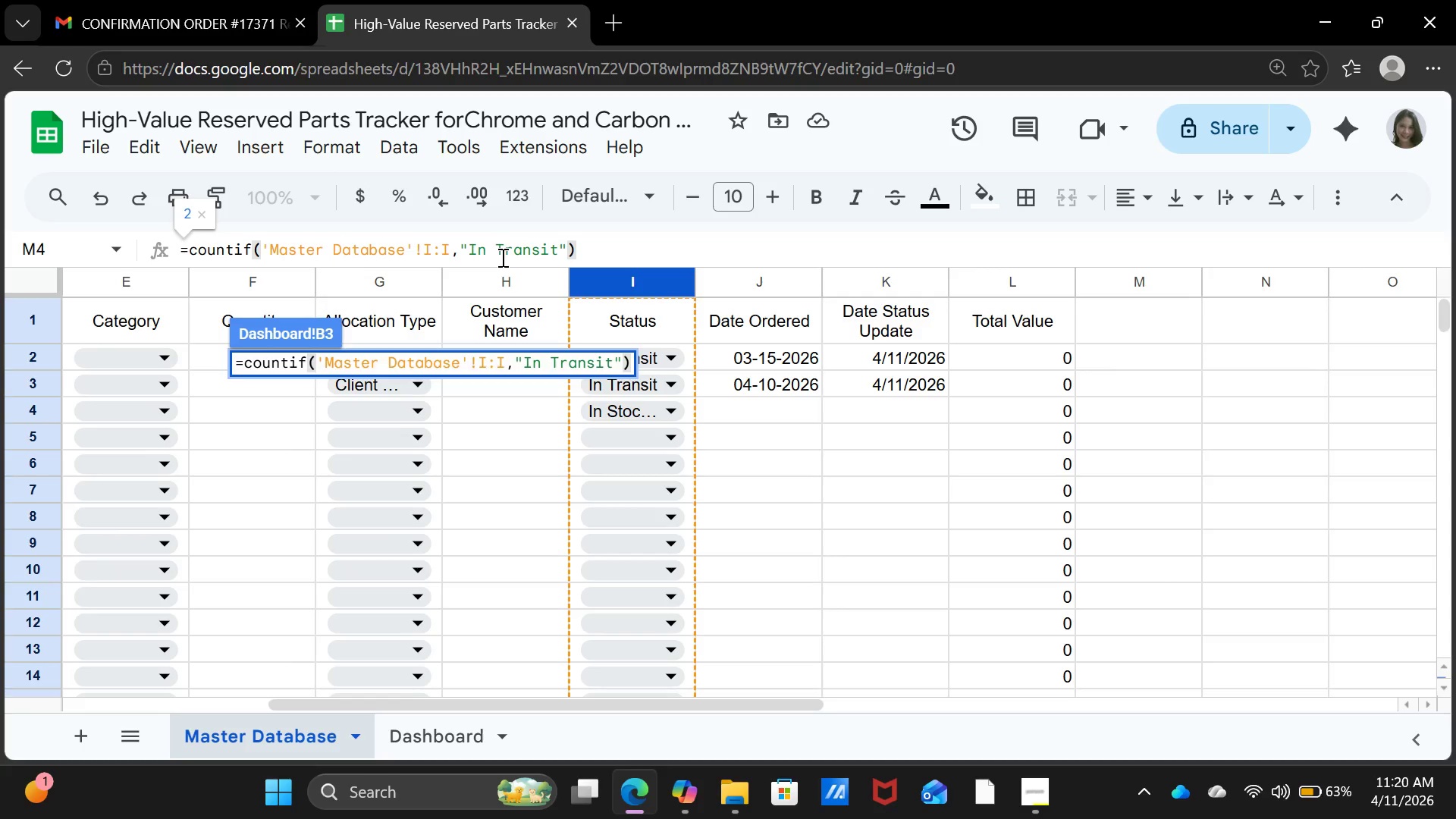 
key(Enter)
 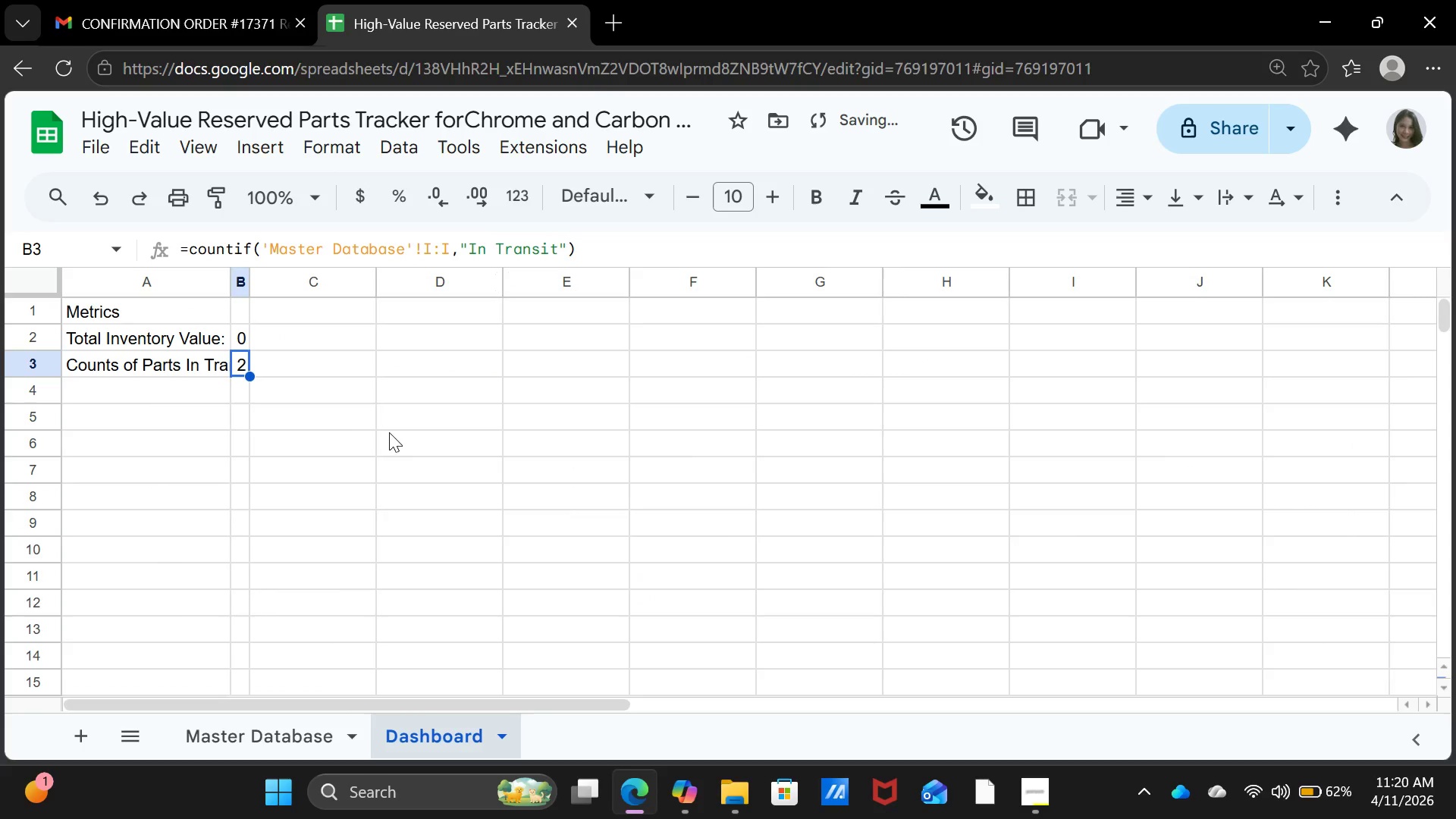 
left_click([350, 429])
 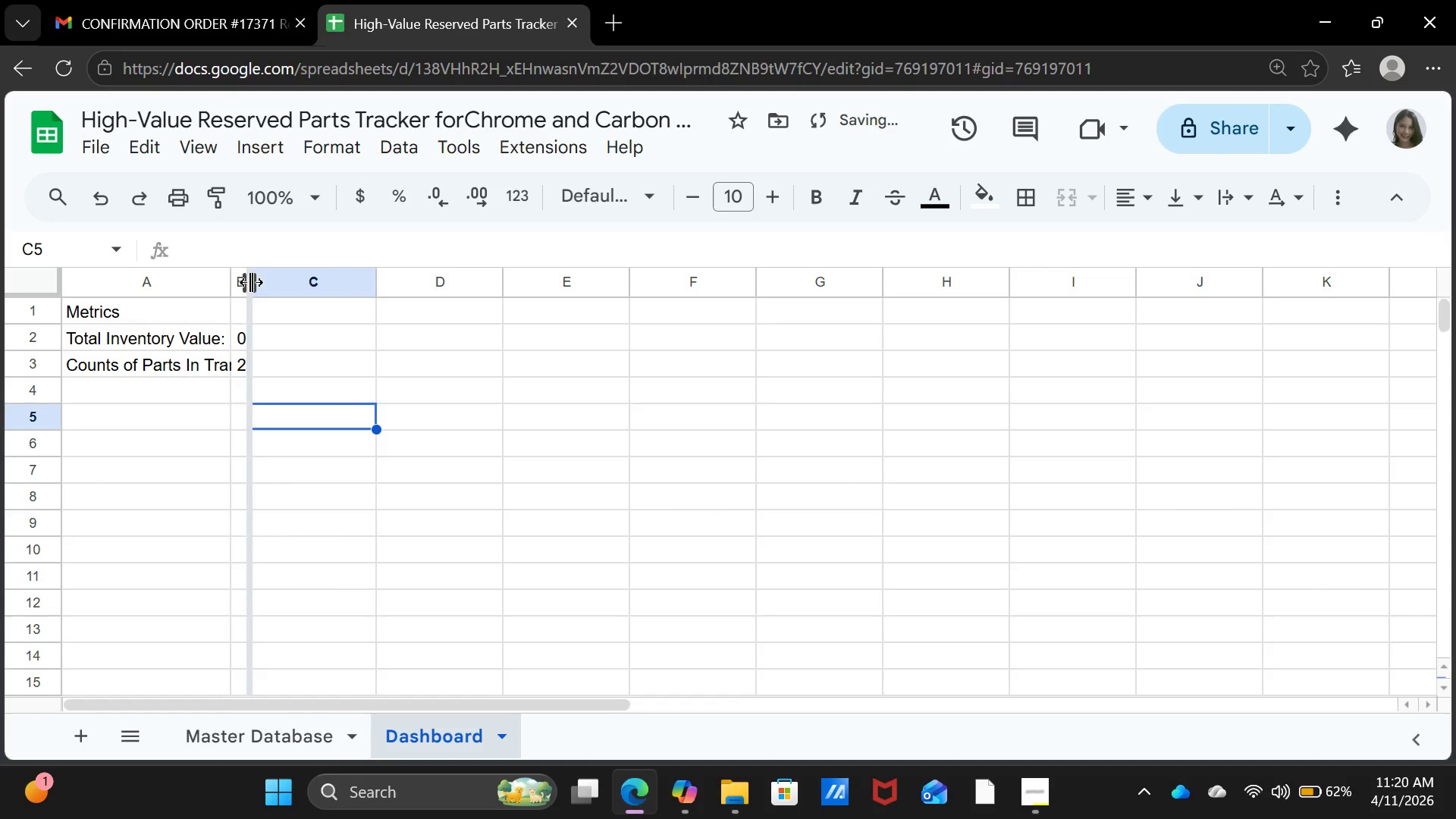 
double_click([251, 282])
 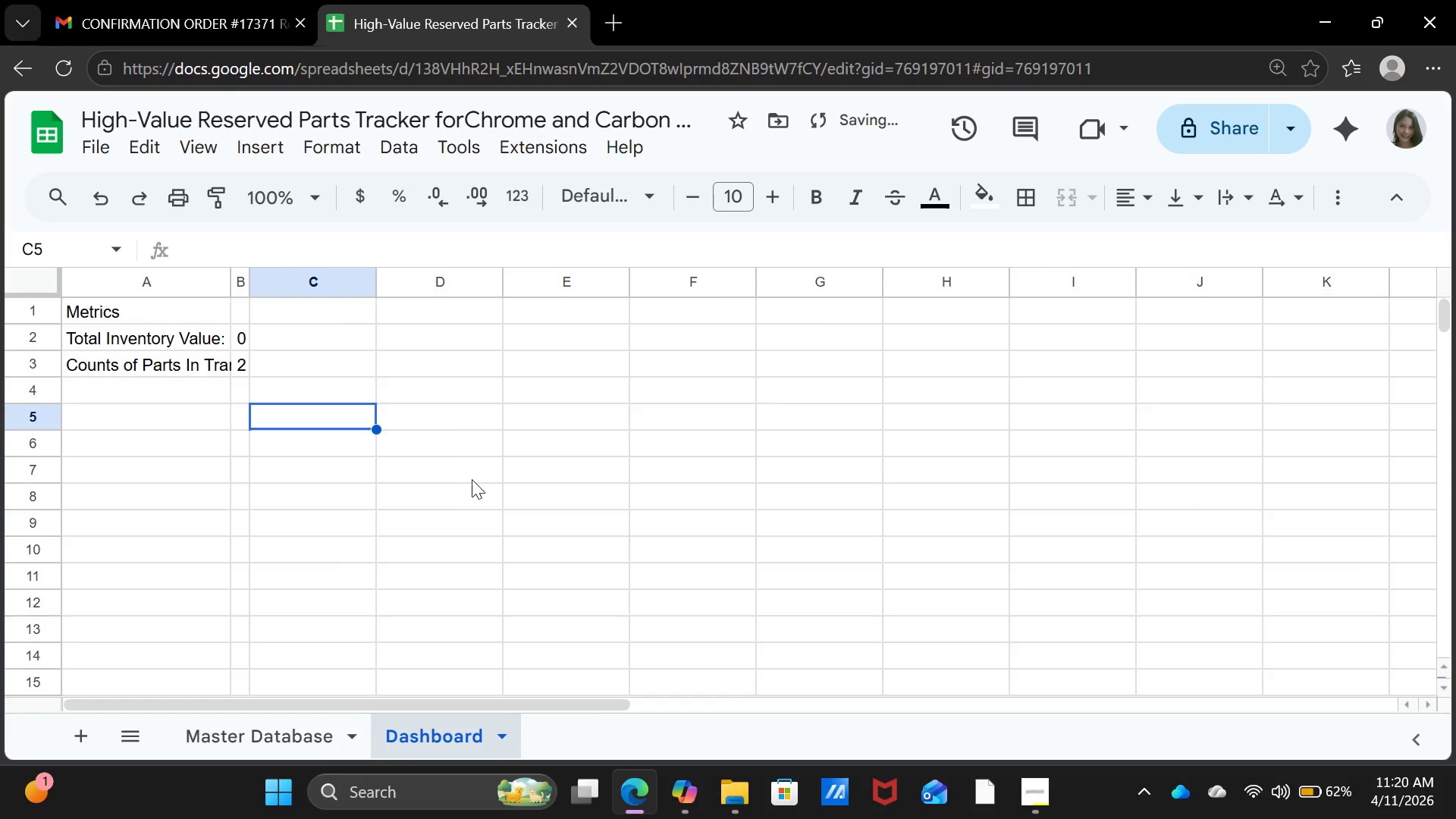 
left_click([472, 479])
 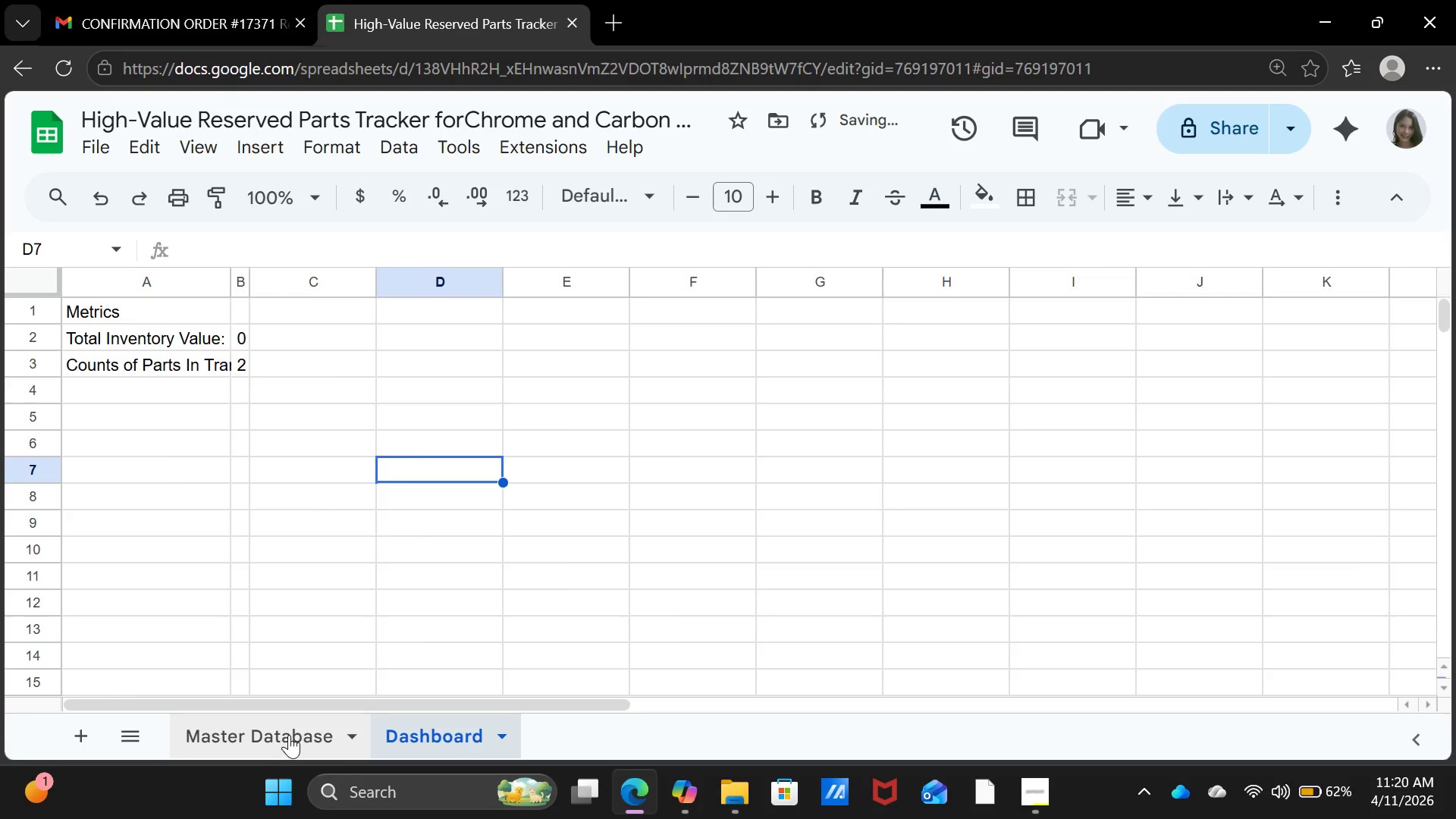 
left_click([288, 736])
 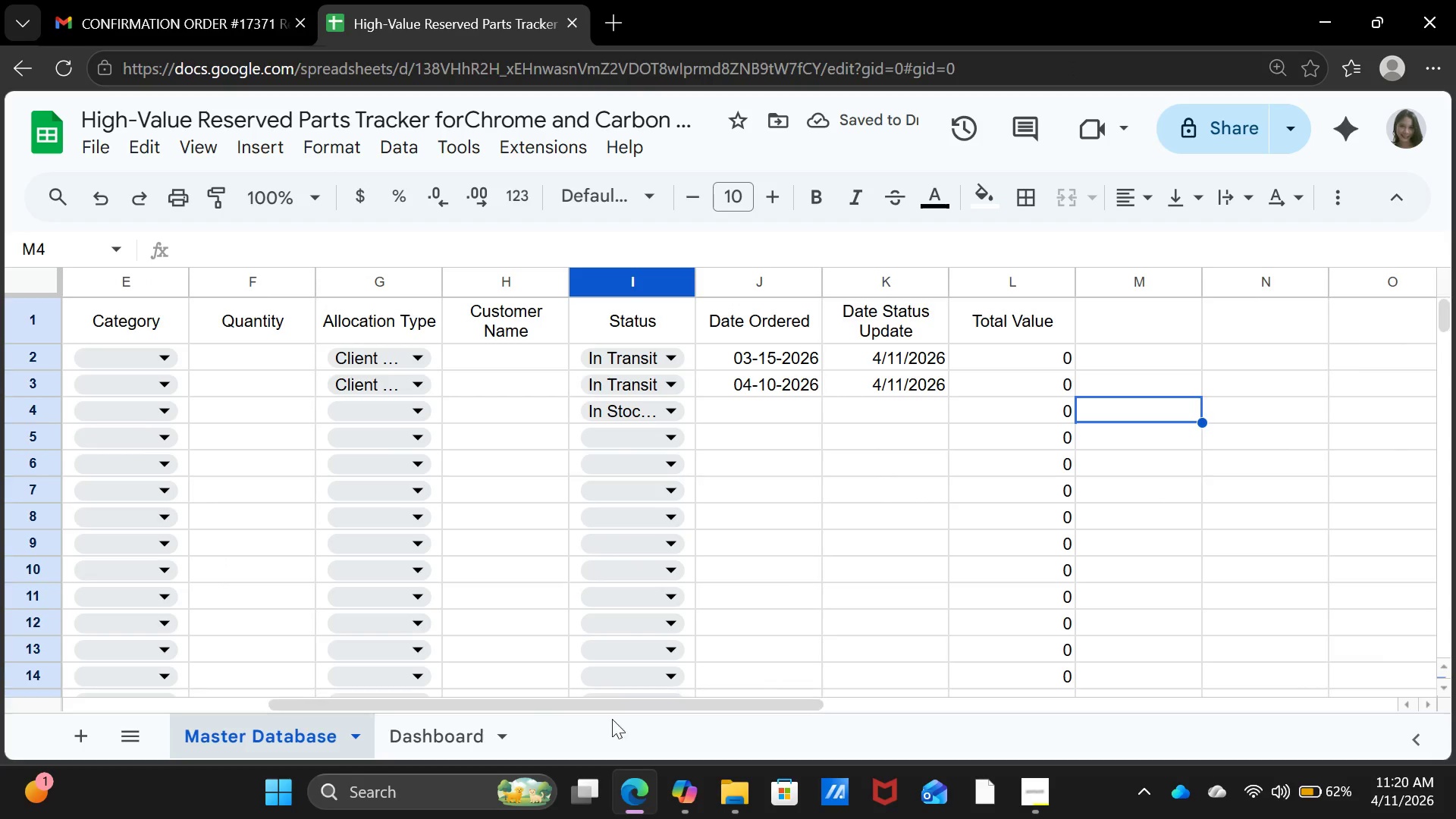 
left_click([440, 739])
 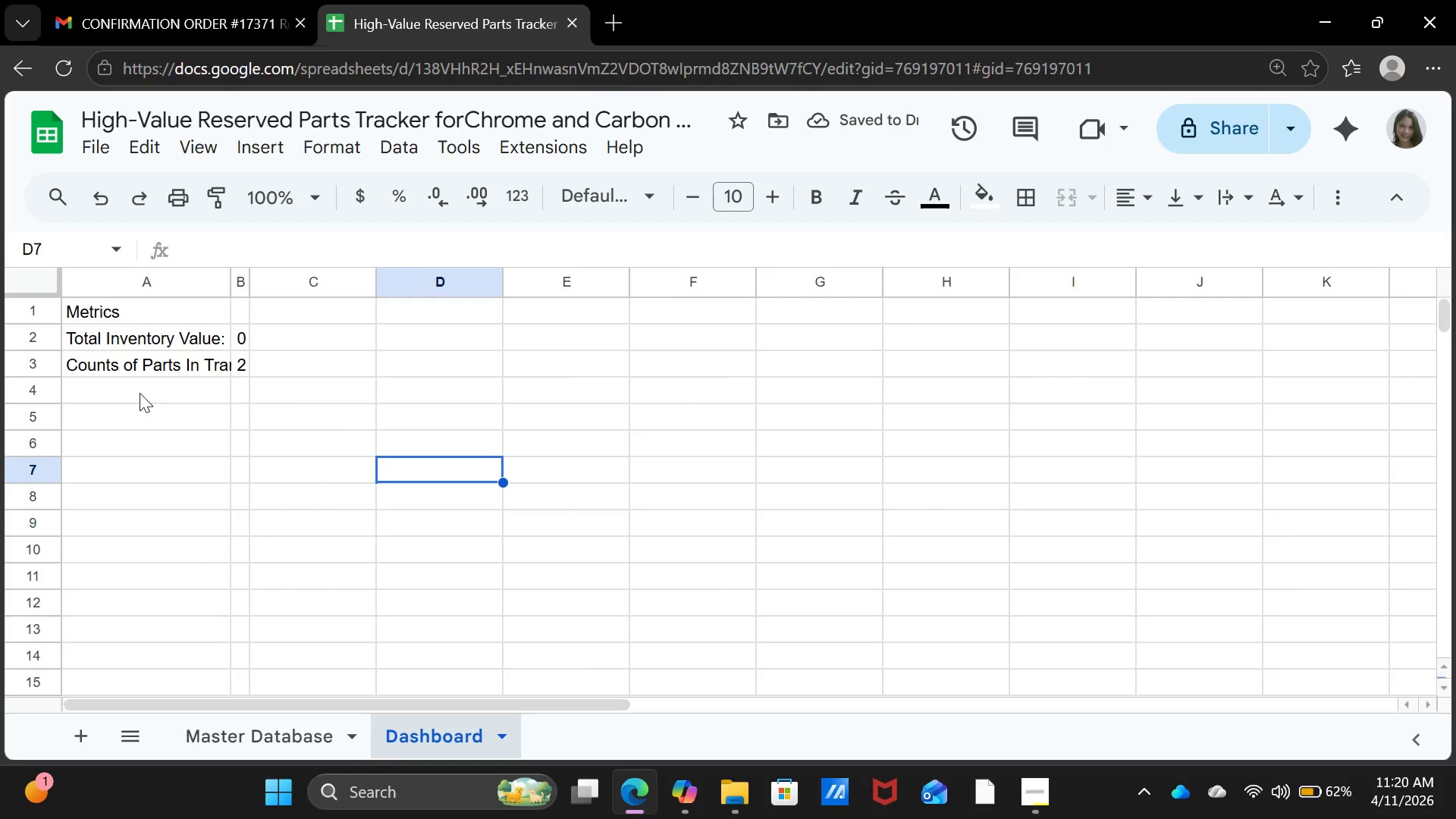 
left_click([140, 392])
 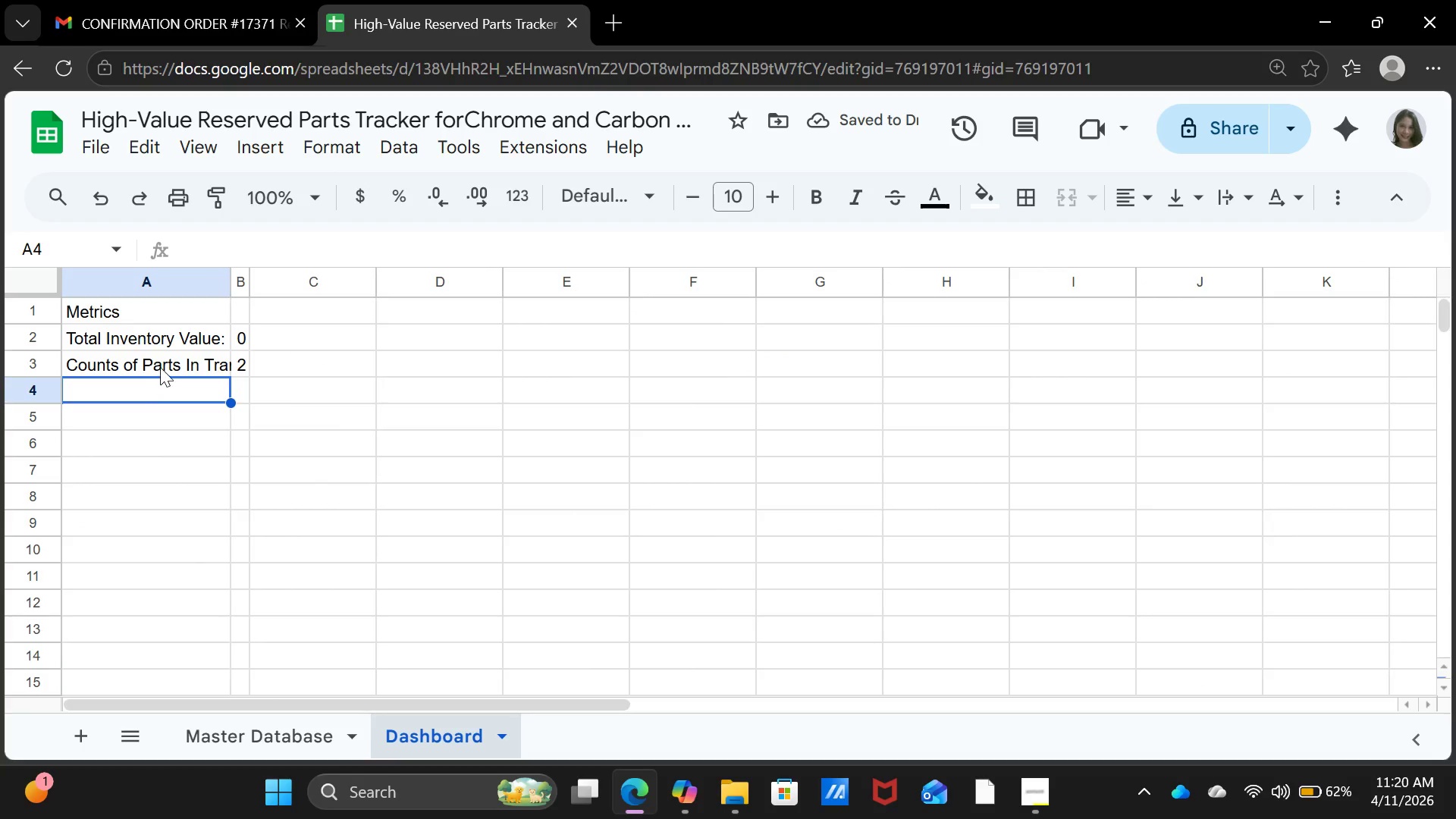 
left_click([160, 367])
 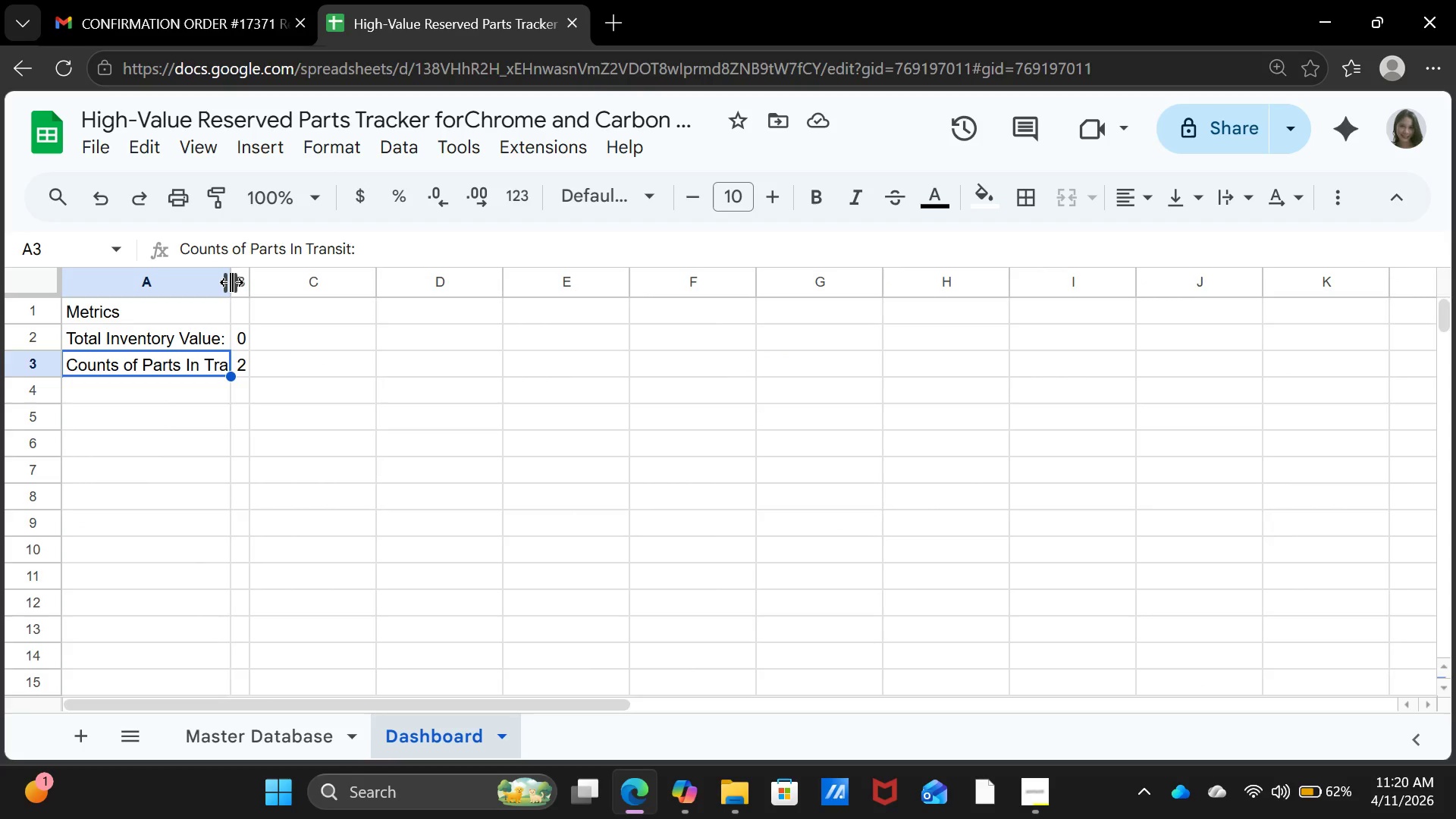 
double_click([231, 282])
 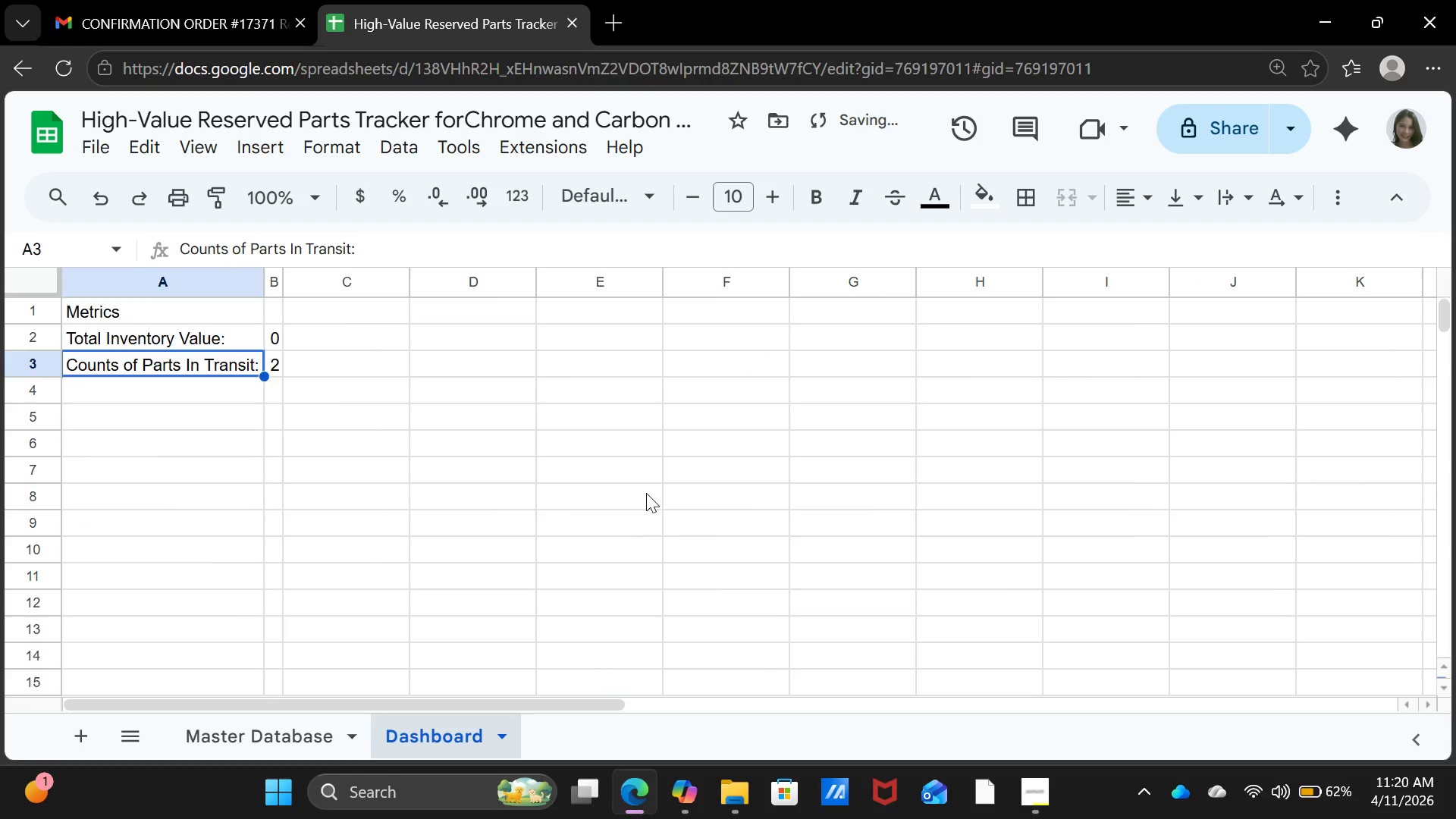 
left_click([646, 493])
 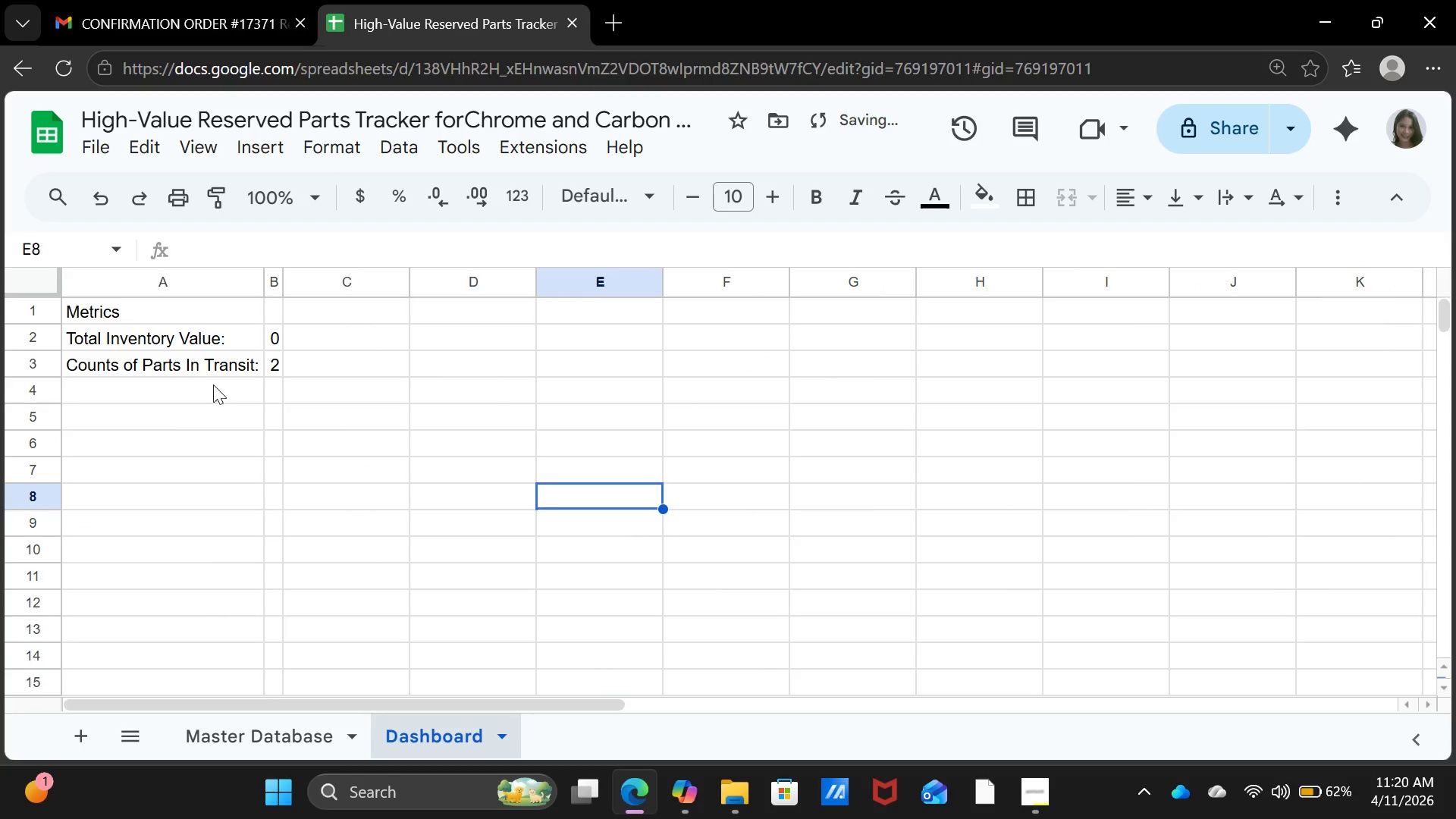 
left_click([213, 384])
 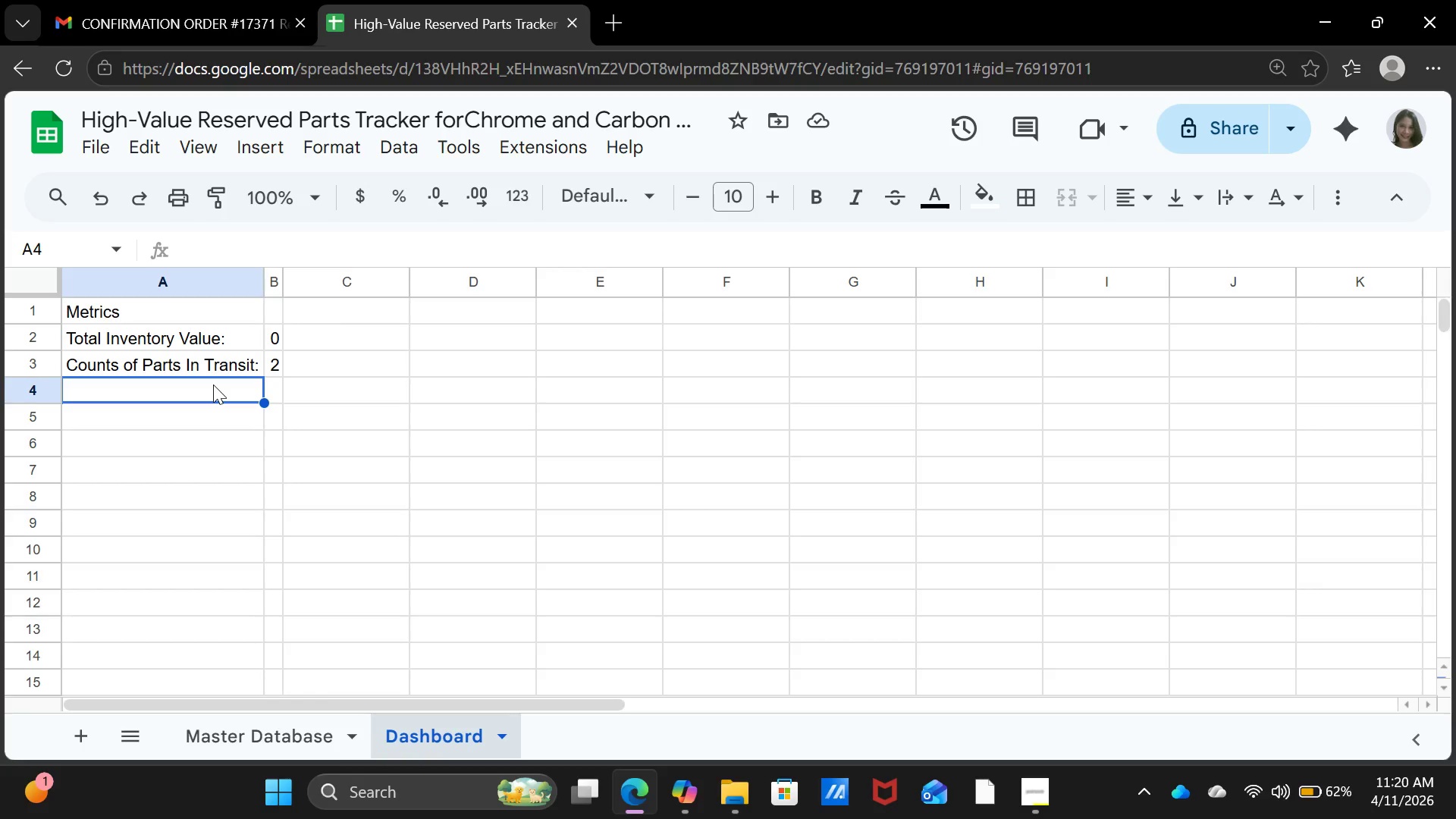 
wait(5.12)
 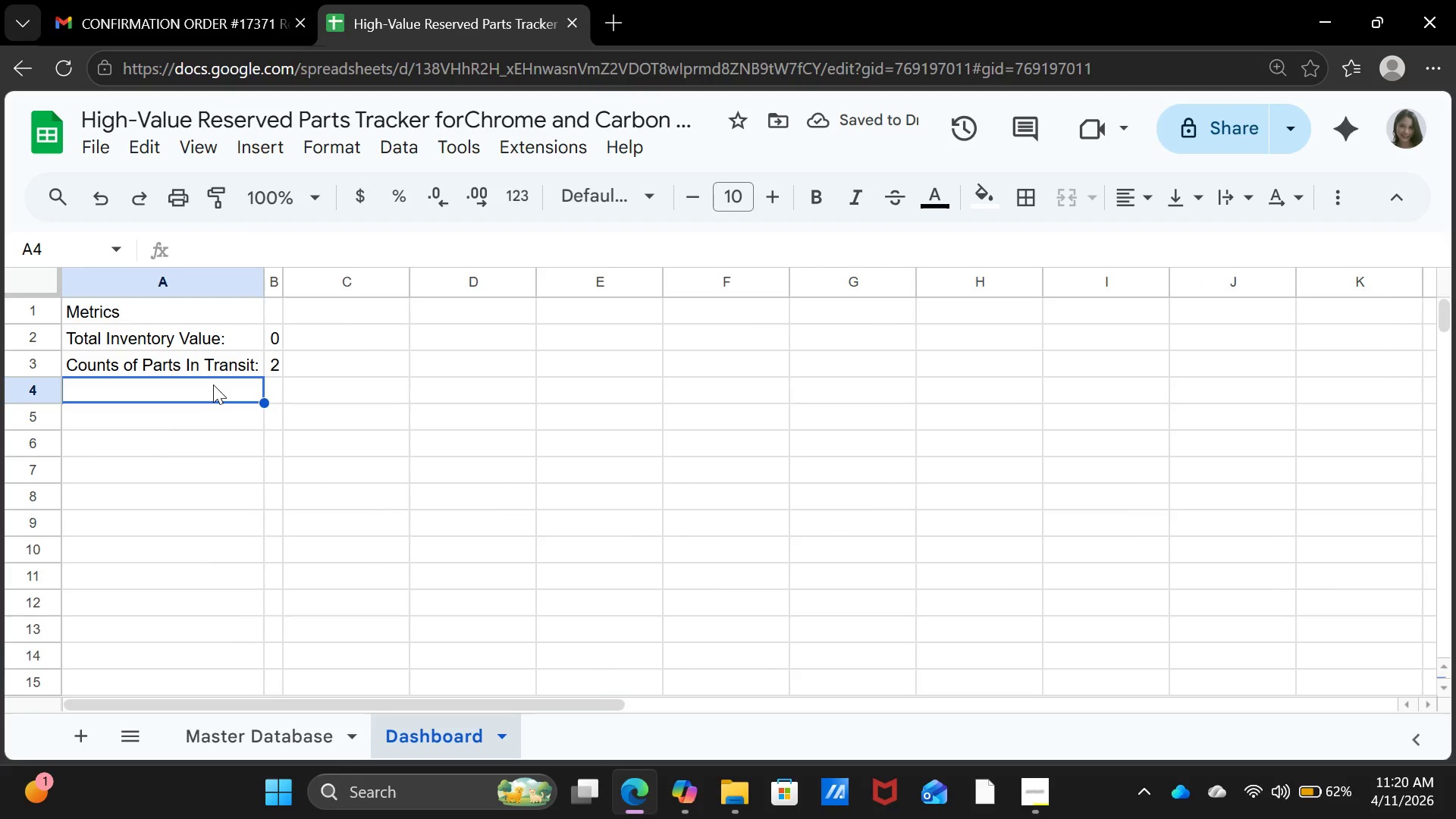 
key(Tab)
 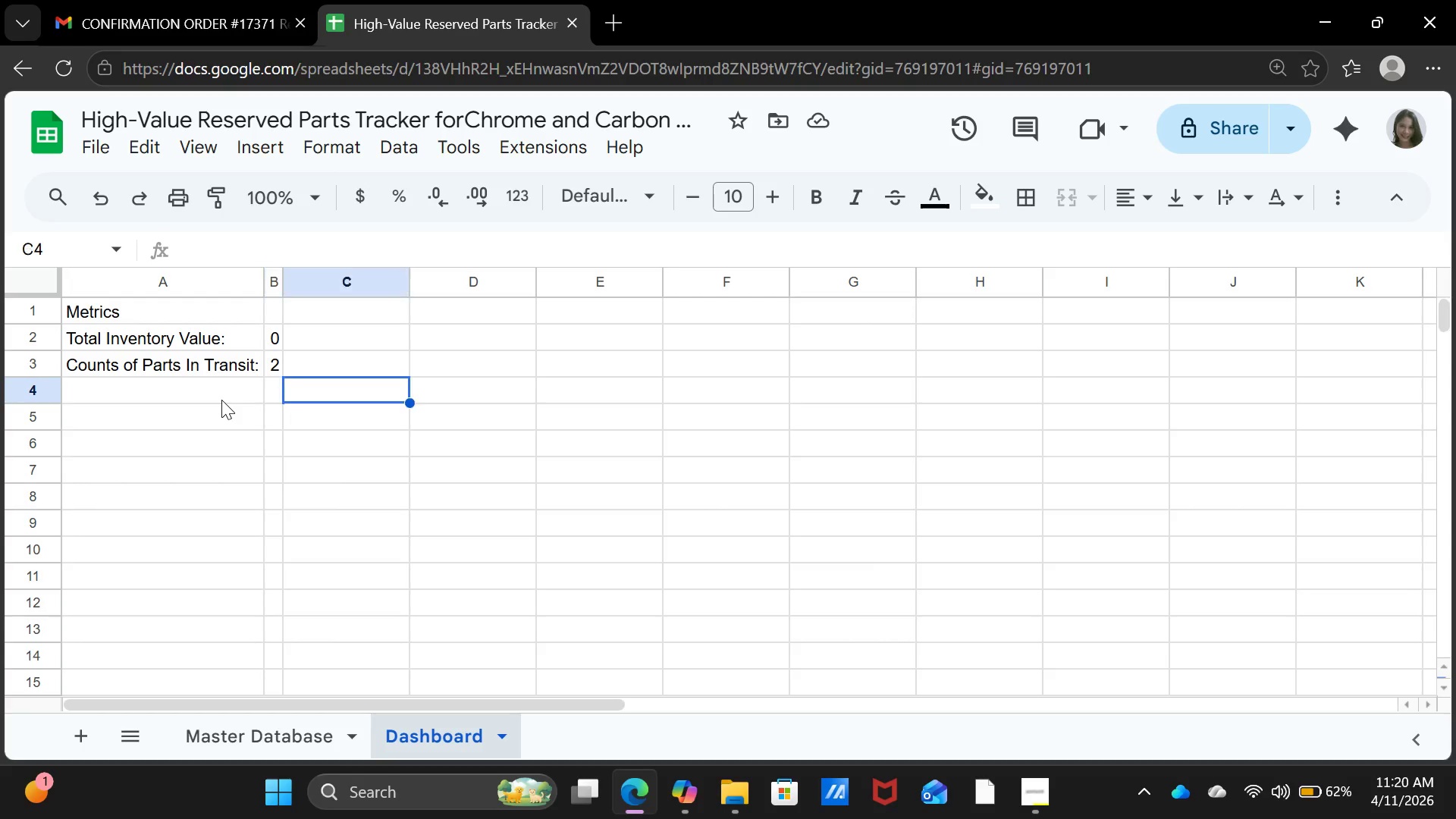 
key(Tab)
 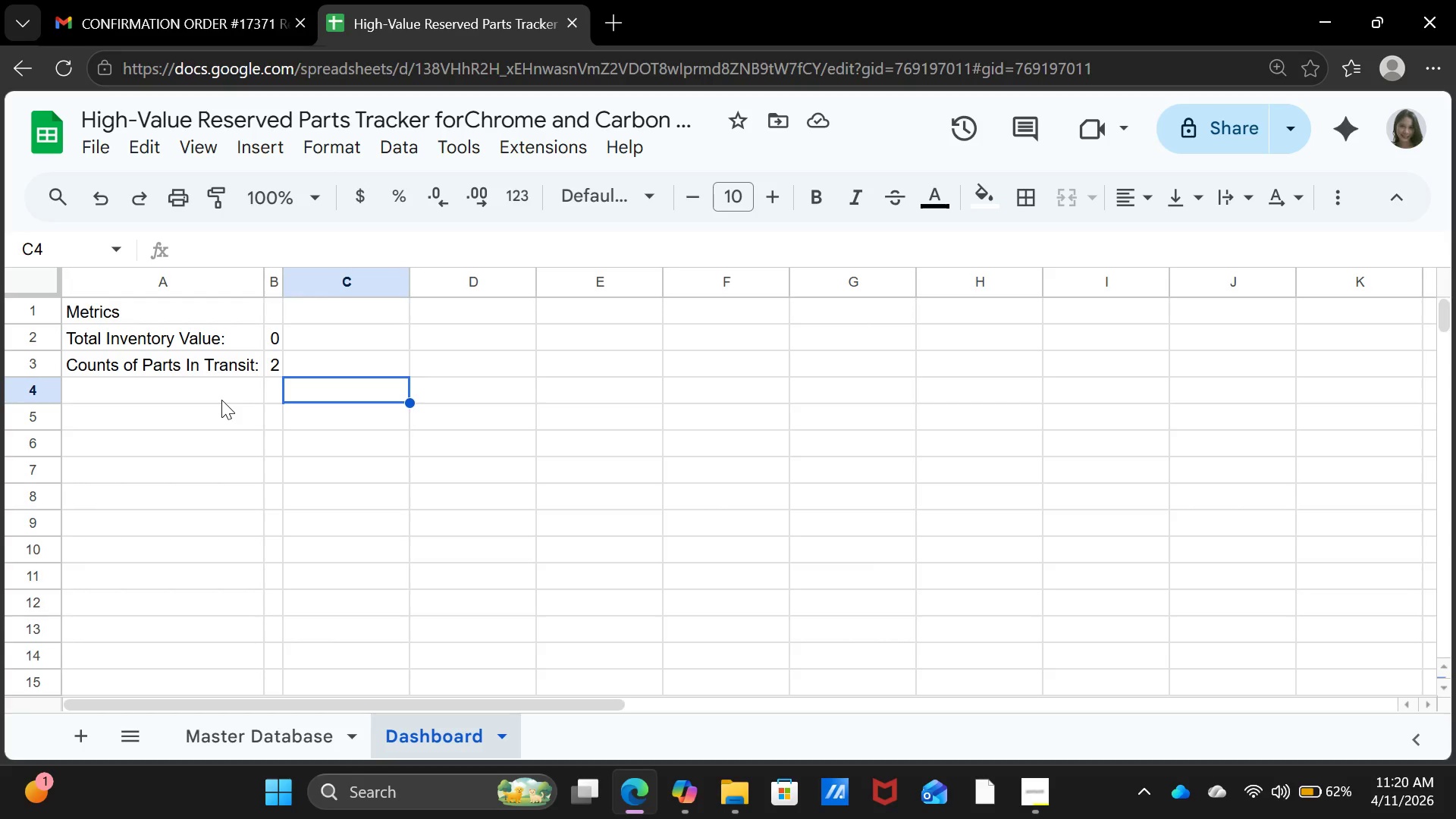 
key(ArrowLeft)
 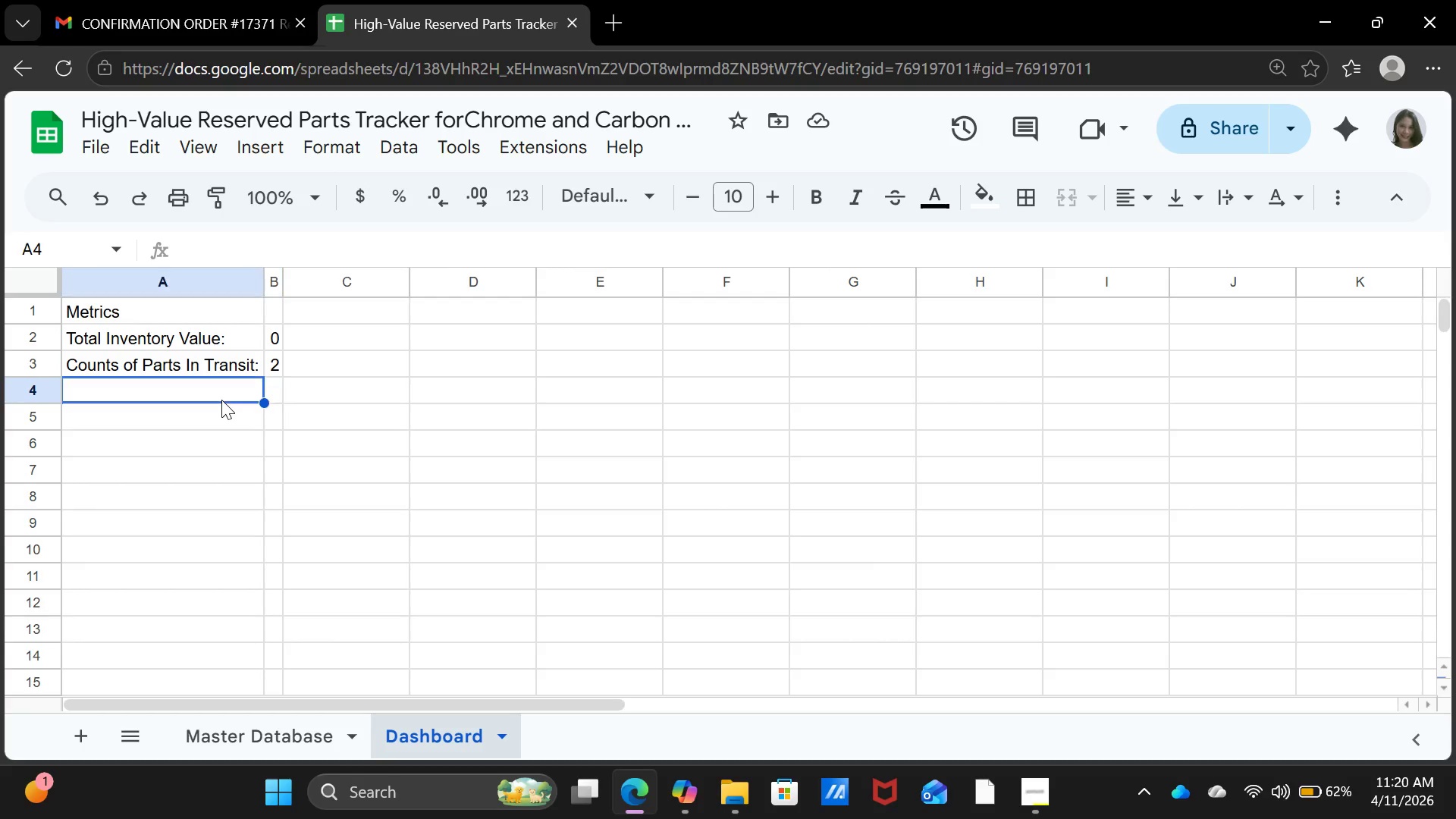 
key(ArrowLeft)
 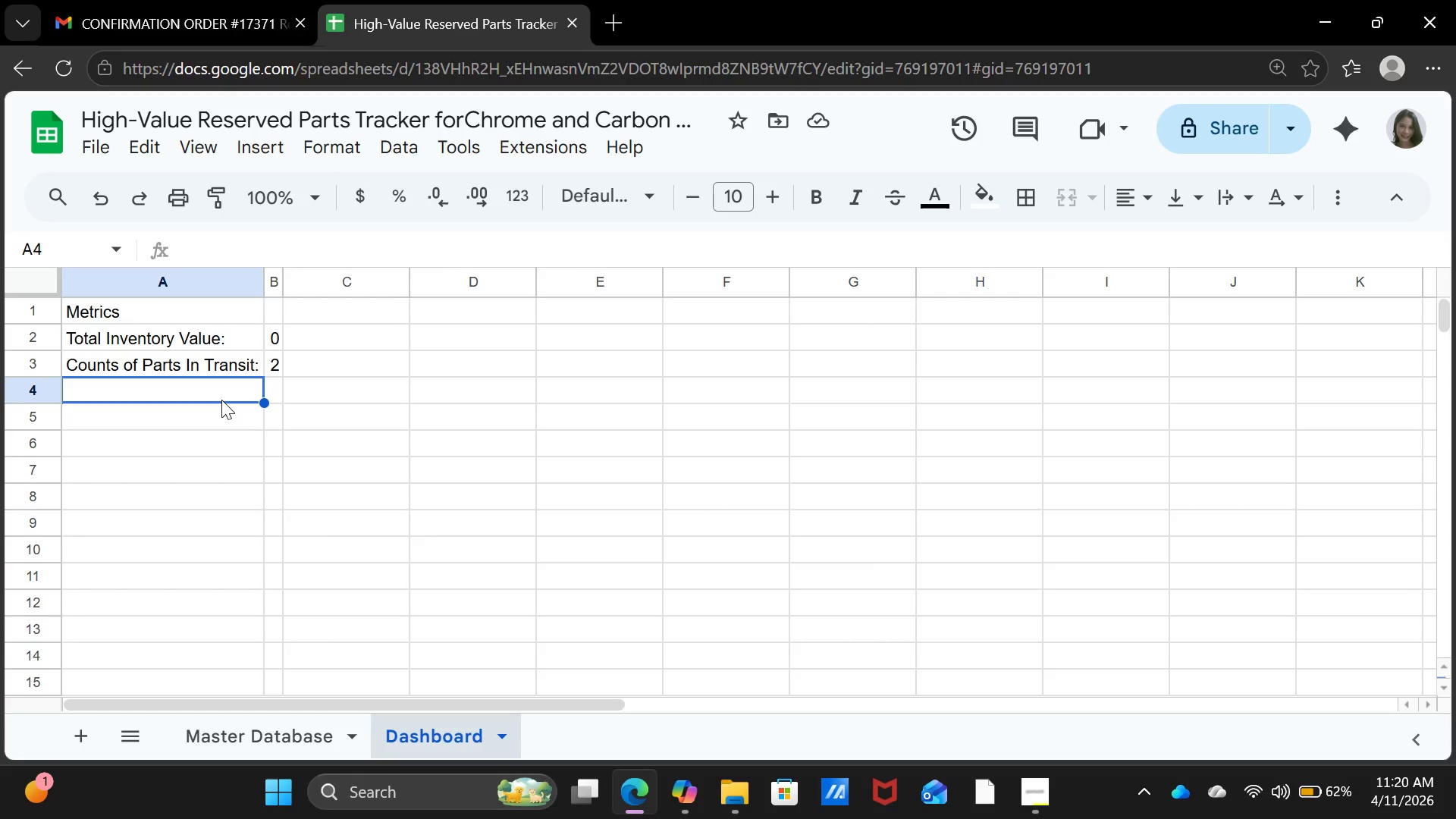 
key(ArrowLeft)
 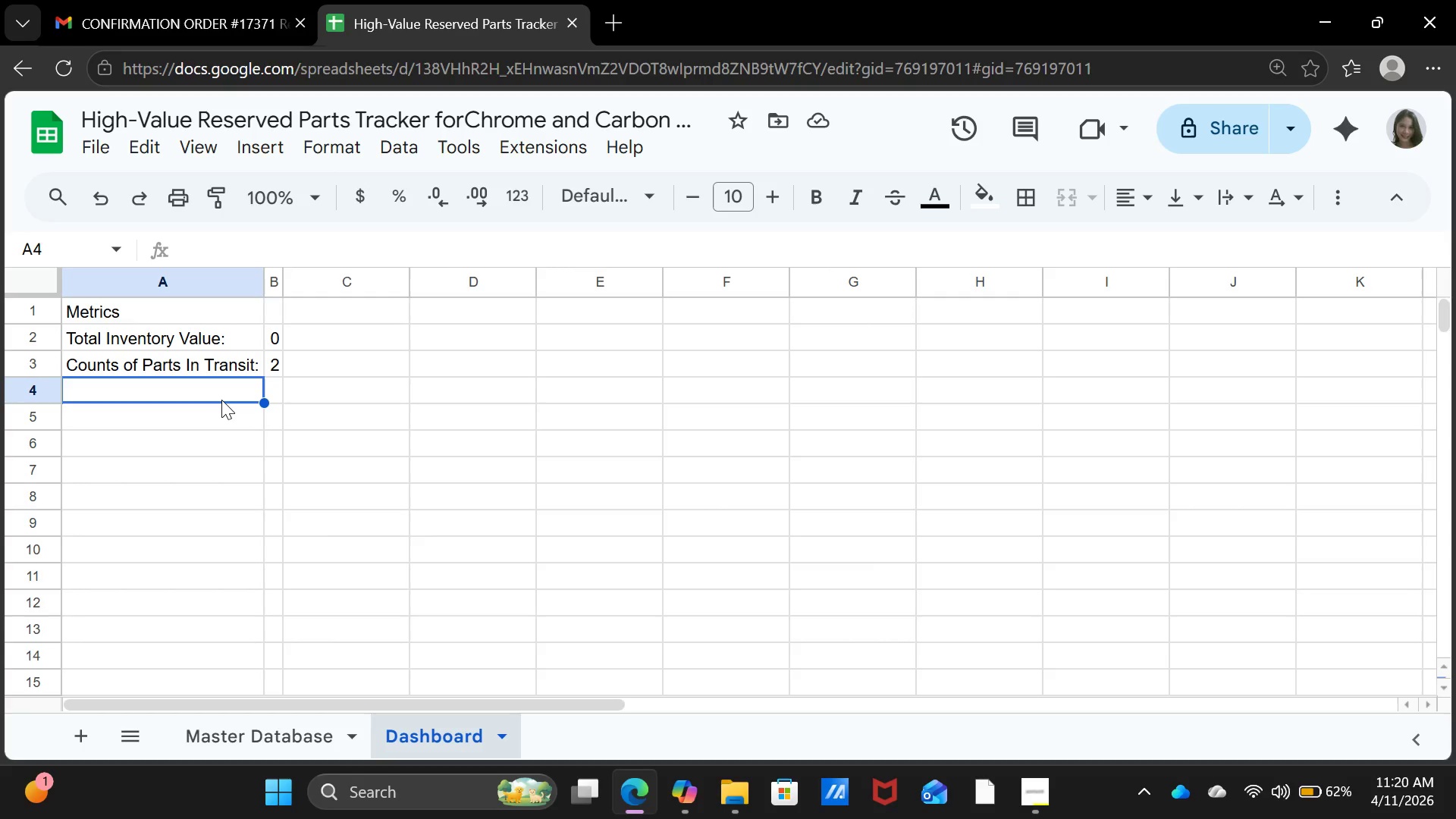 
type(Reserved vs. Available)
 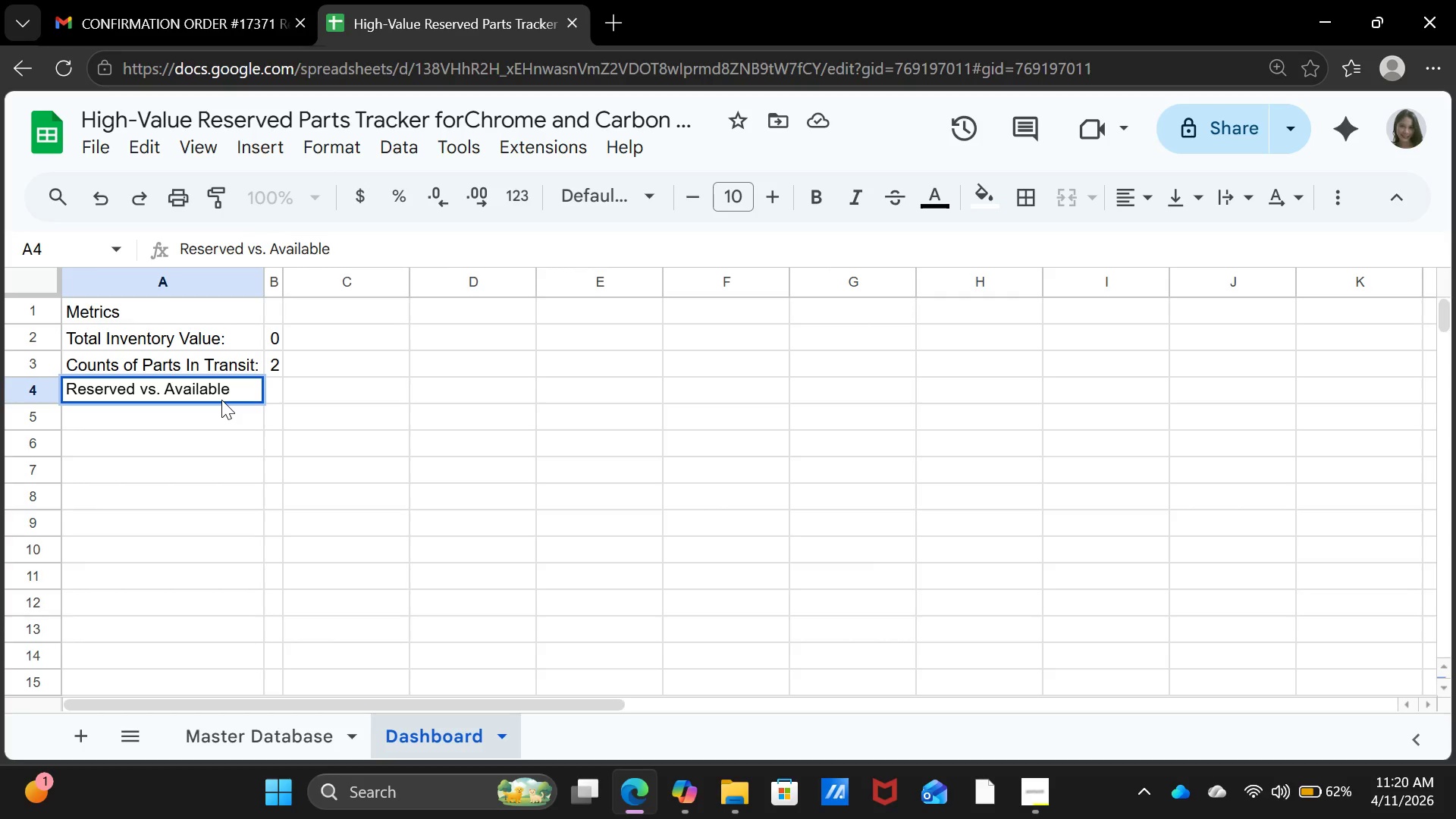 
key(ArrowRight)
 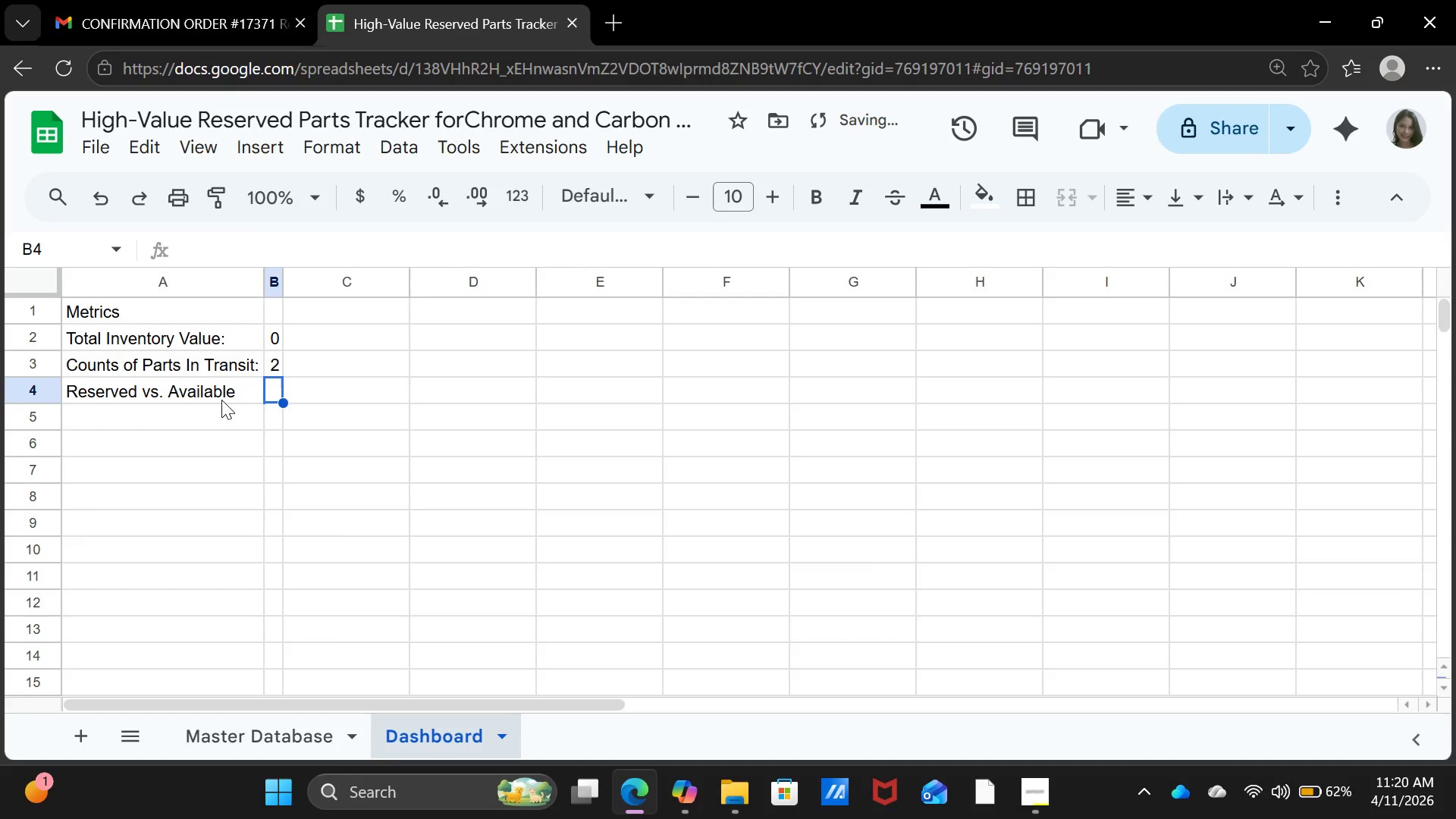 
key(ArrowLeft)
 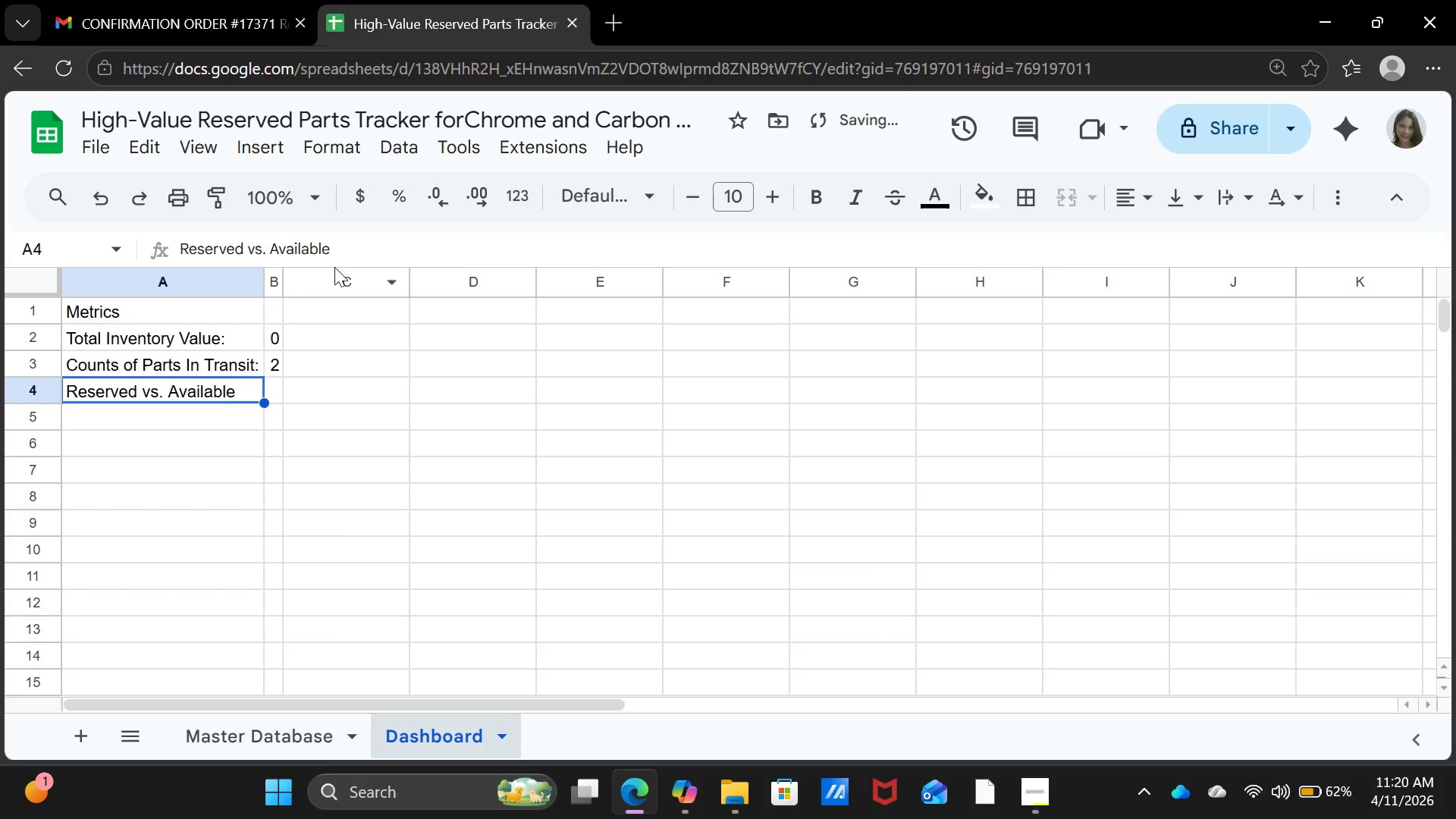 
left_click([346, 252])
 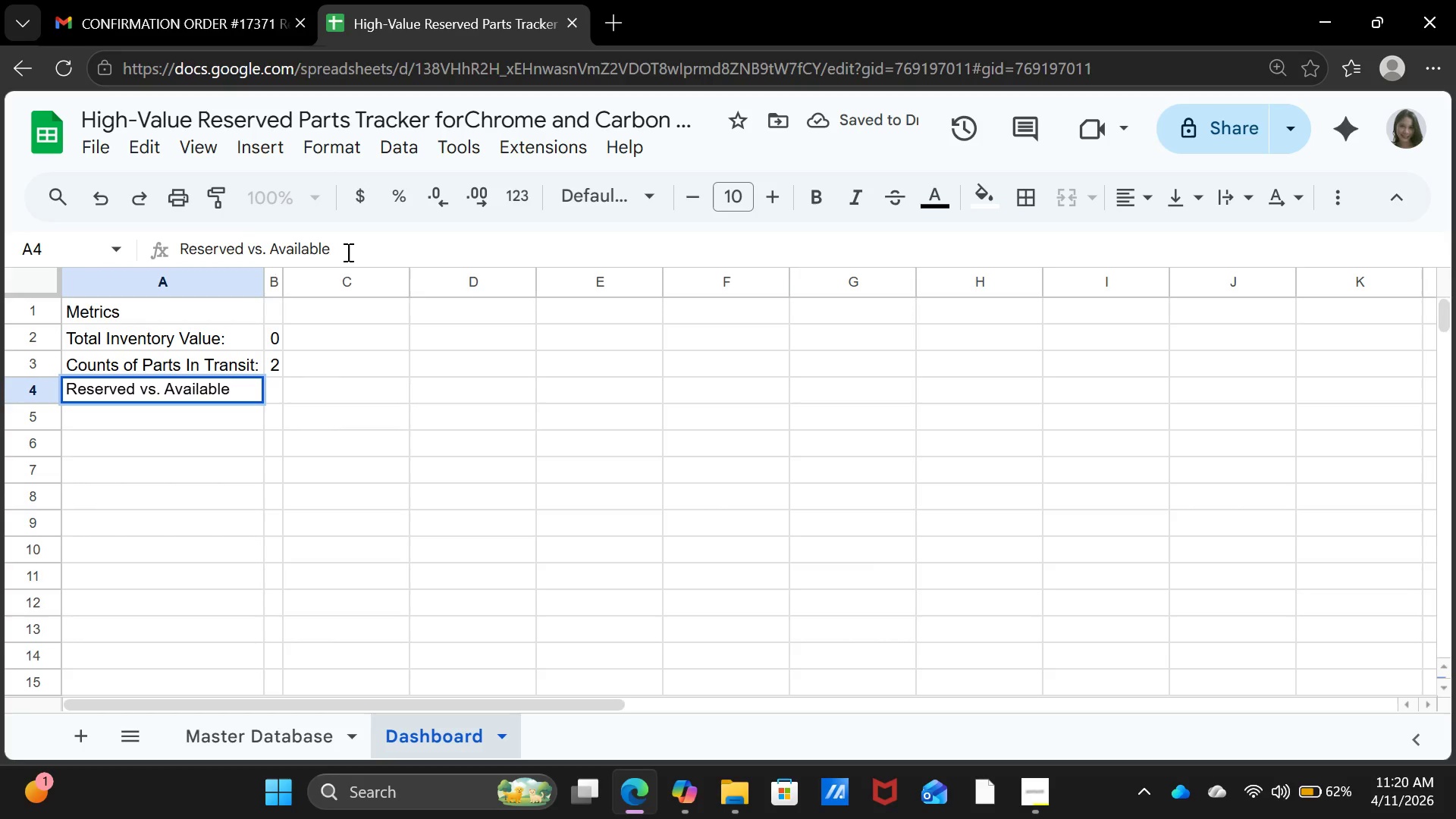 
key(Shift+ShiftRight)
 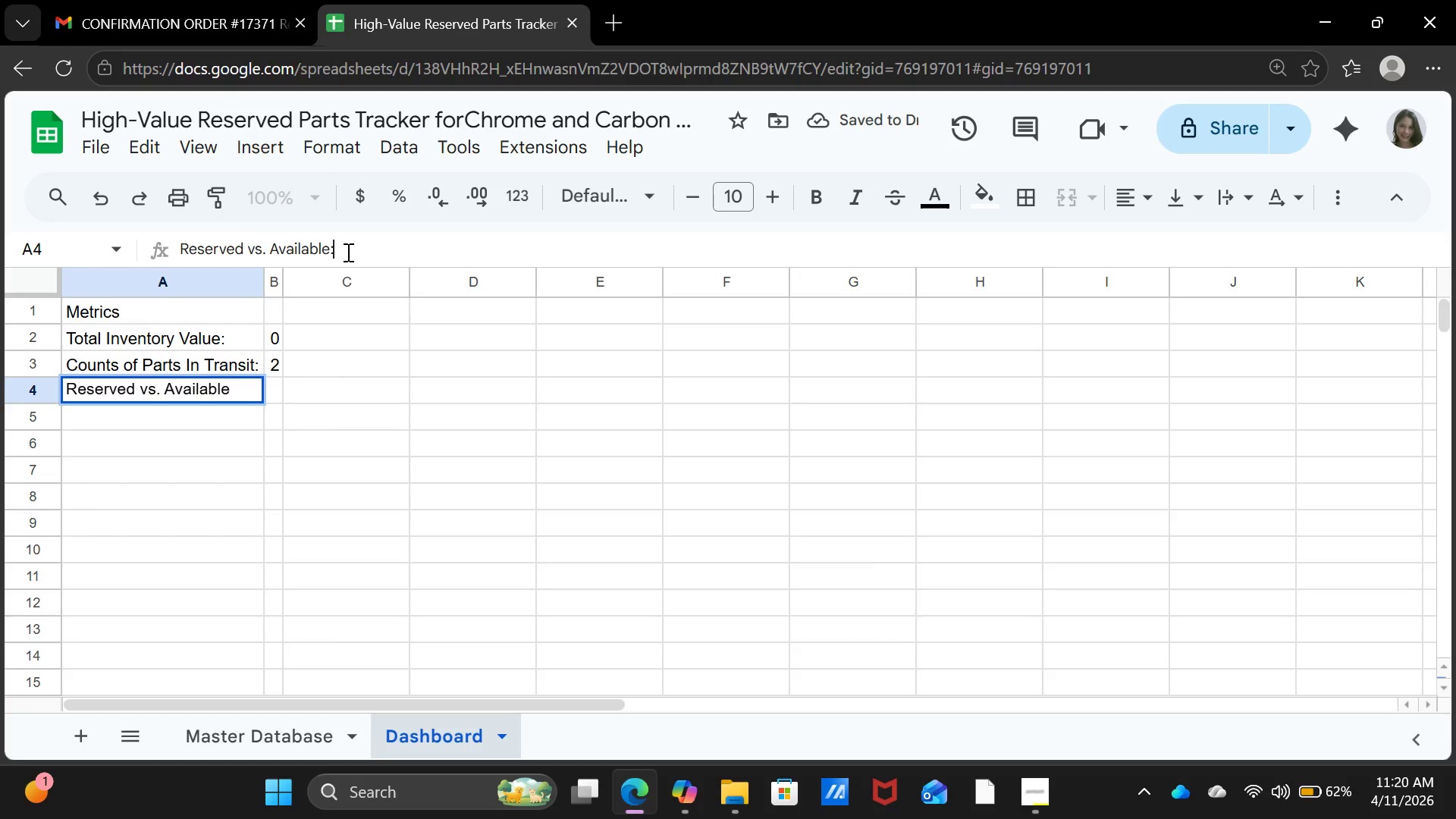 
key(Shift+Semicolon)
 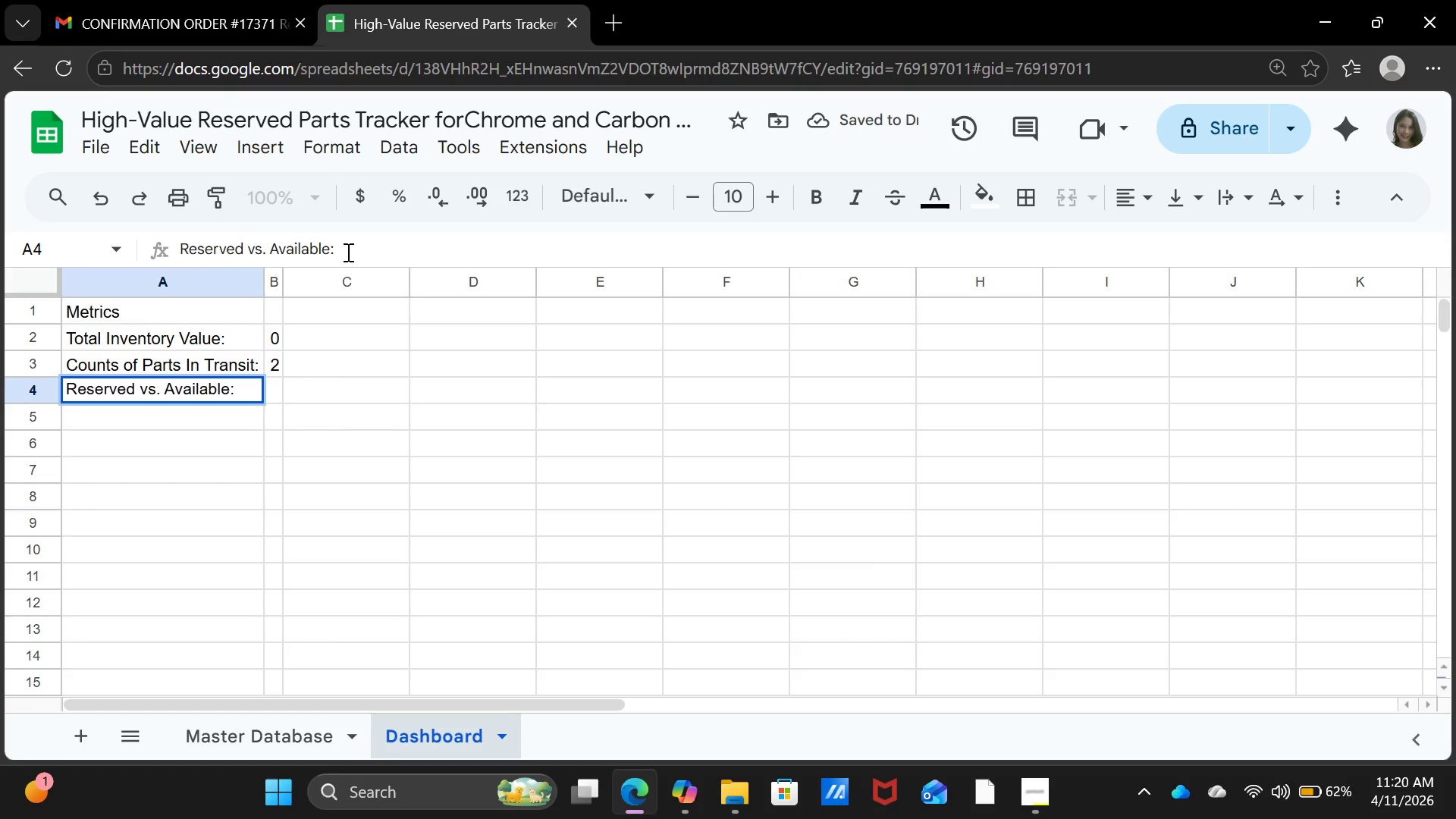 
key(ArrowRight)
 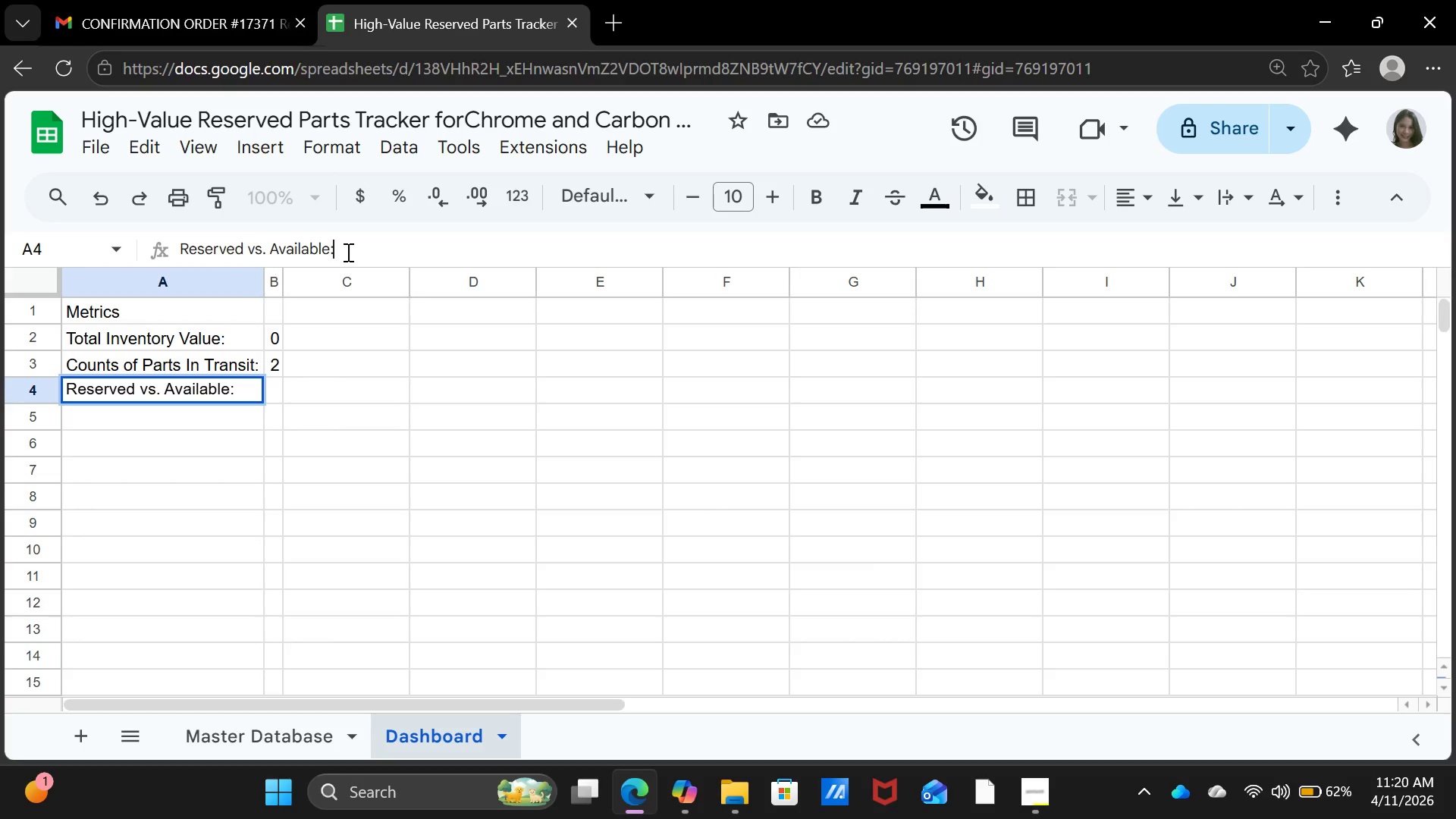 
key(Enter)
 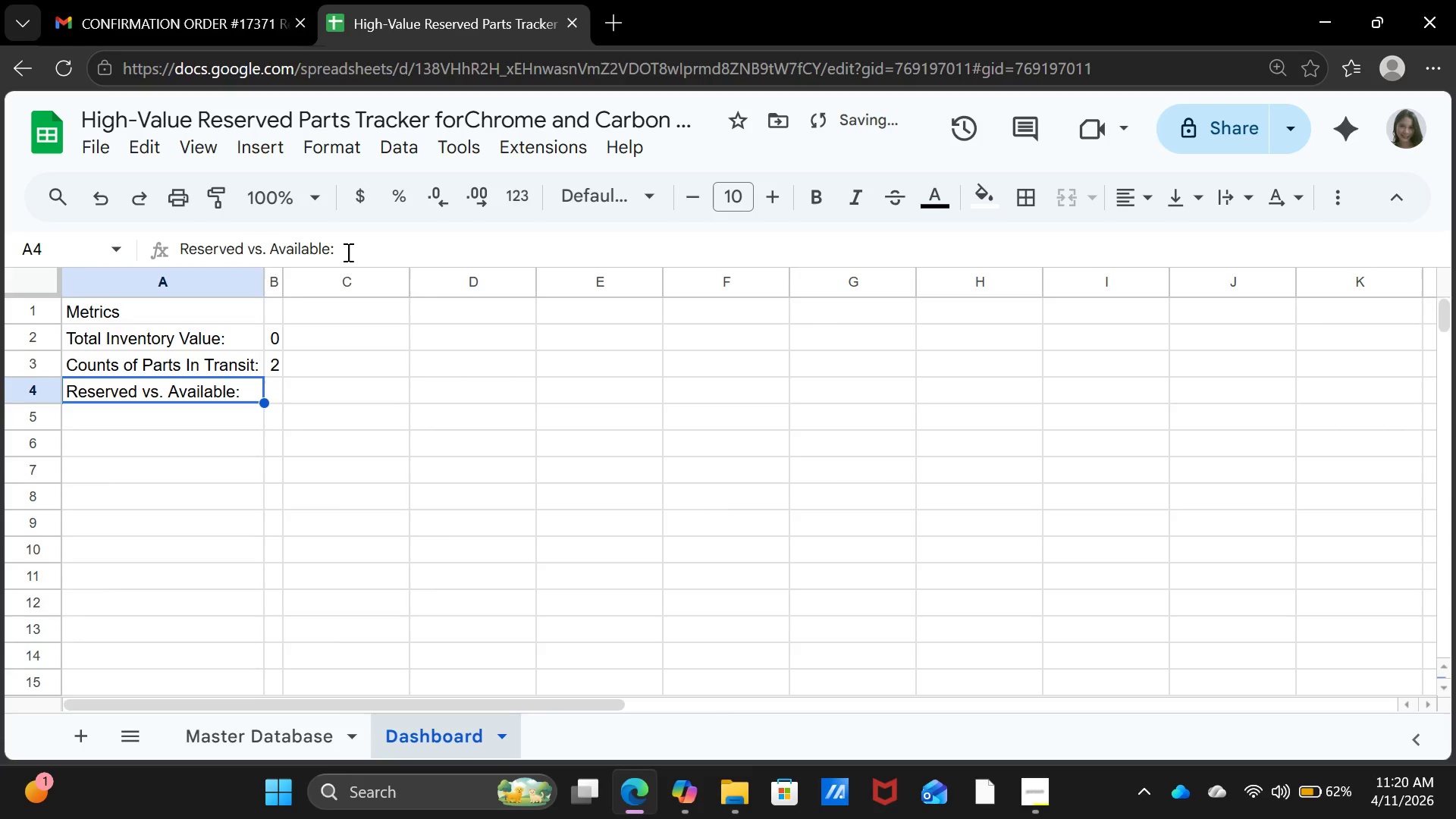 
key(ArrowUp)
 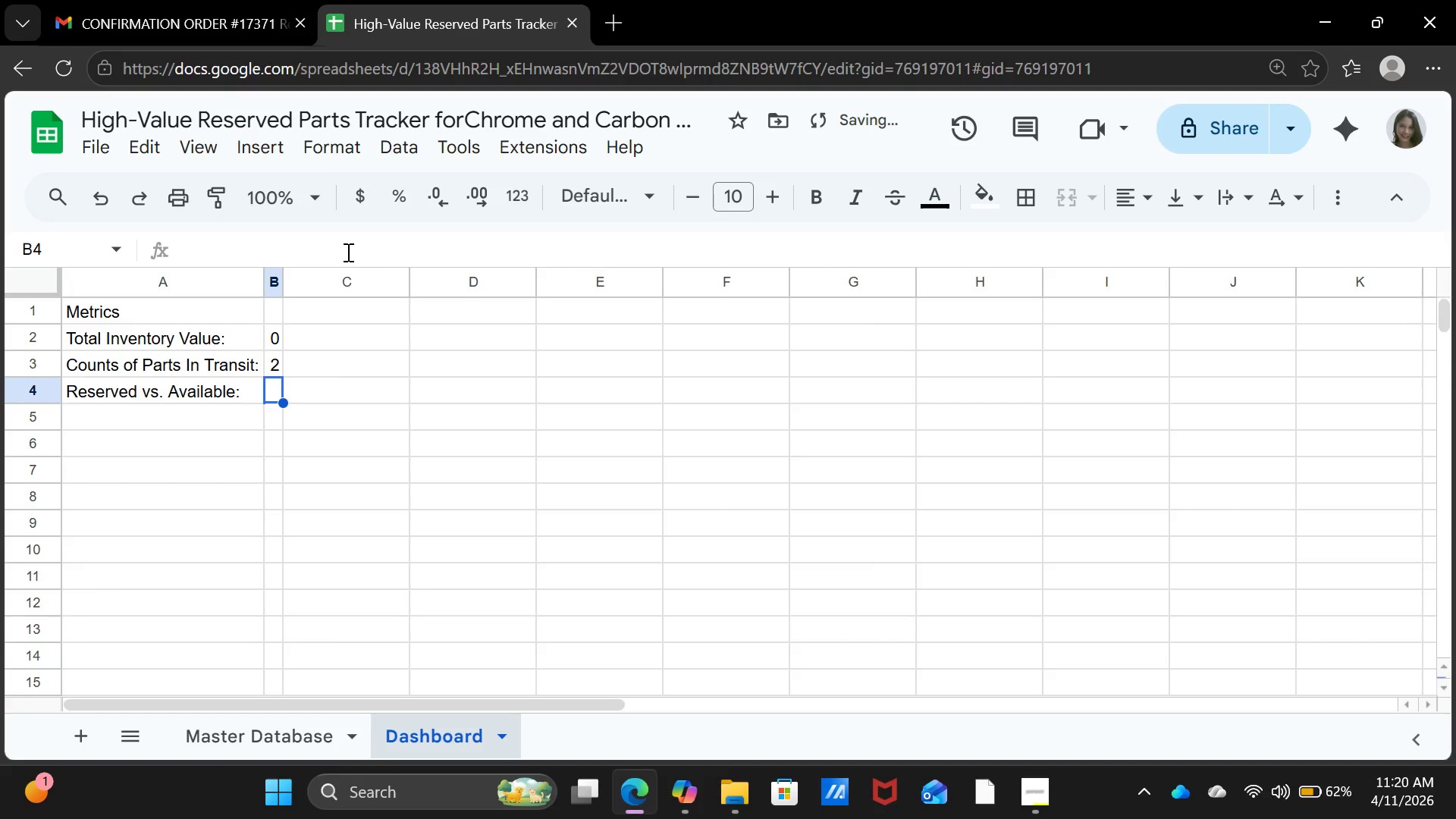 
key(ArrowRight)
 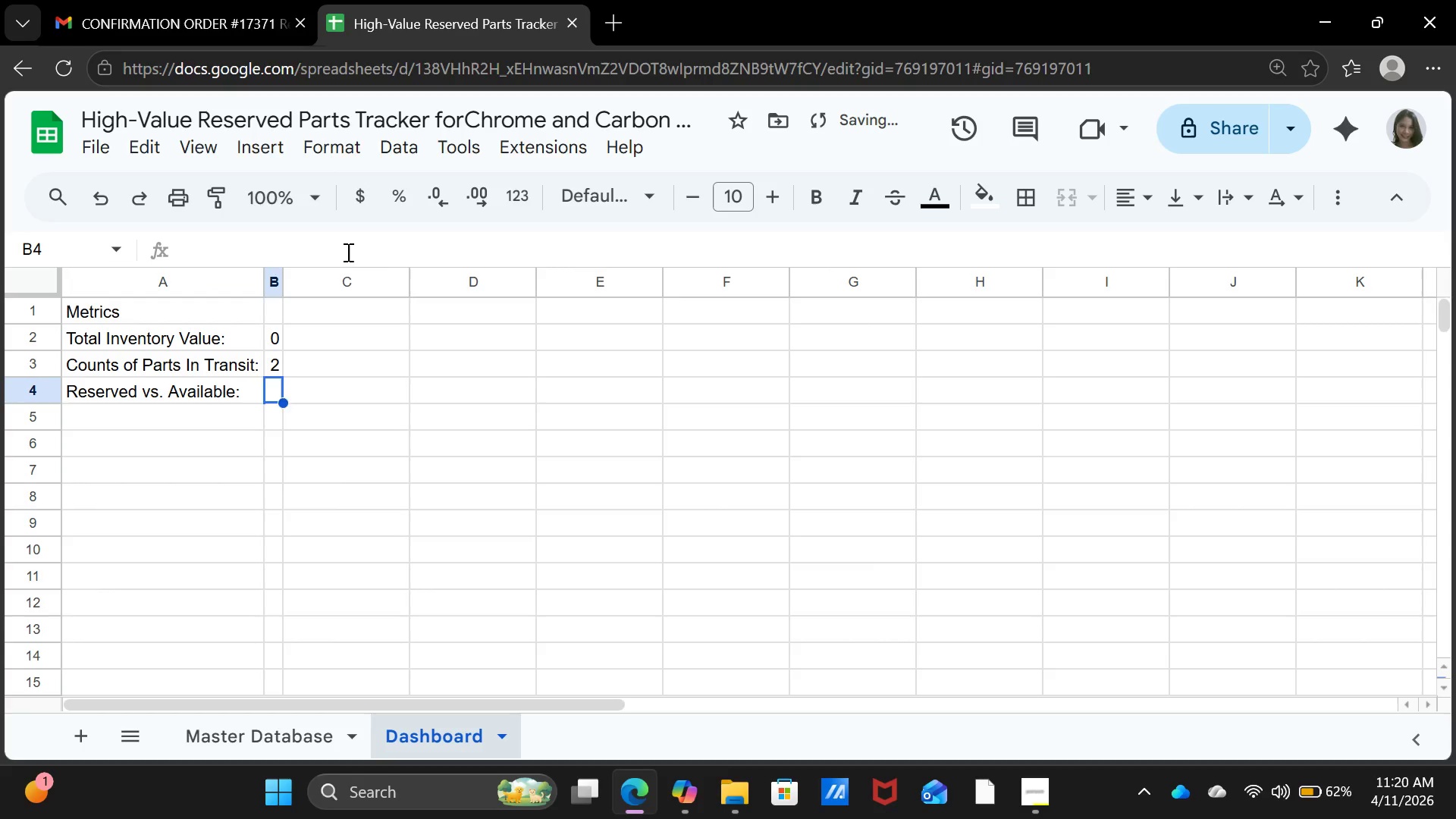 
key(Equal)
 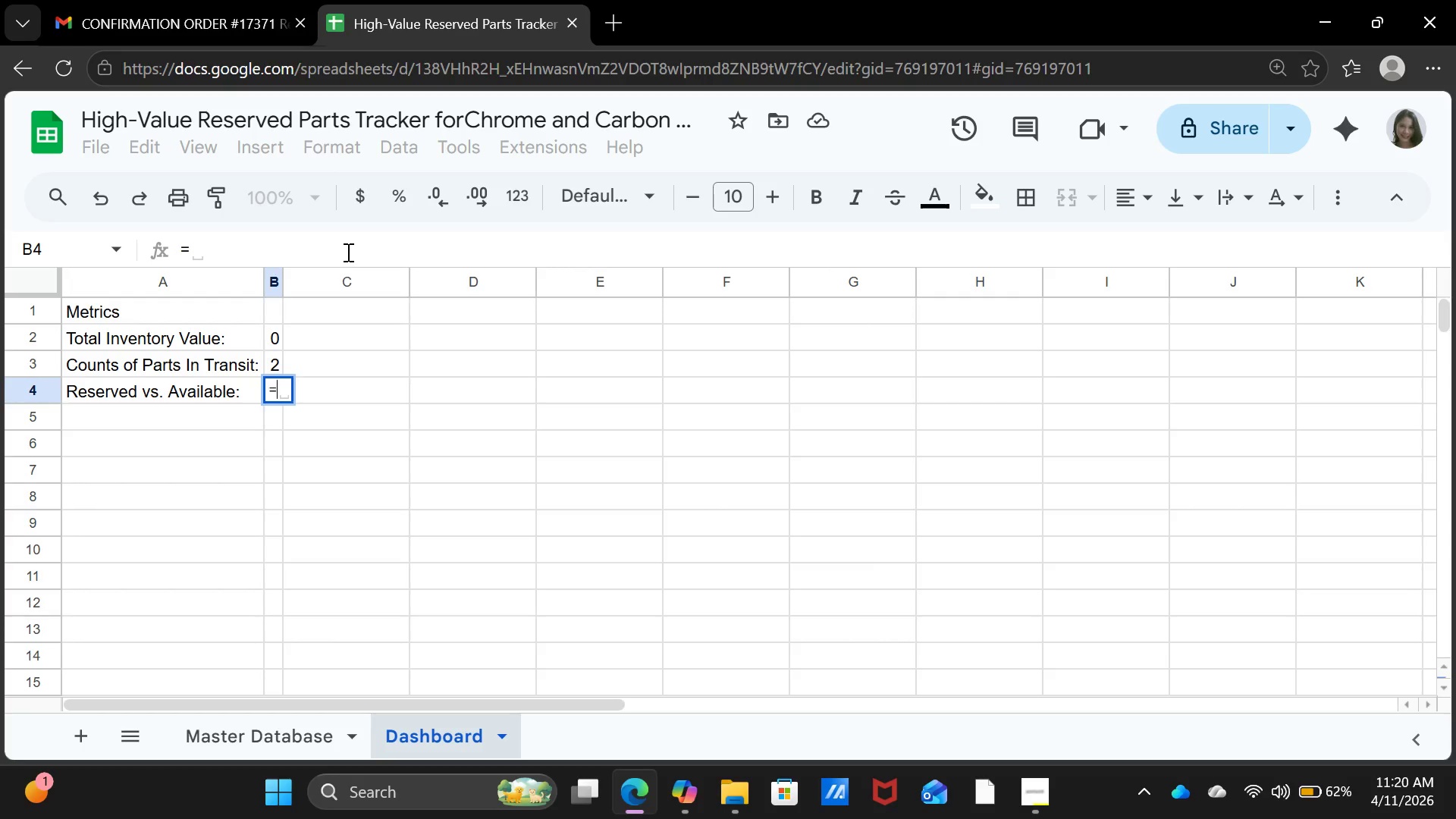 
wait(5.84)
 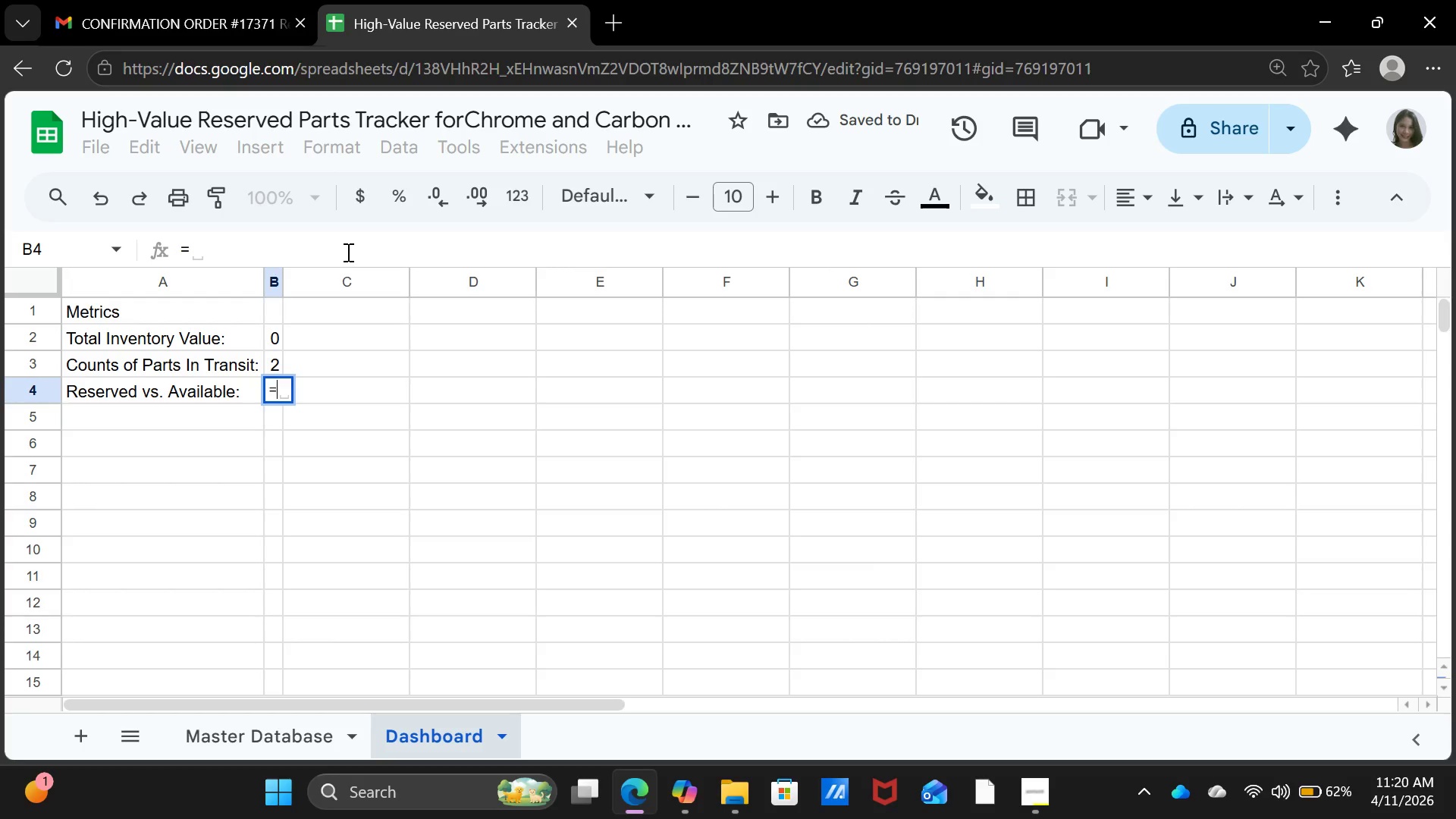 
key(Backspace)
 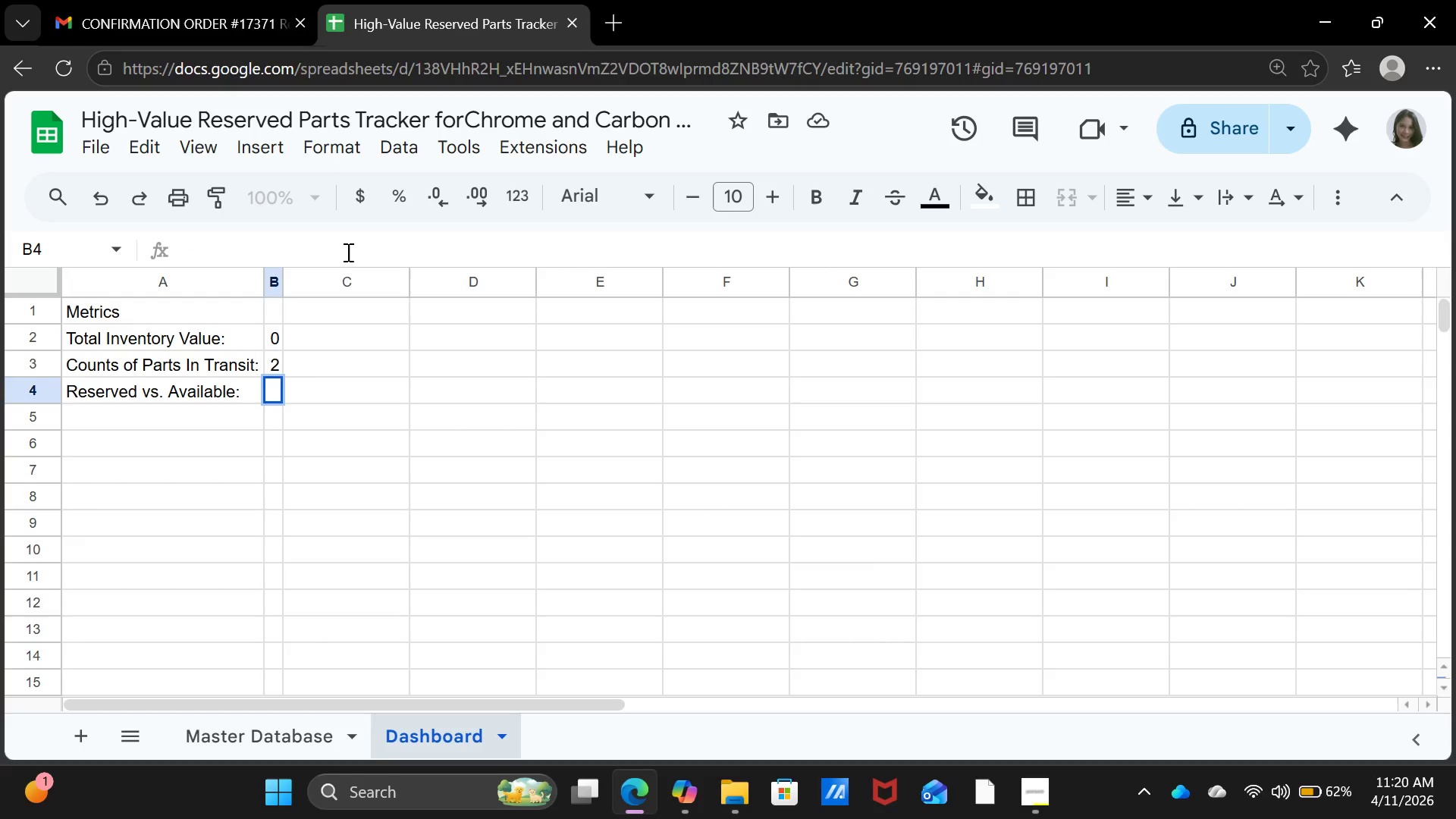 
key(Enter)
 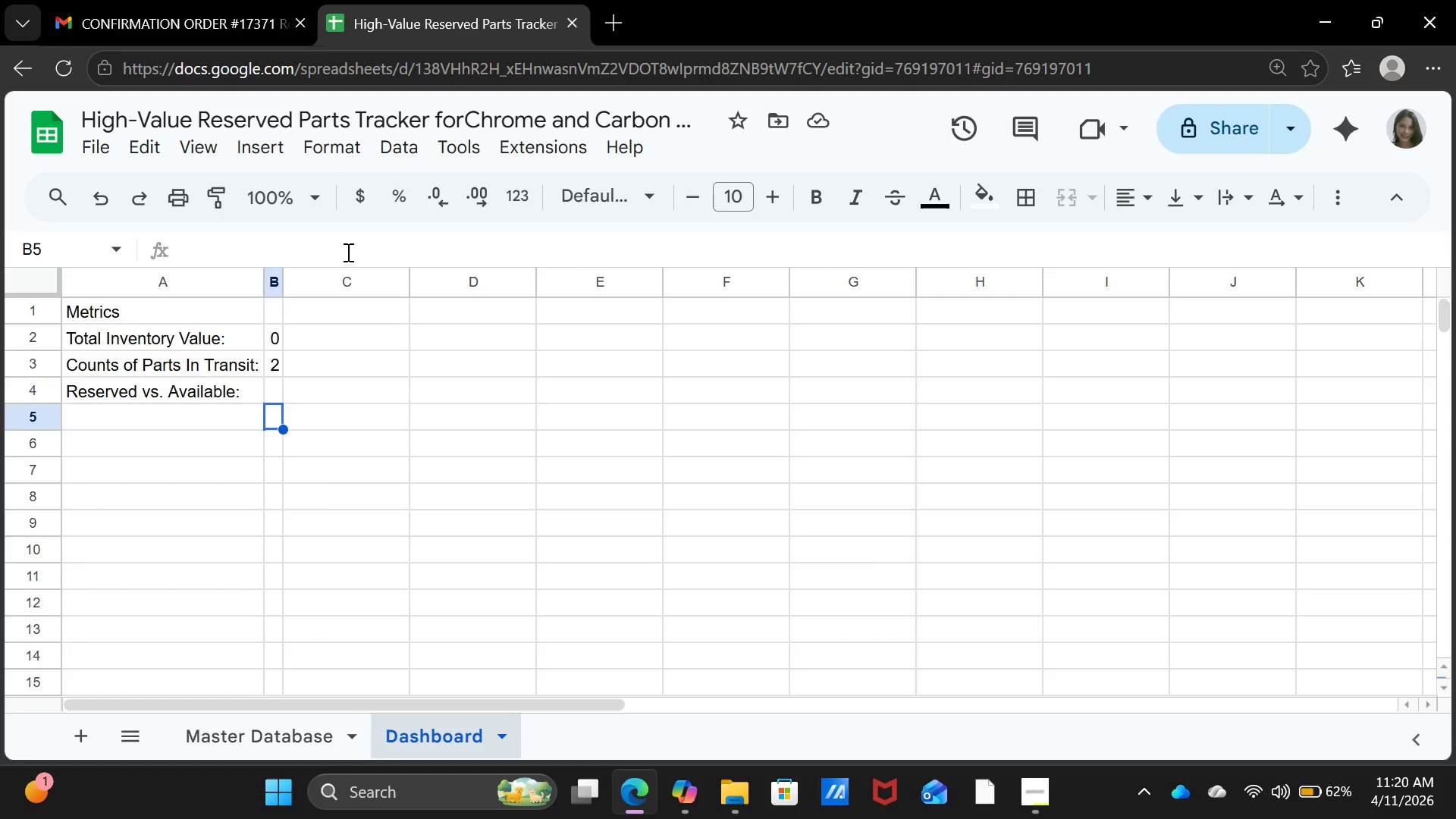 
key(ArrowLeft)
 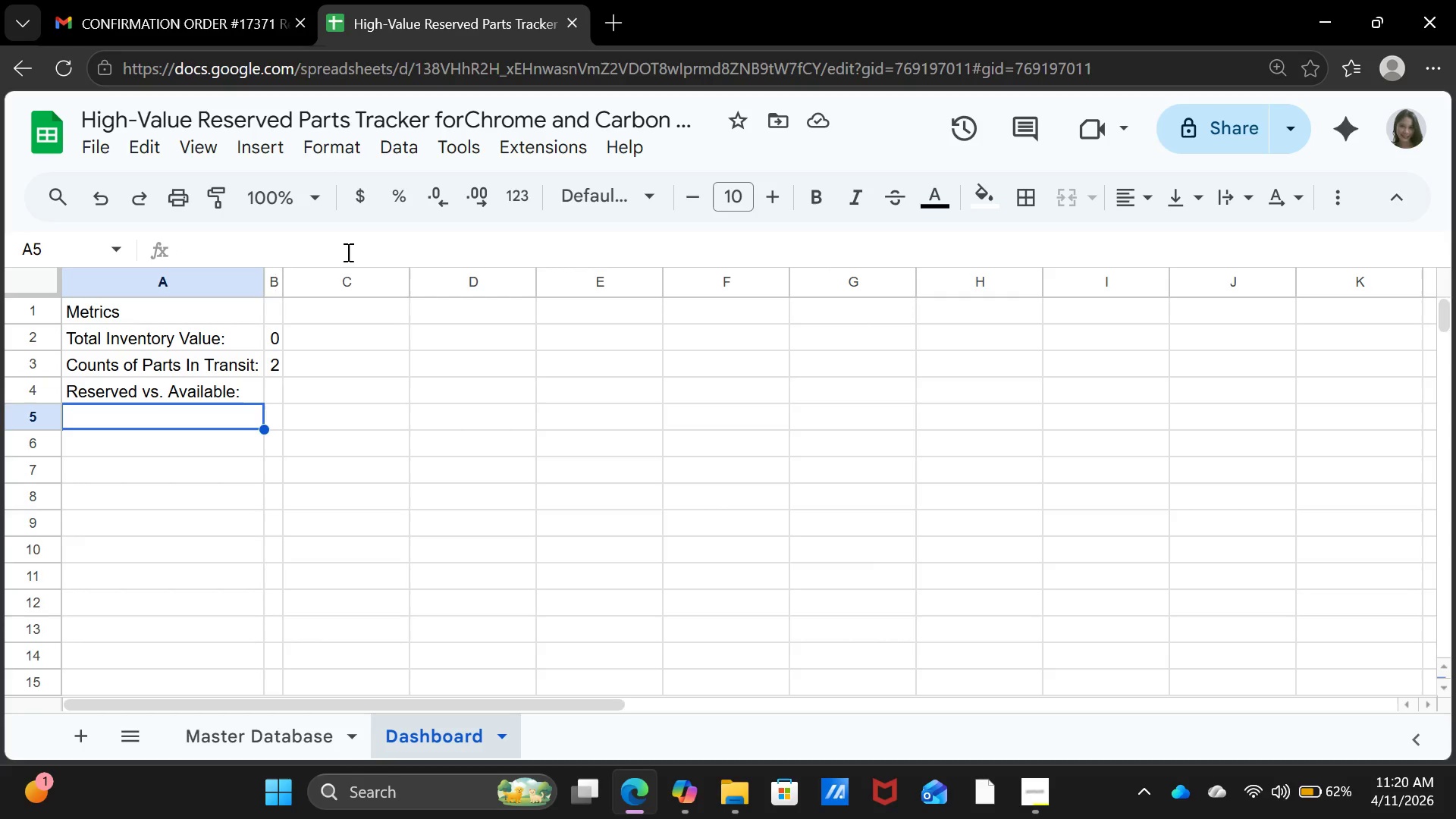 
type(Reserved)
 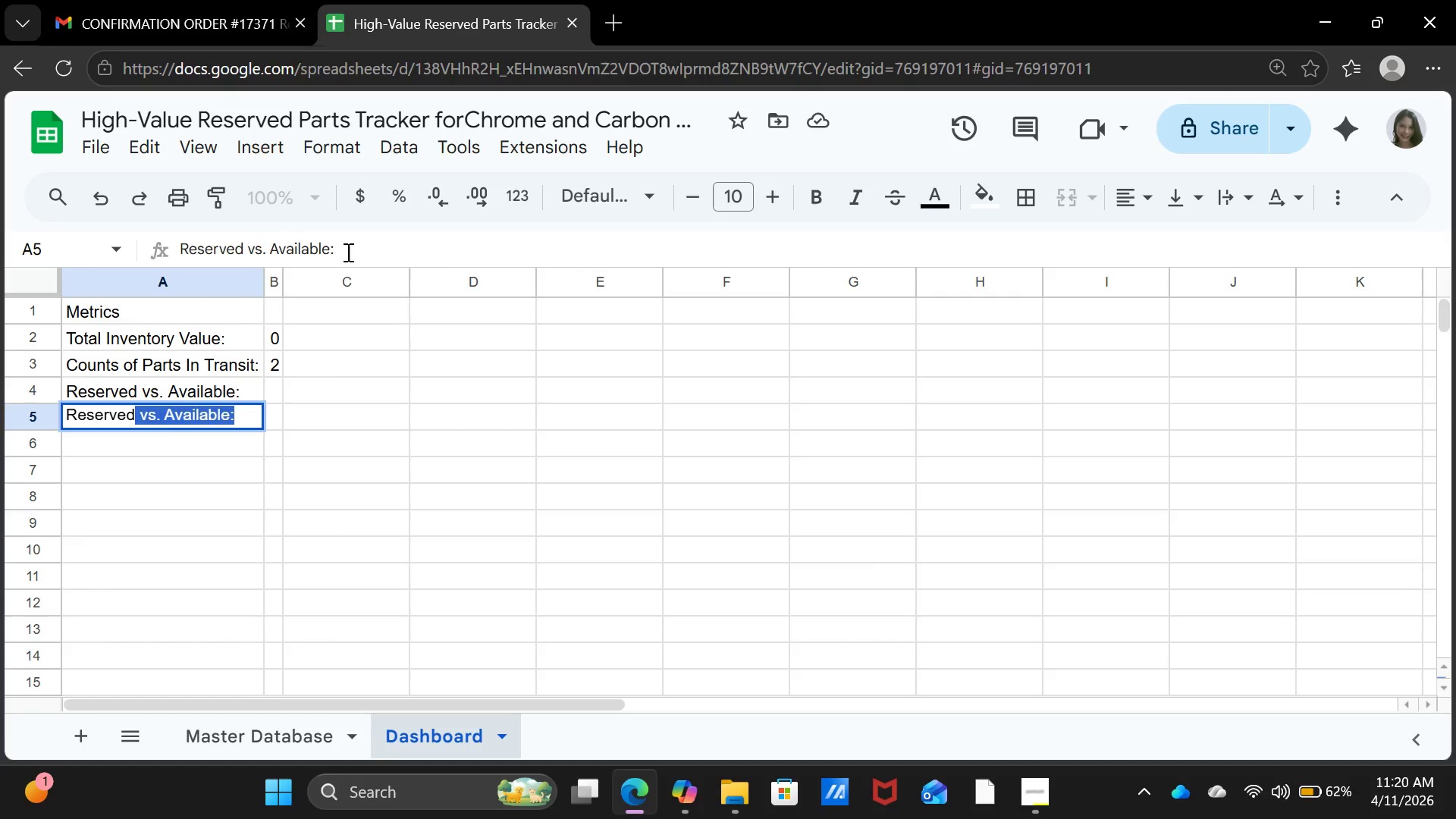 
key(ArrowRight)
 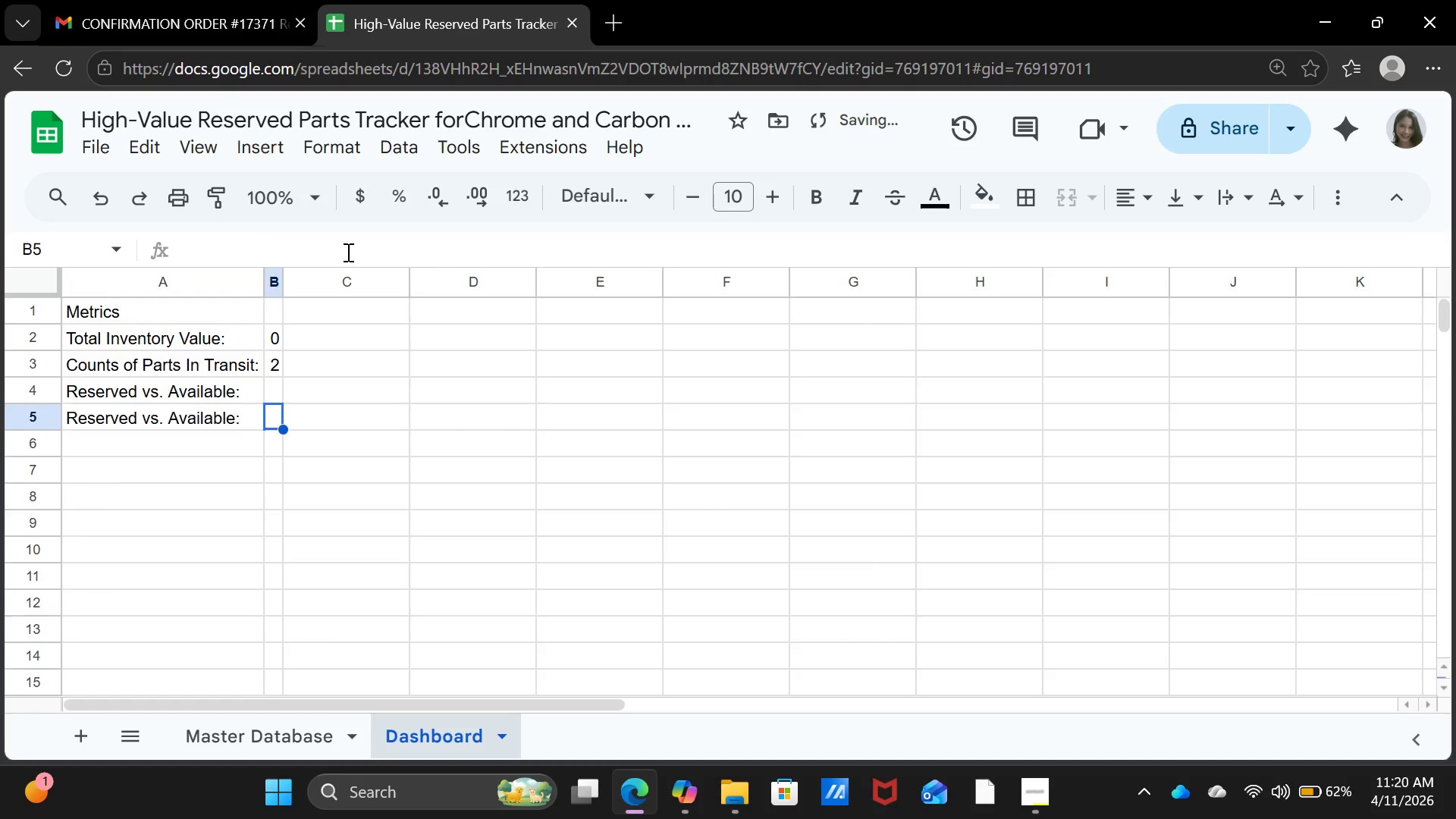 
key(ArrowLeft)
 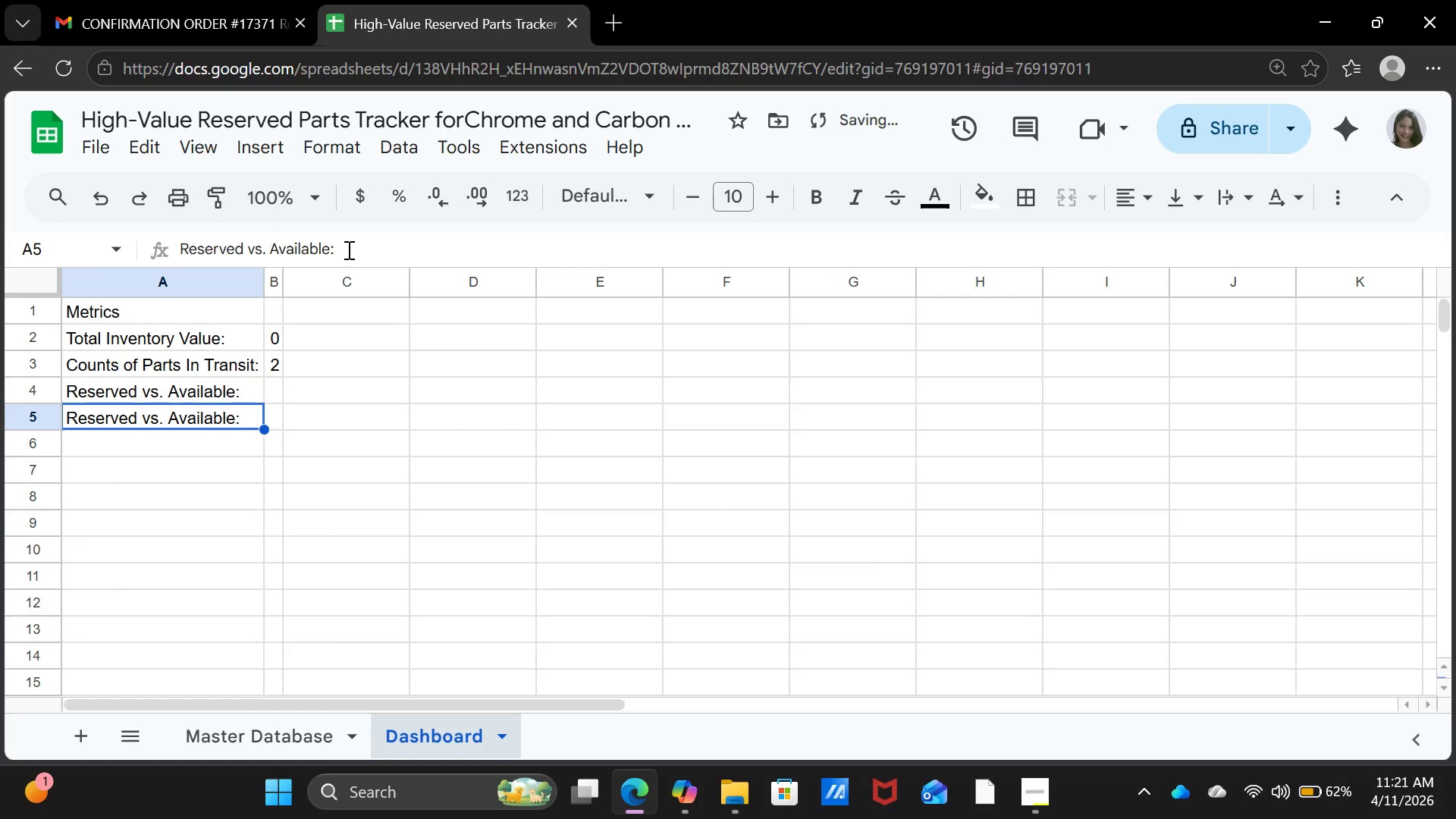 
left_click([347, 249])
 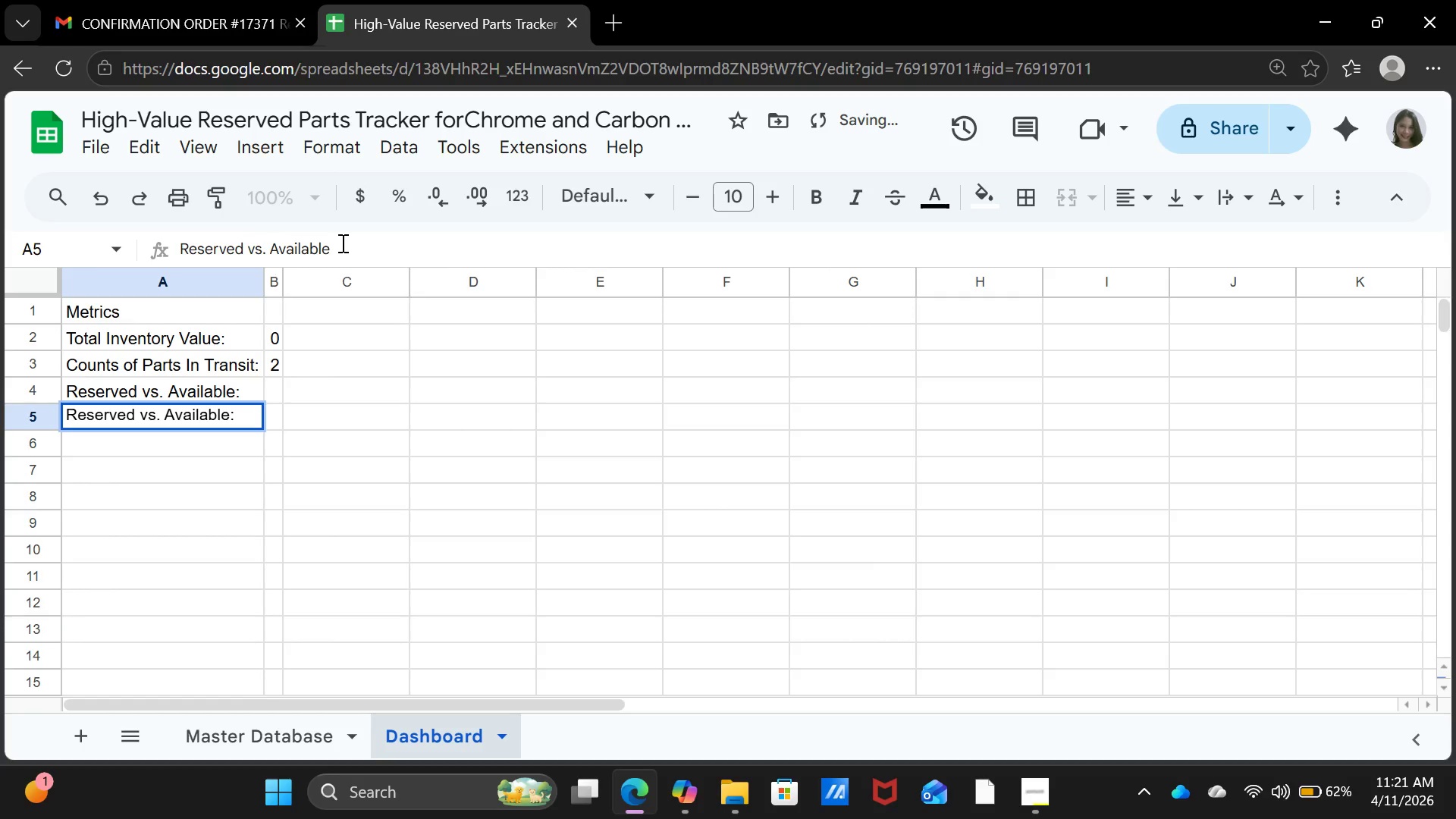 
key(Backspace)
 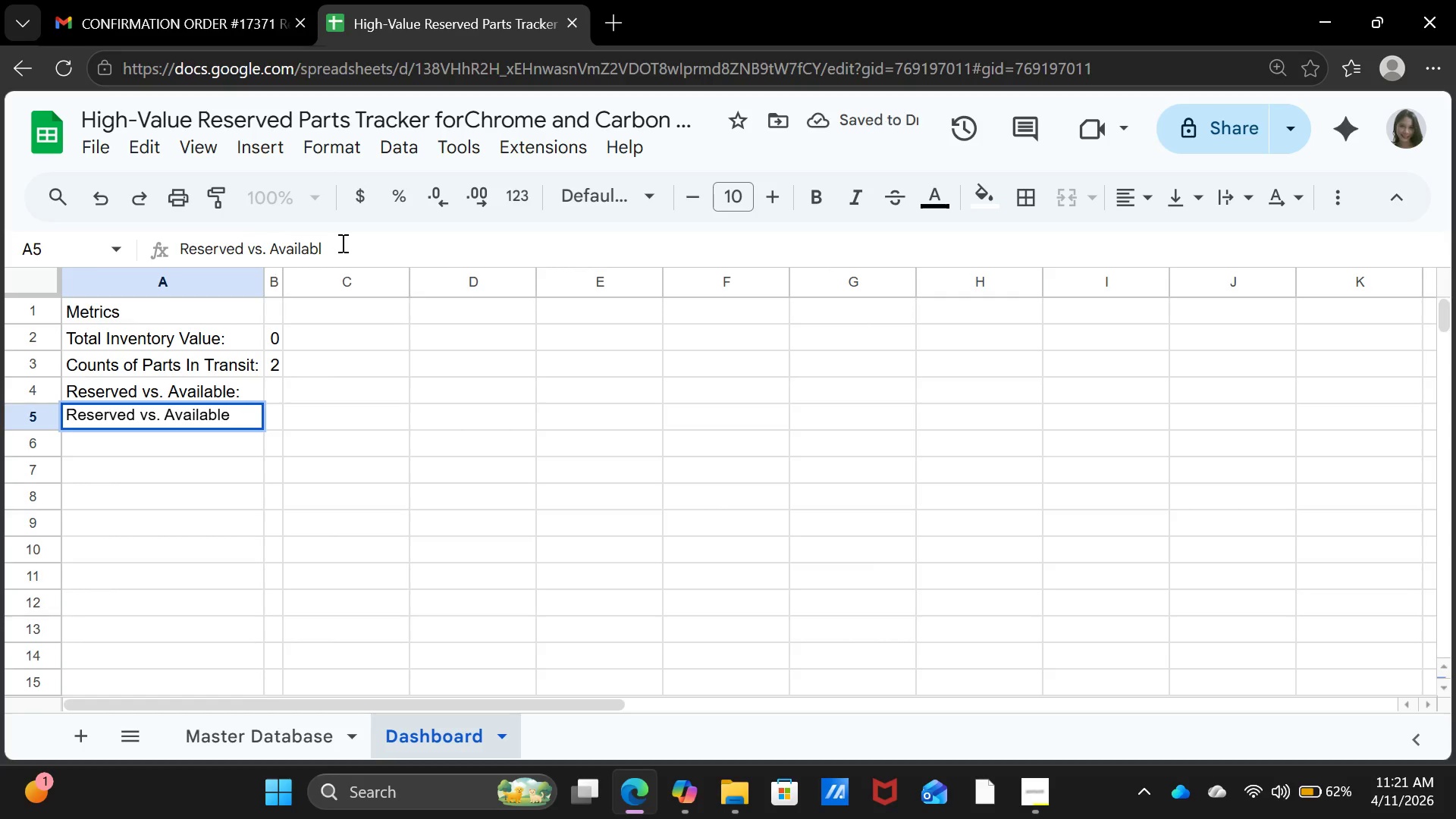 
key(Backspace)
 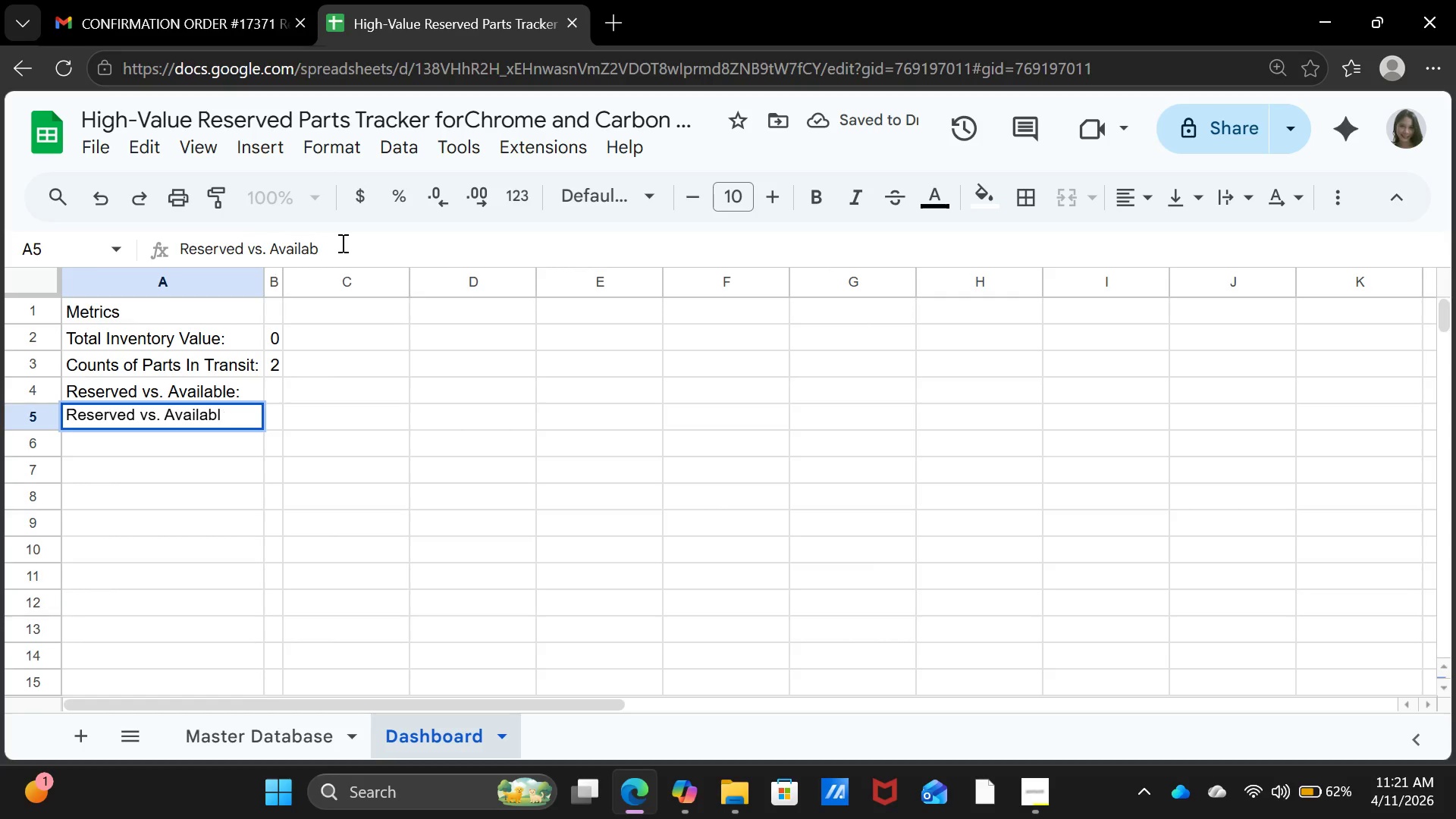 
key(Backspace)
 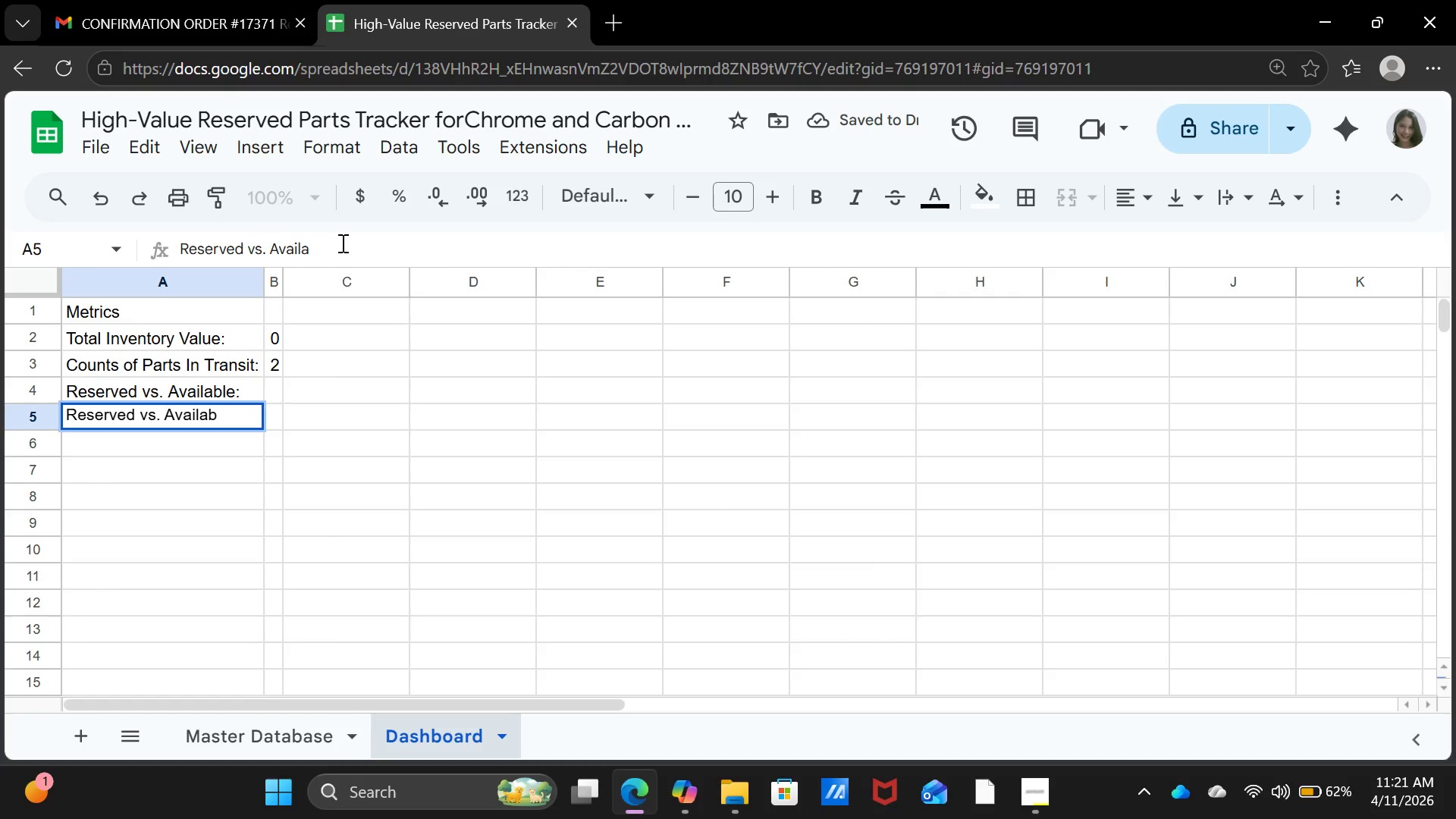 
key(Backspace)
 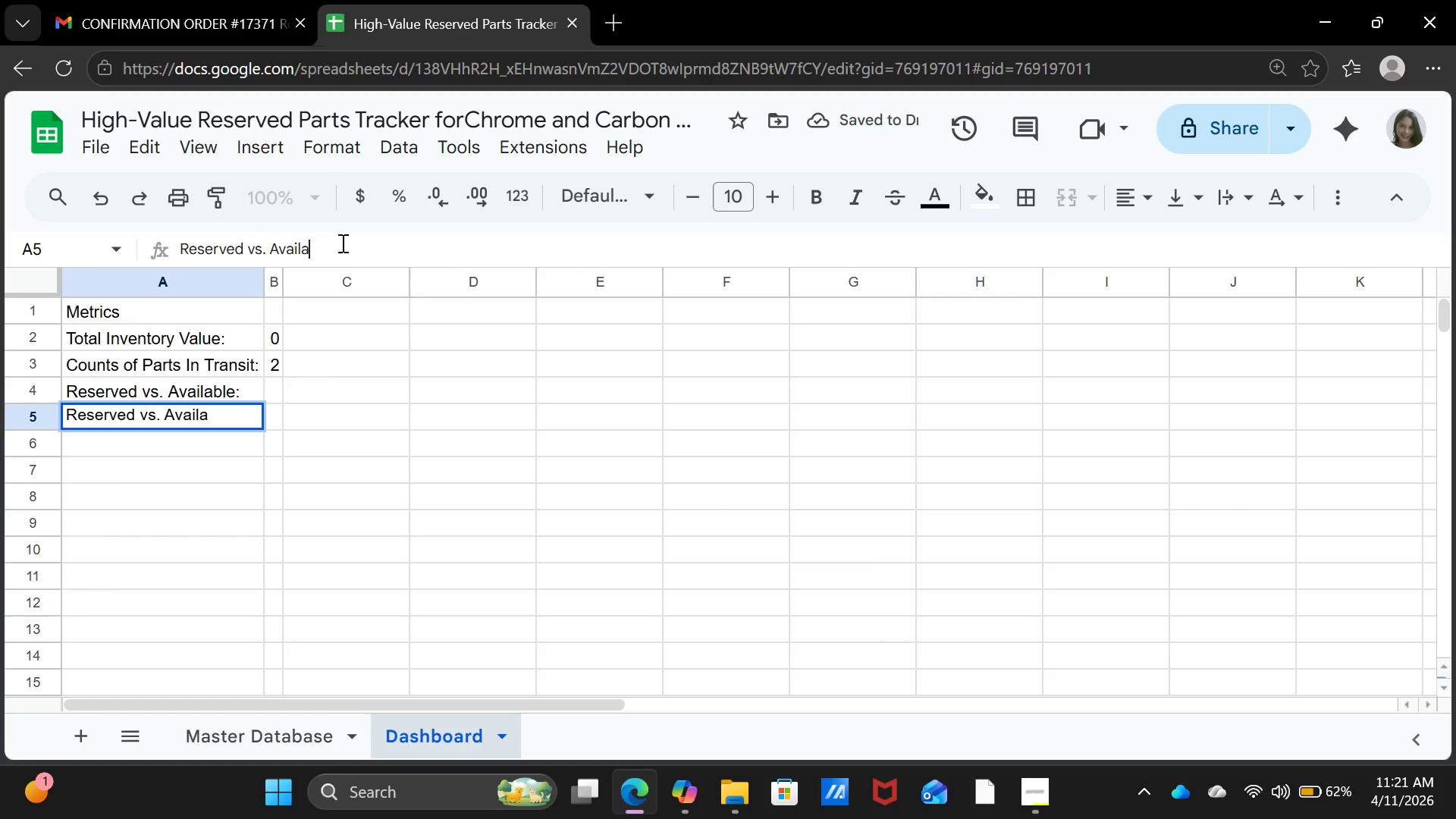 
key(Backspace)
 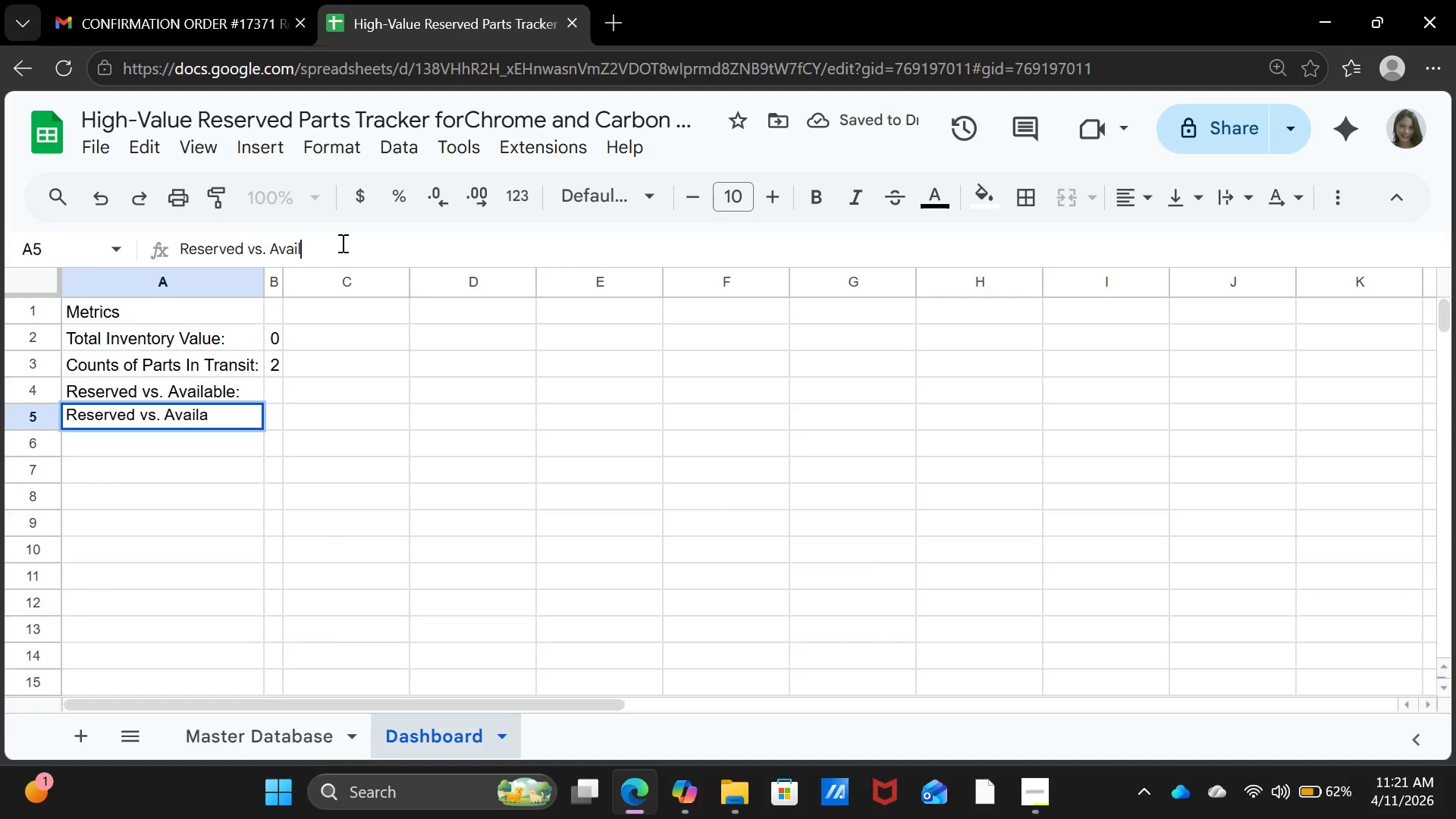 
key(Backspace)
 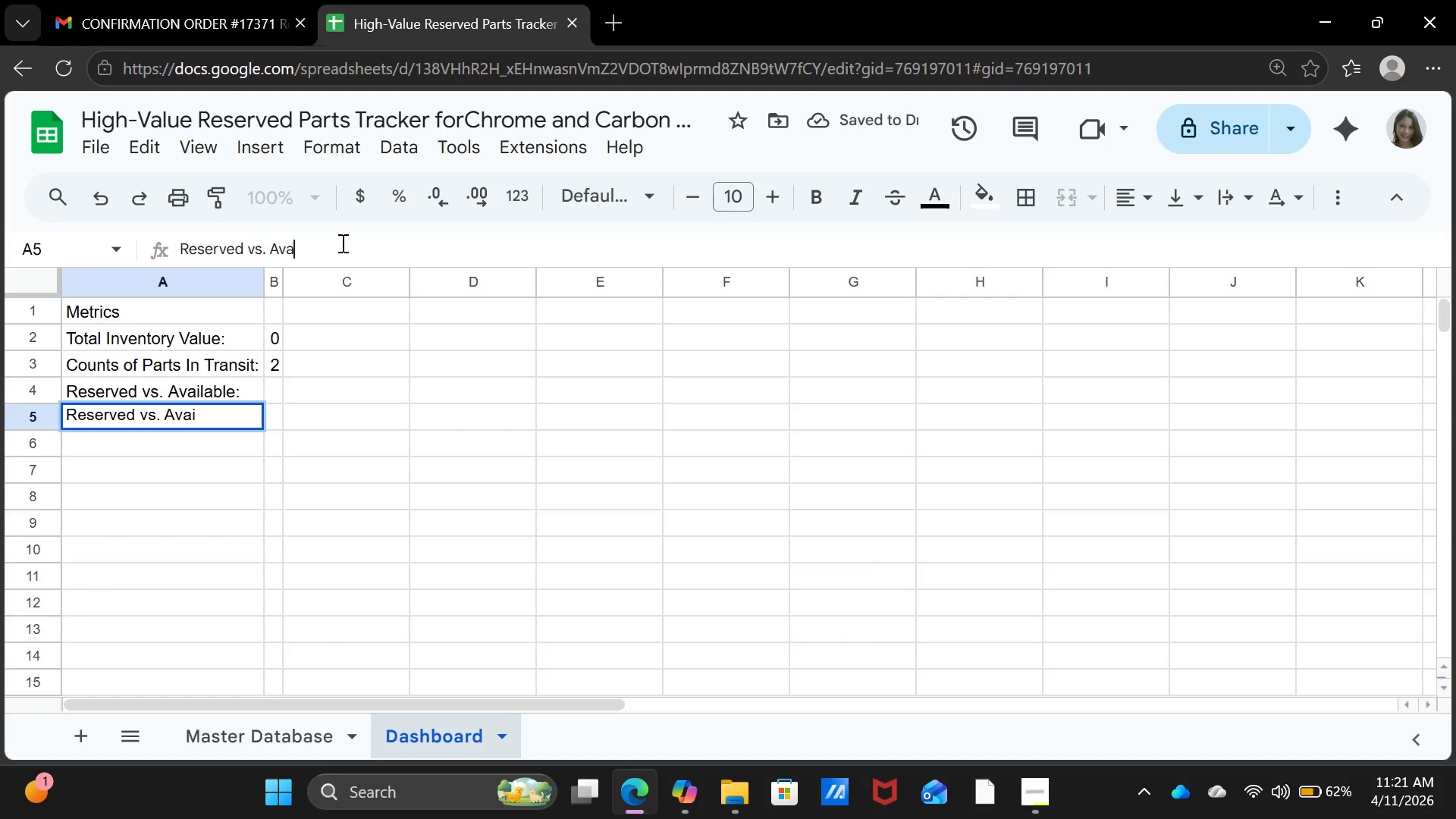 
key(Backspace)
 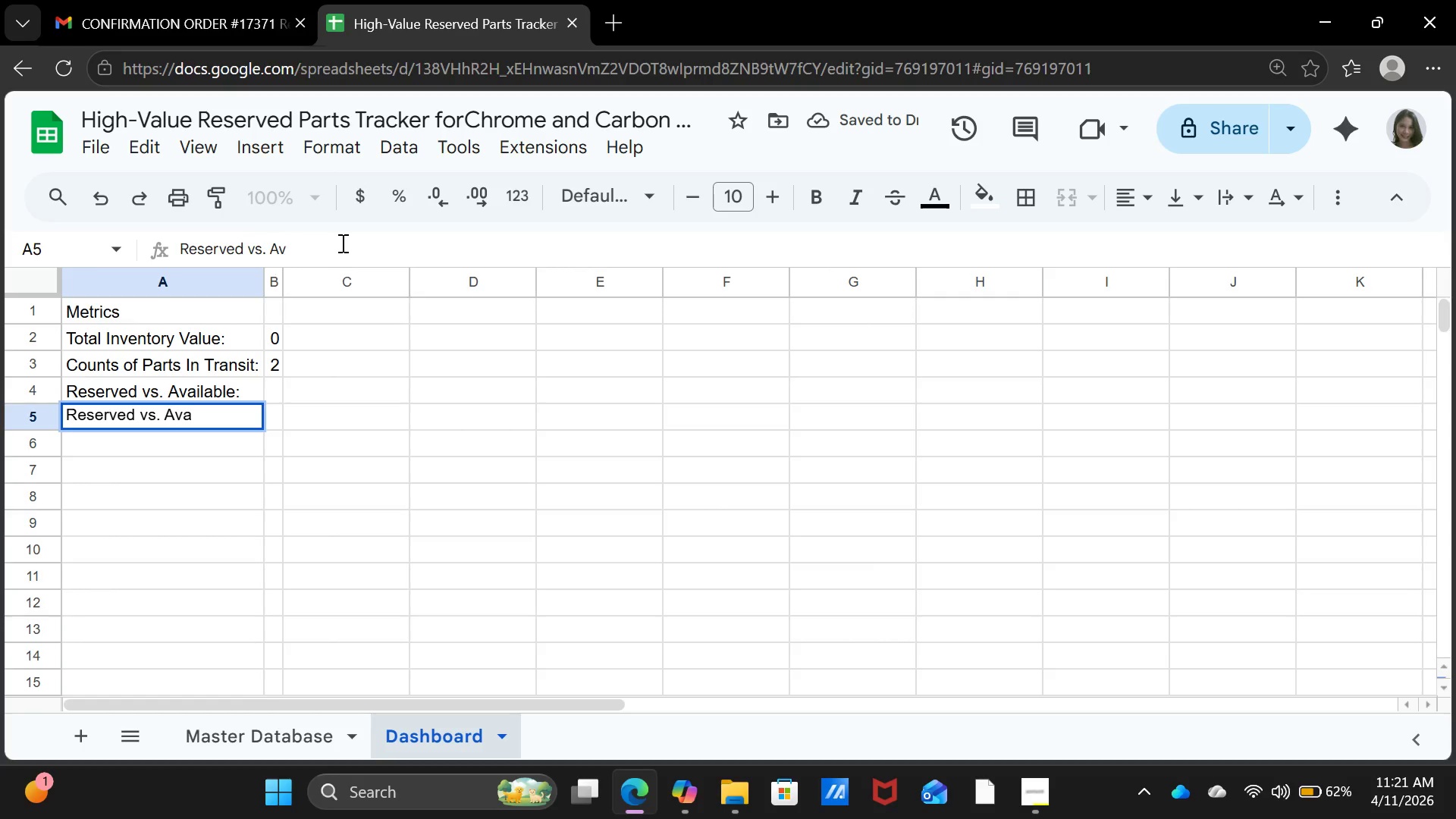 
key(Backspace)
 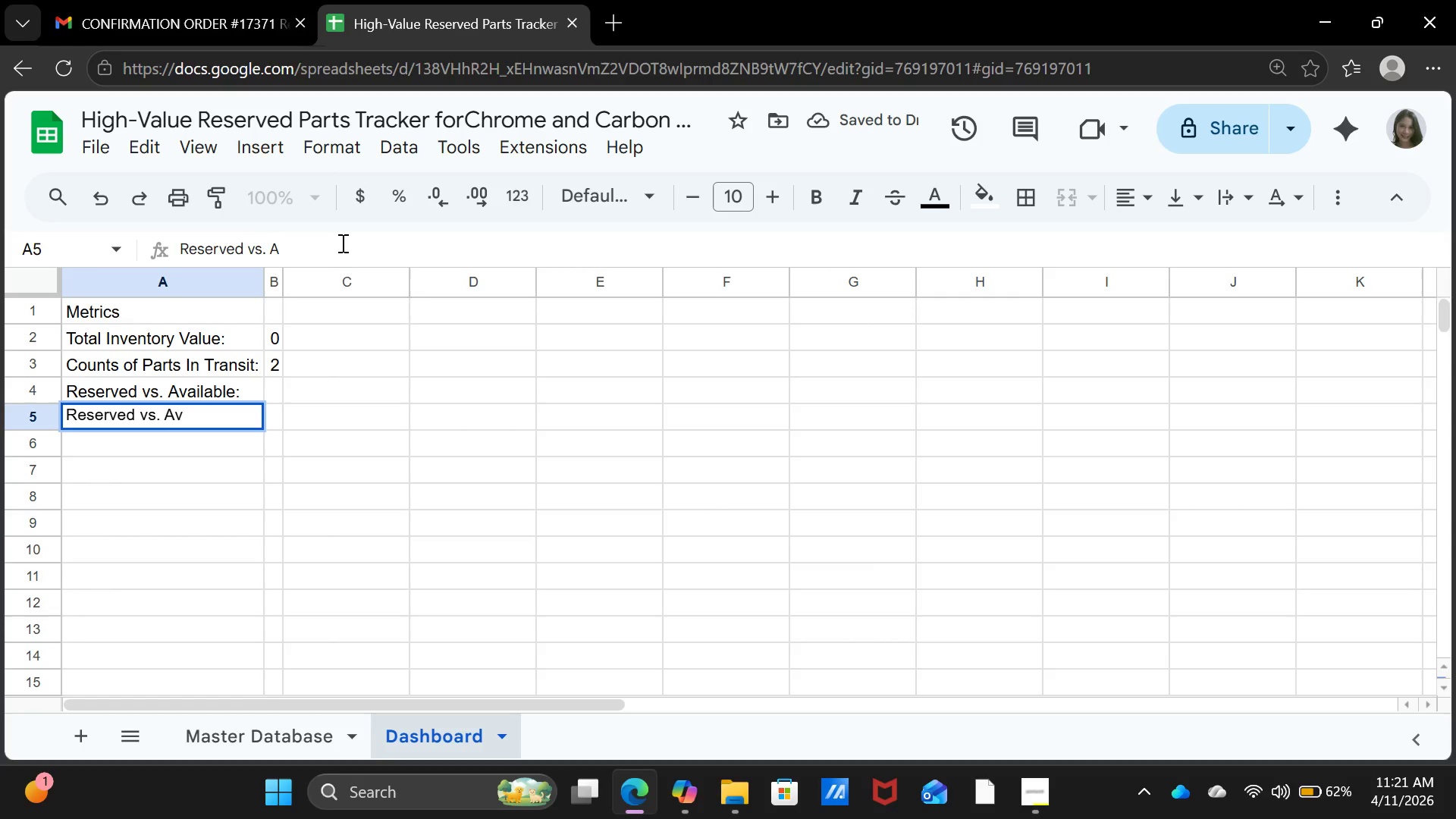 
key(Backspace)
 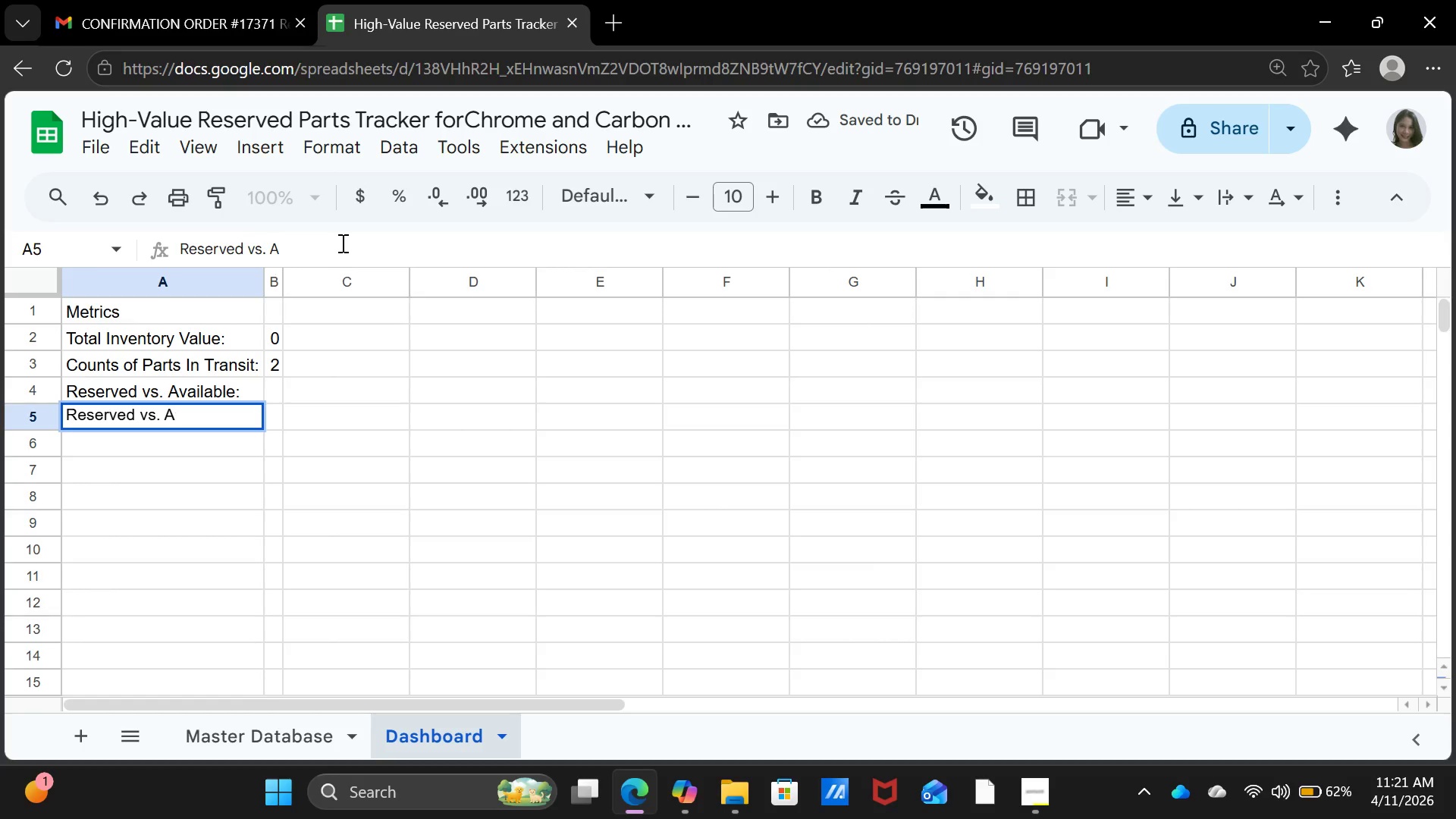 
key(Backspace)
 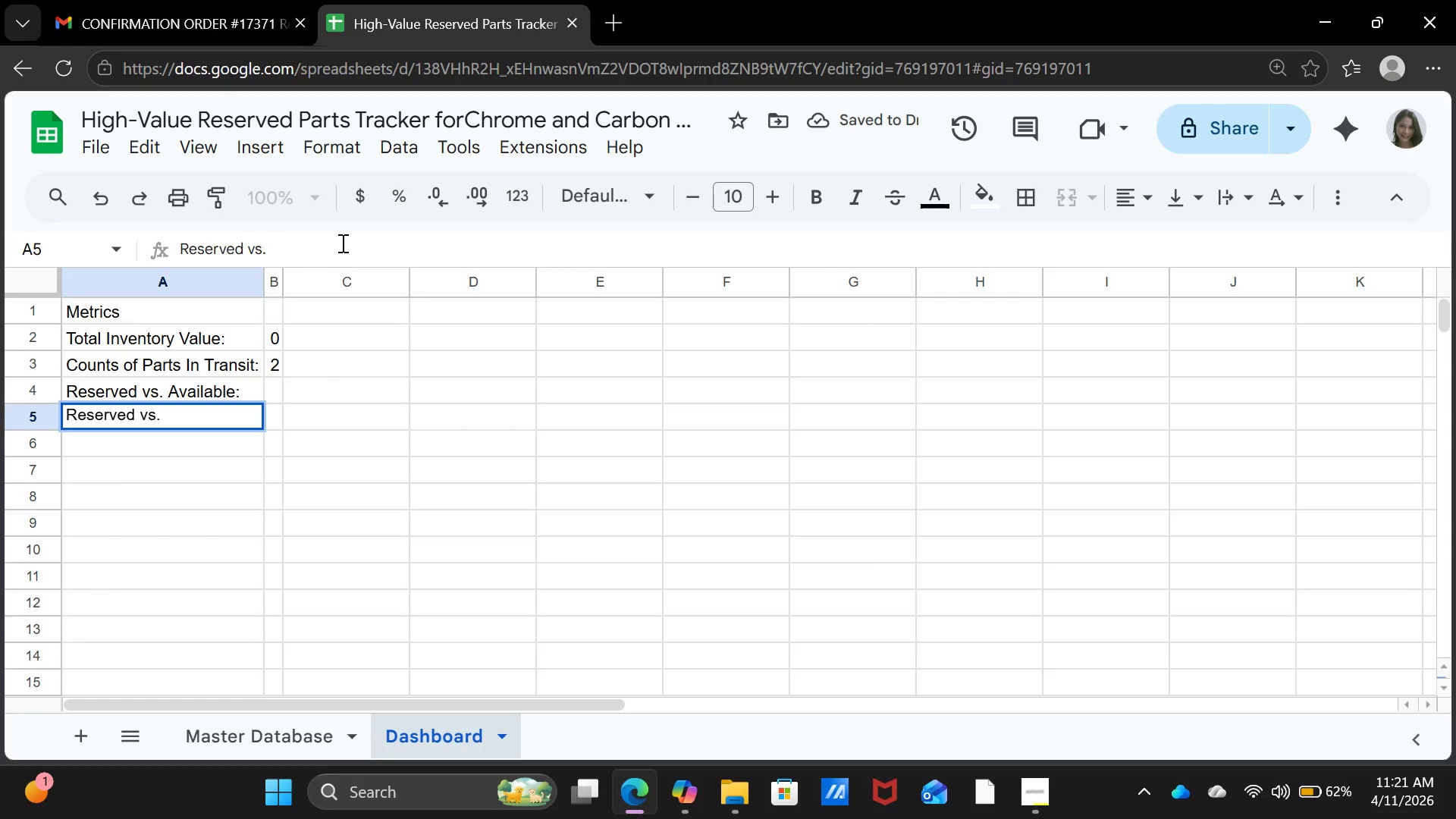 
key(Backspace)
 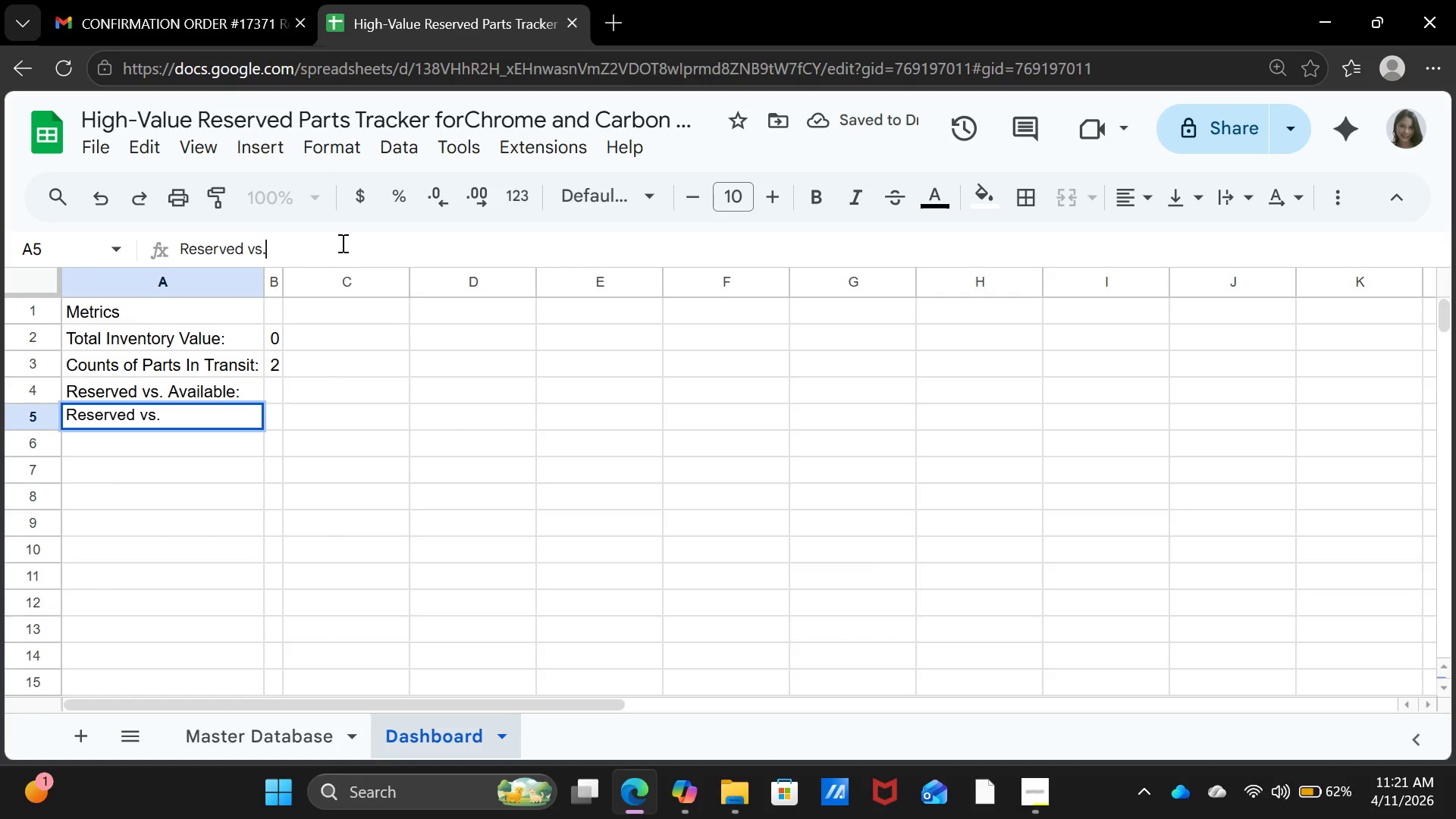 
key(Backspace)
 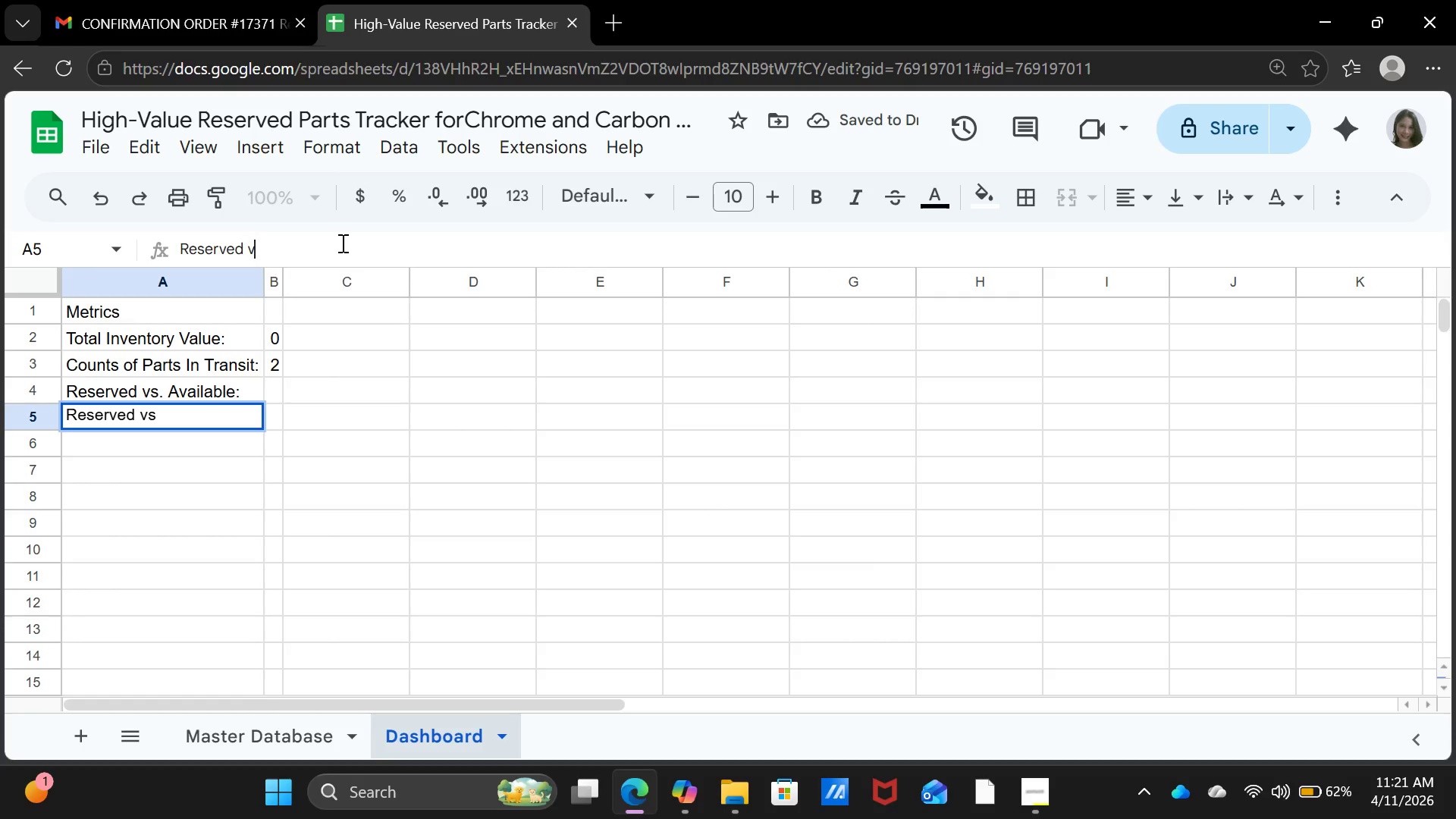 
key(Backspace)
 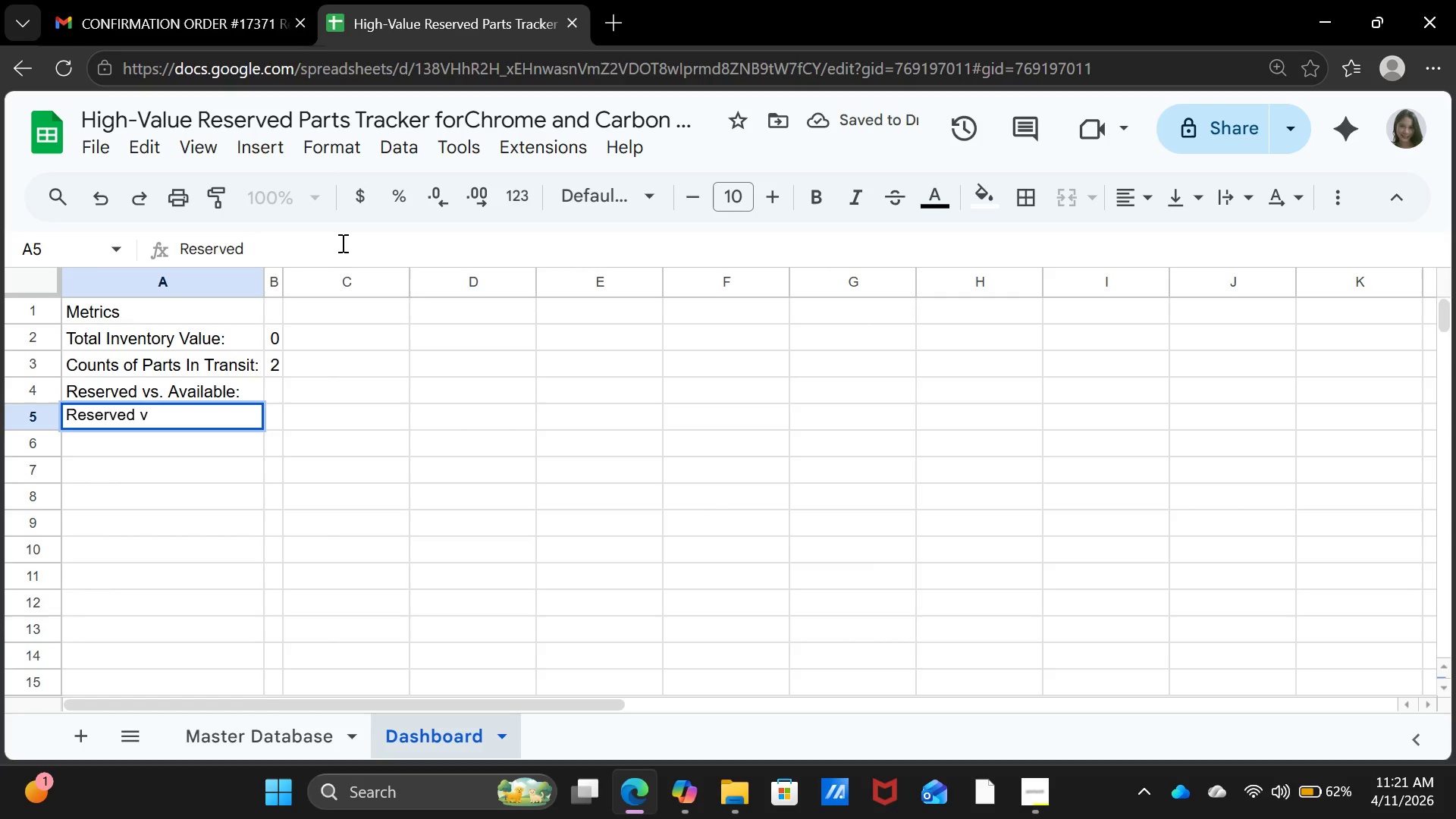 
key(Backspace)
 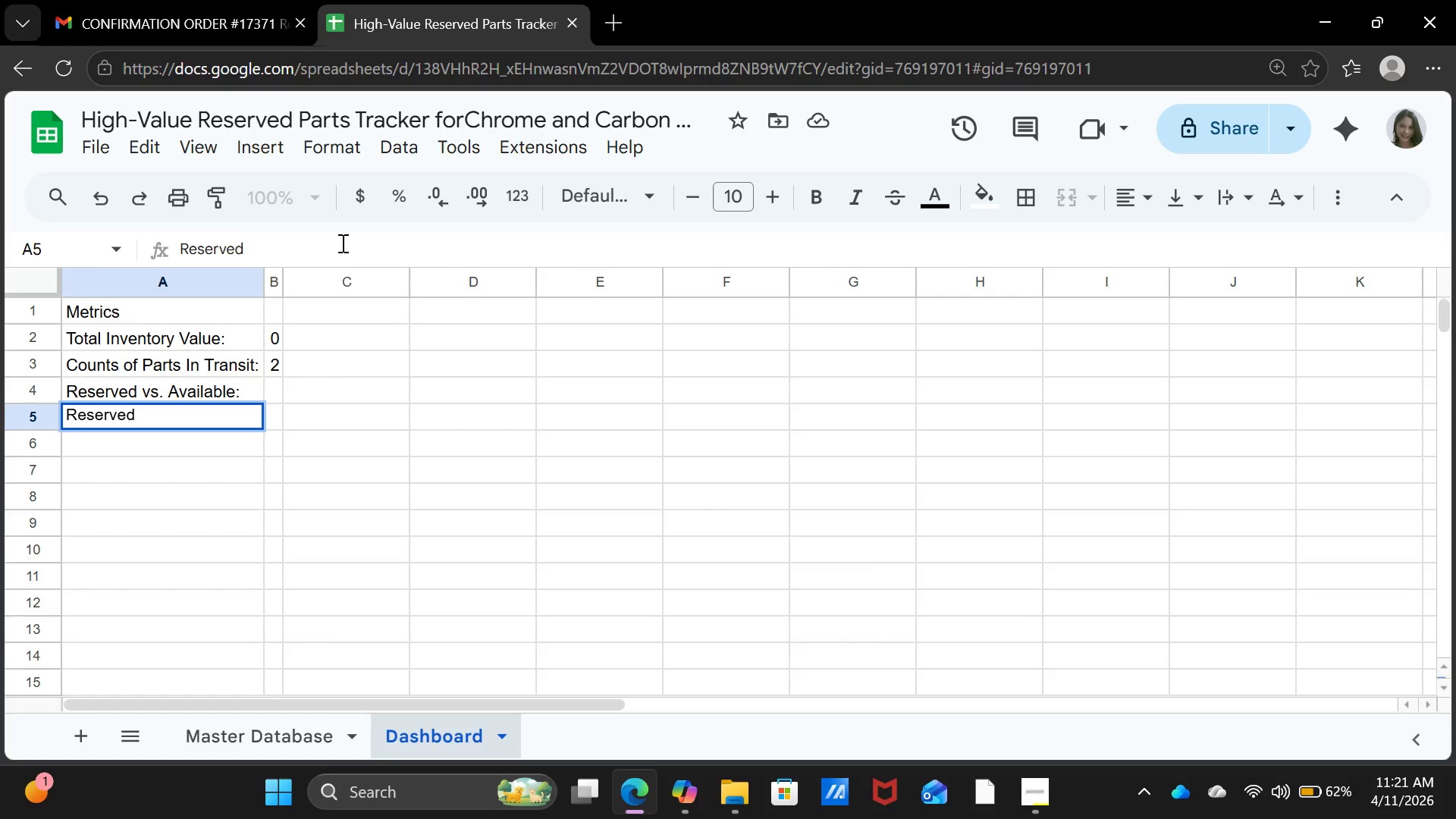 
wait(5.17)
 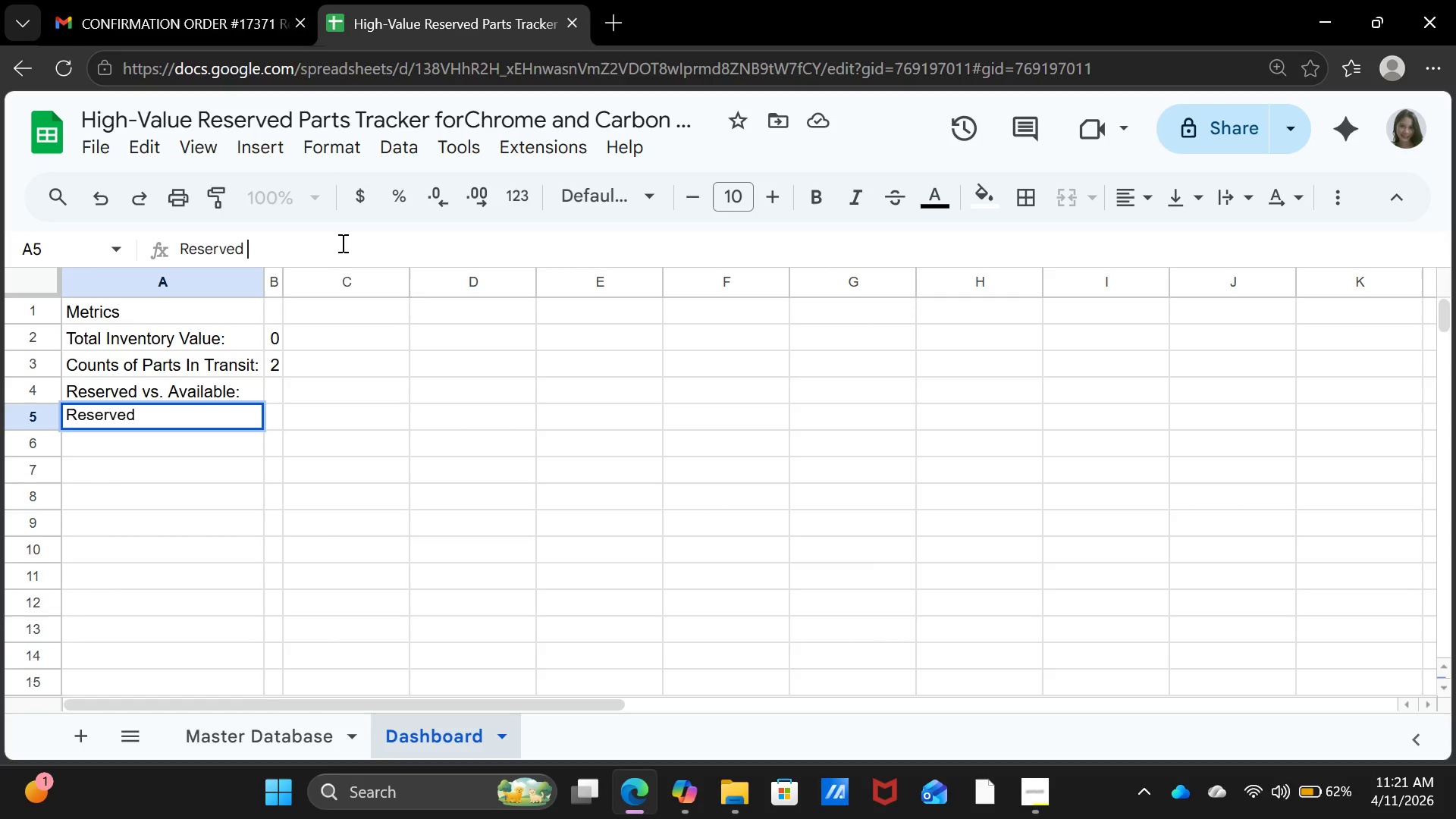 
key(Shift+ShiftRight)
 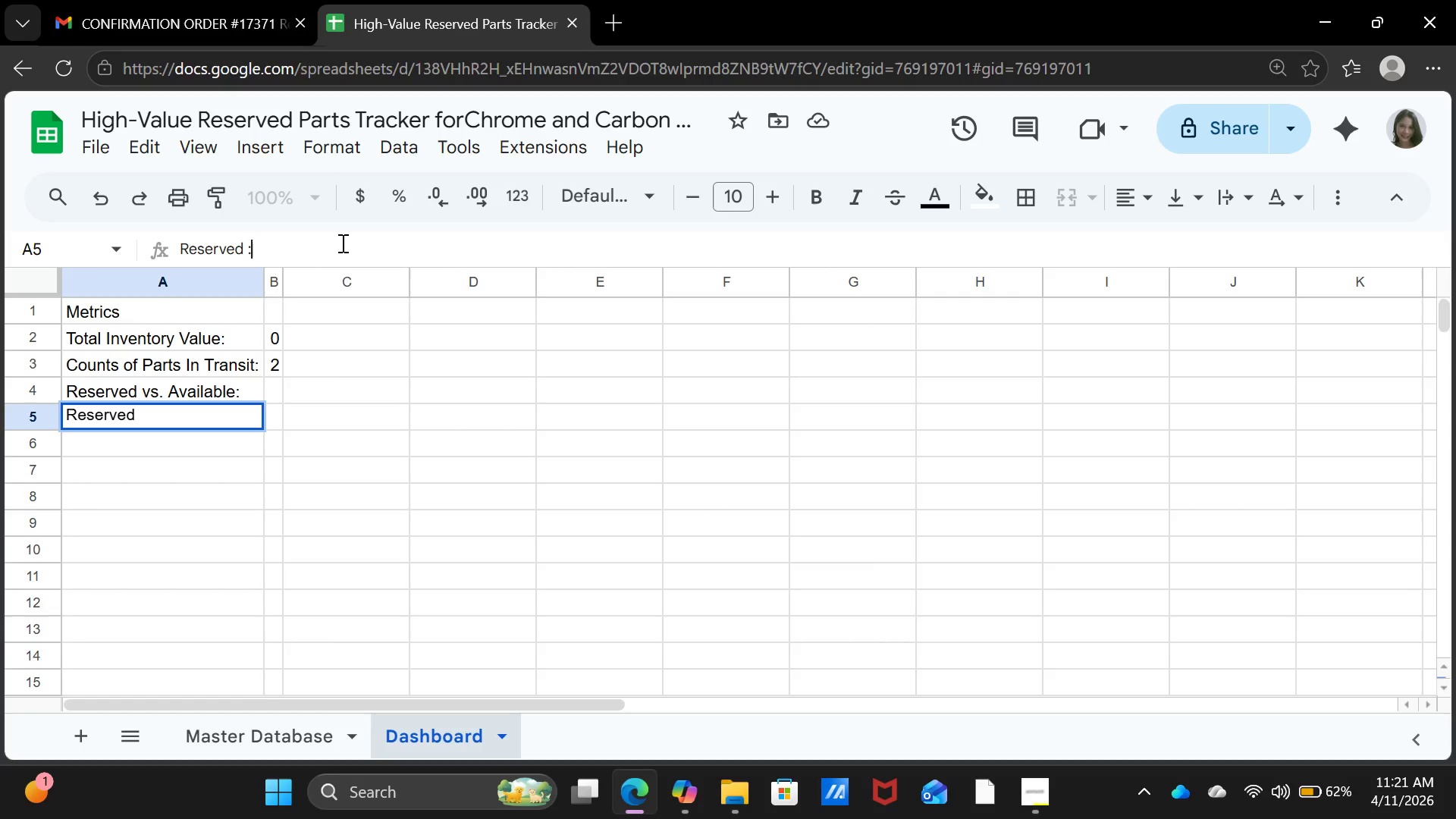 
key(Shift+Semicolon)
 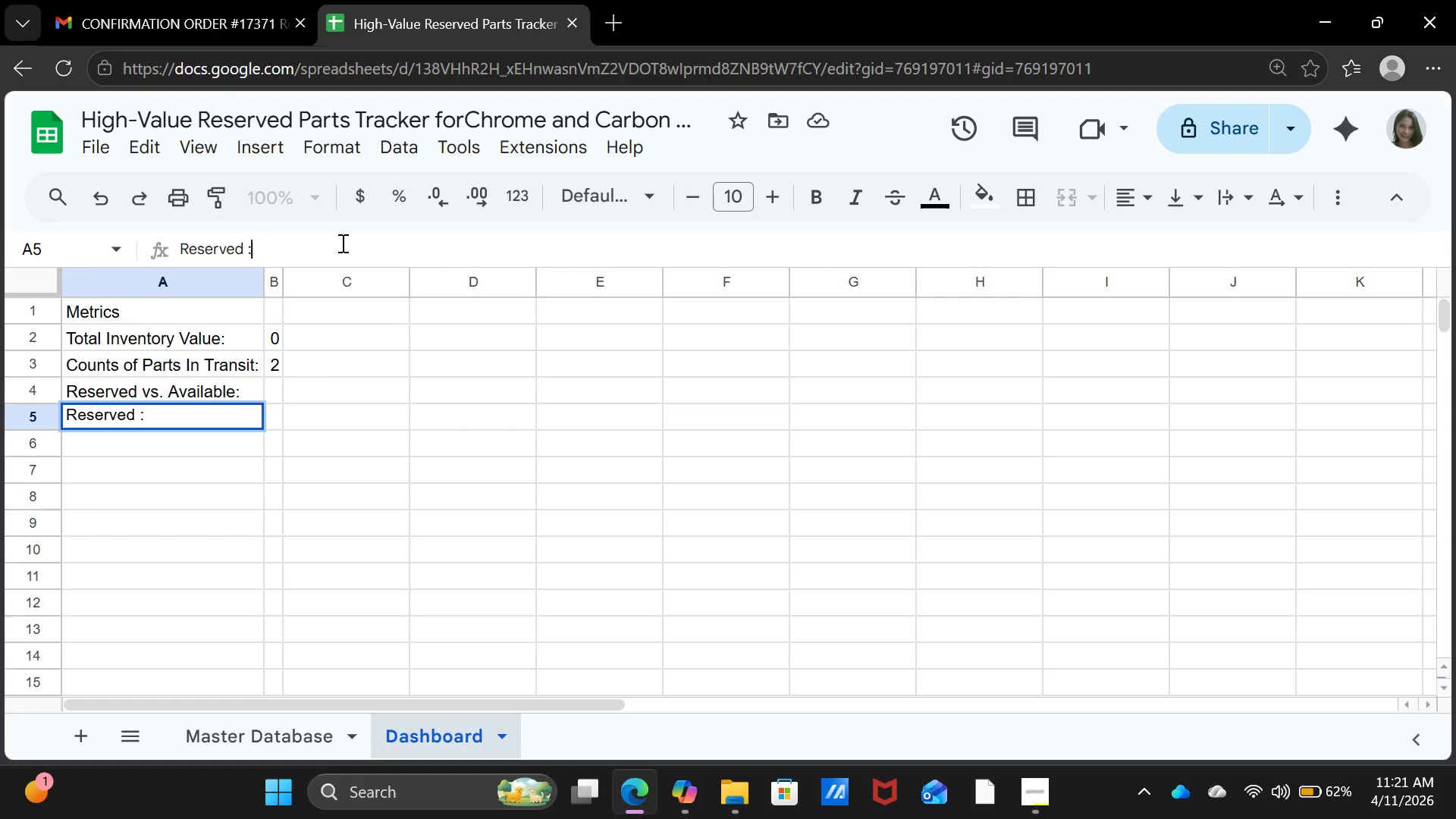 
key(Enter)
 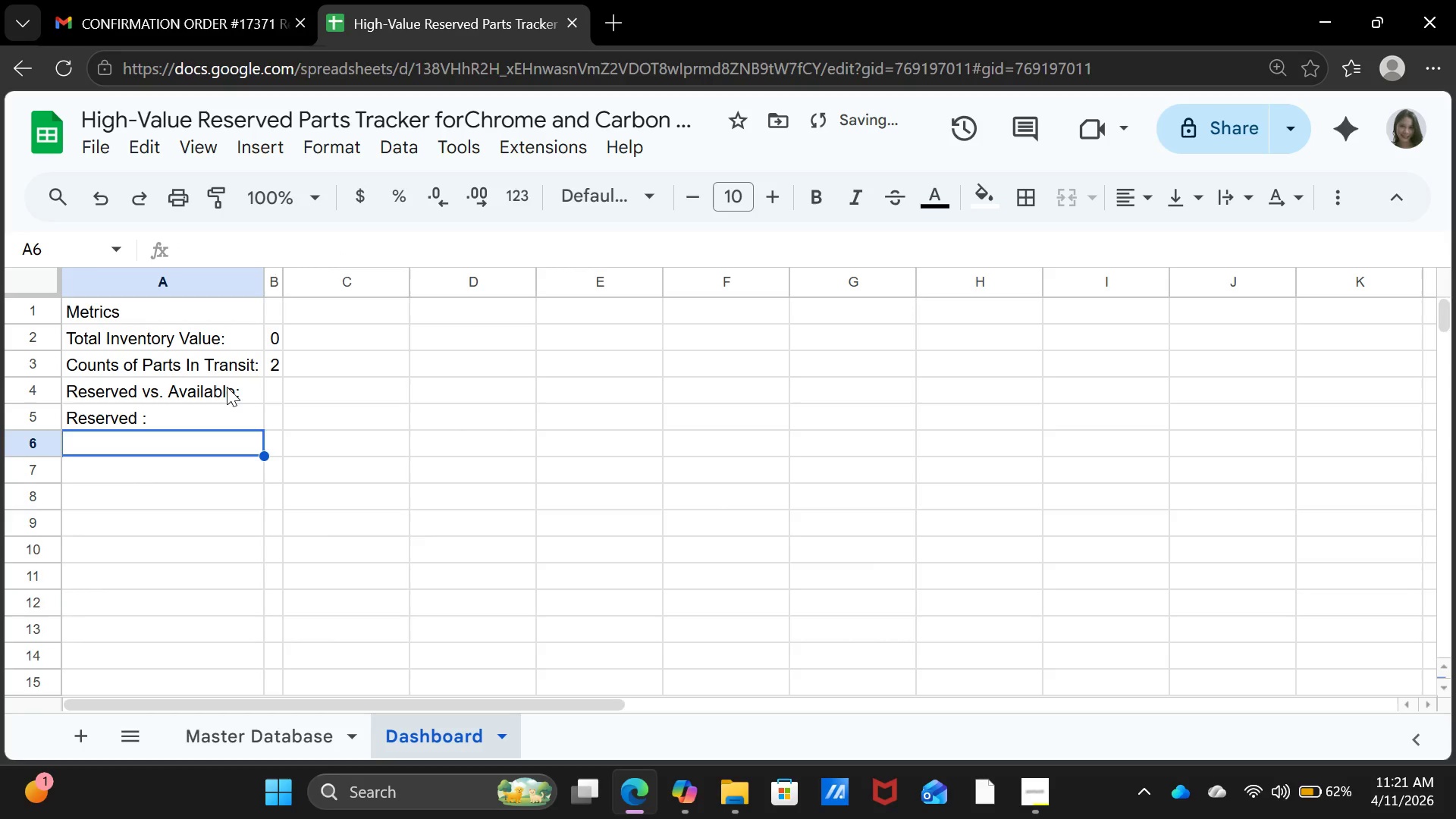 
left_click([224, 387])
 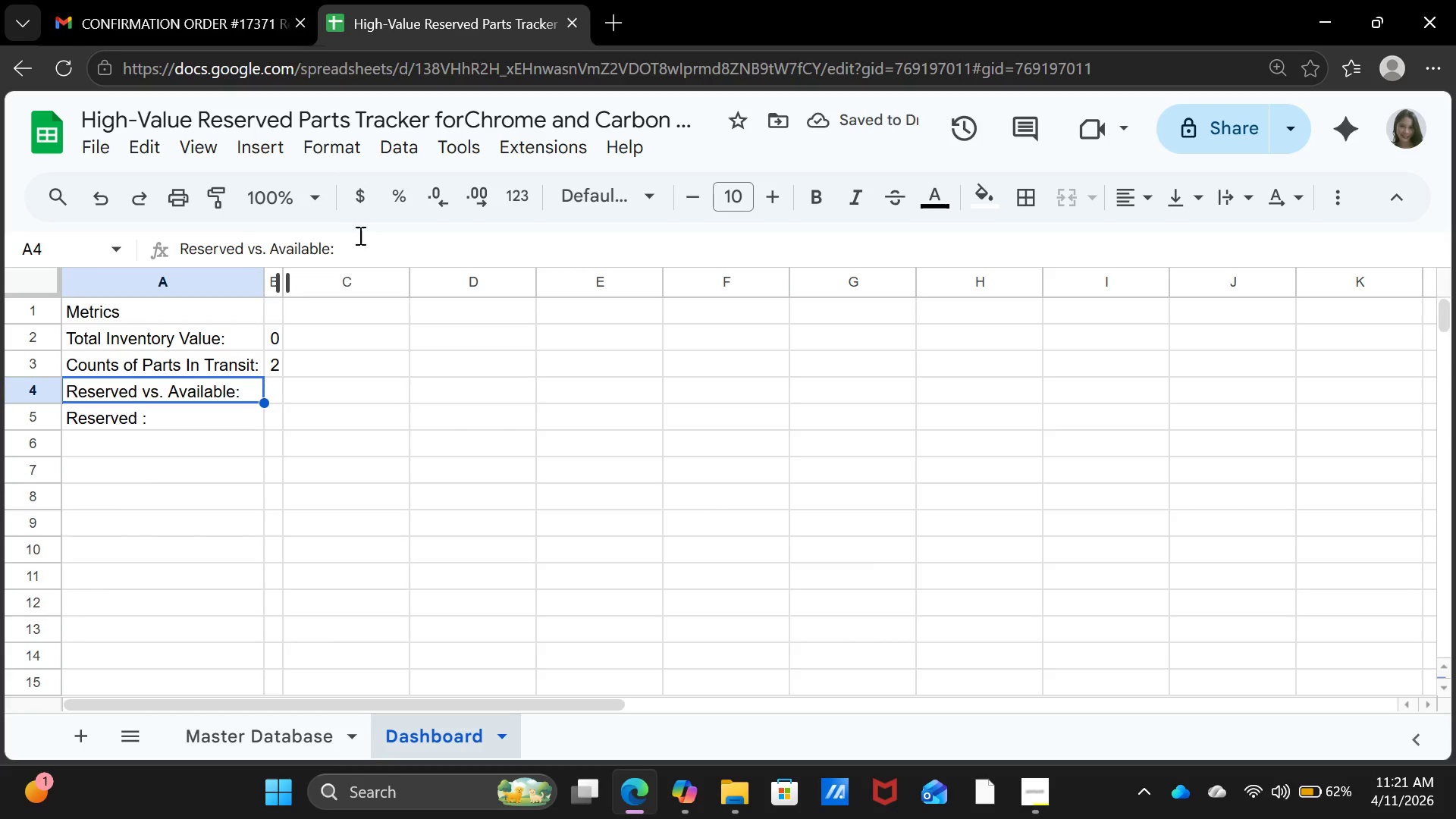 
left_click([359, 255])
 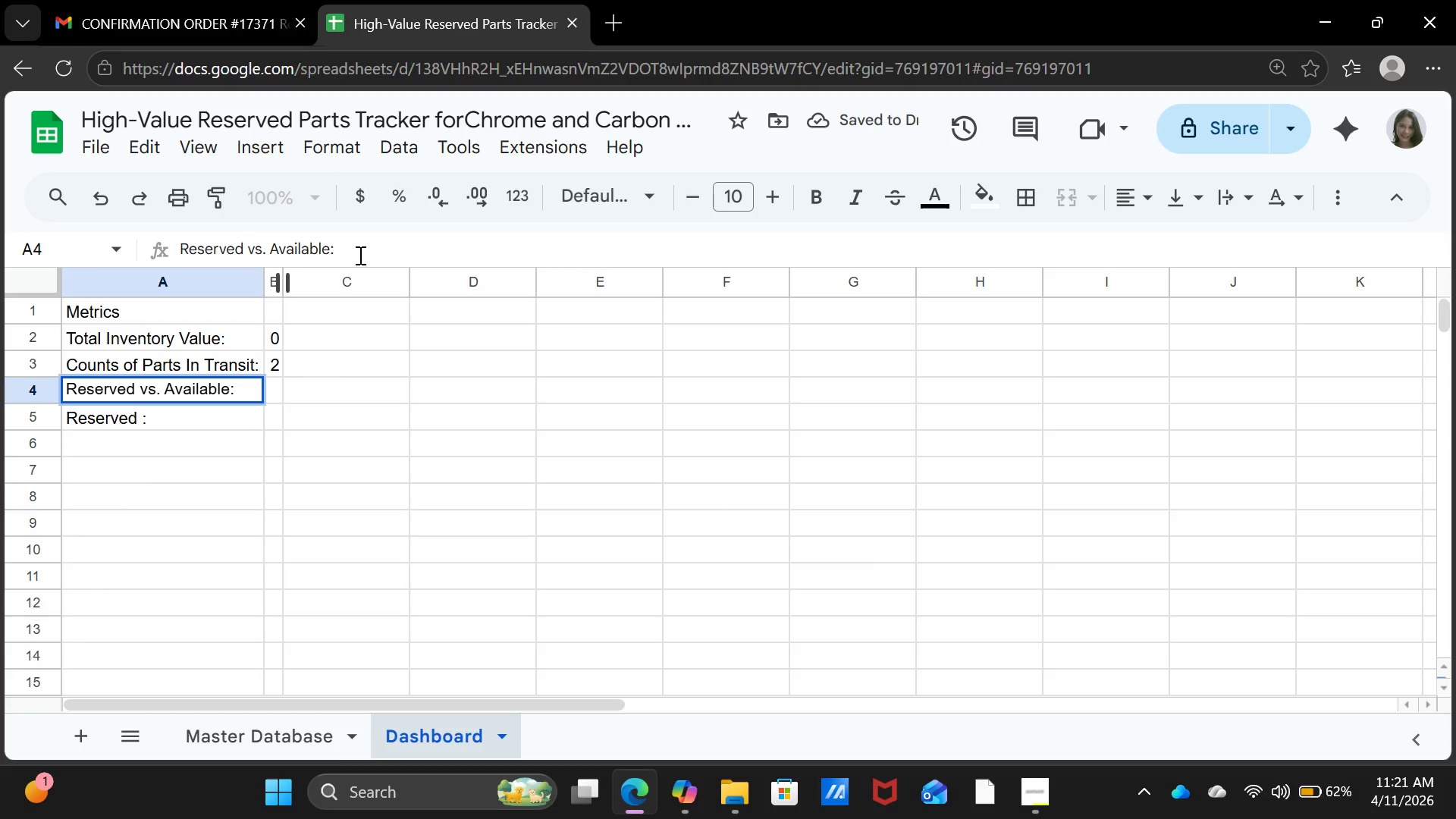 
key(Backspace)
 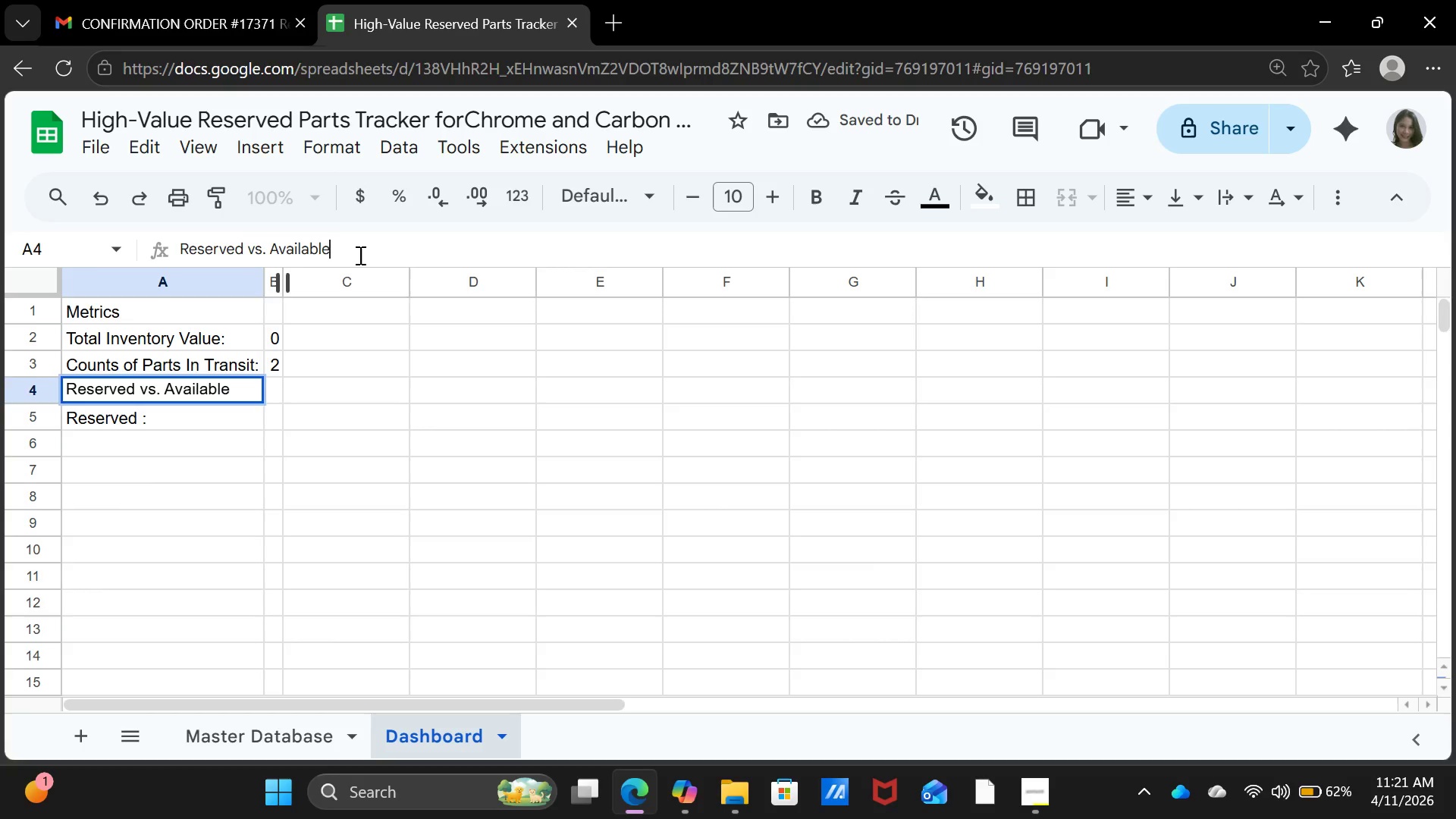 
key(Enter)
 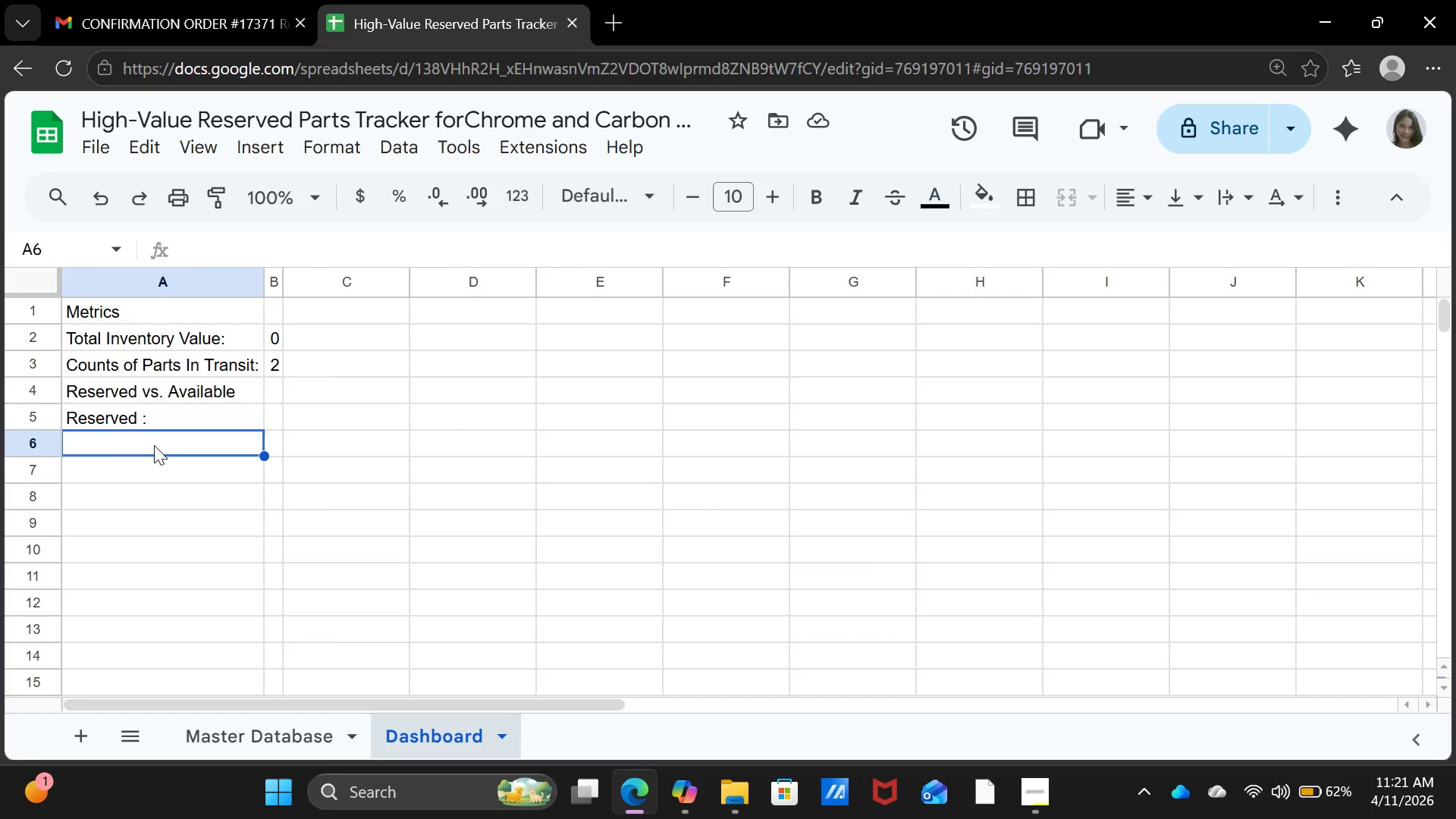 
wait(11.97)
 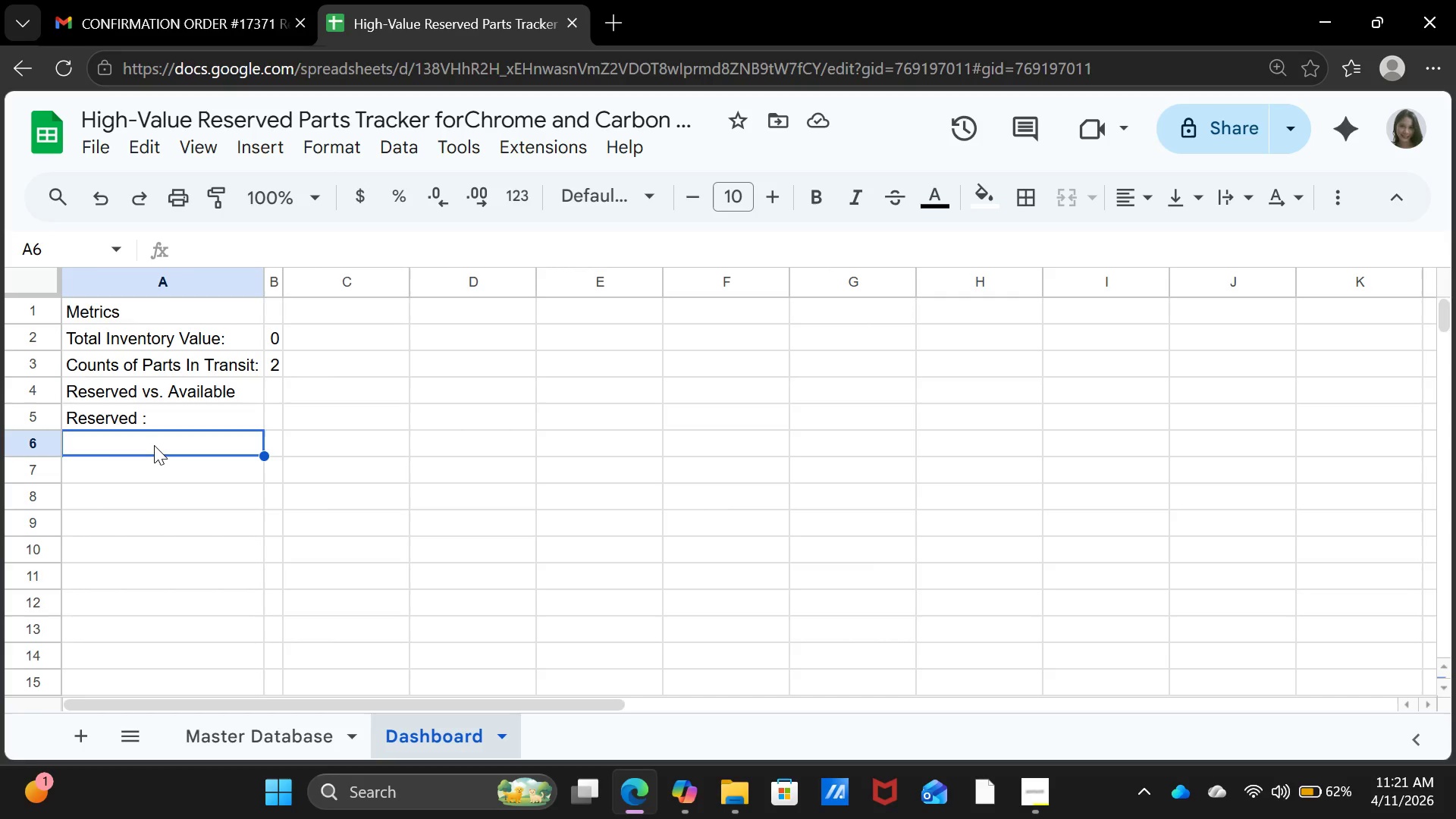 
key(ArrowUp)
 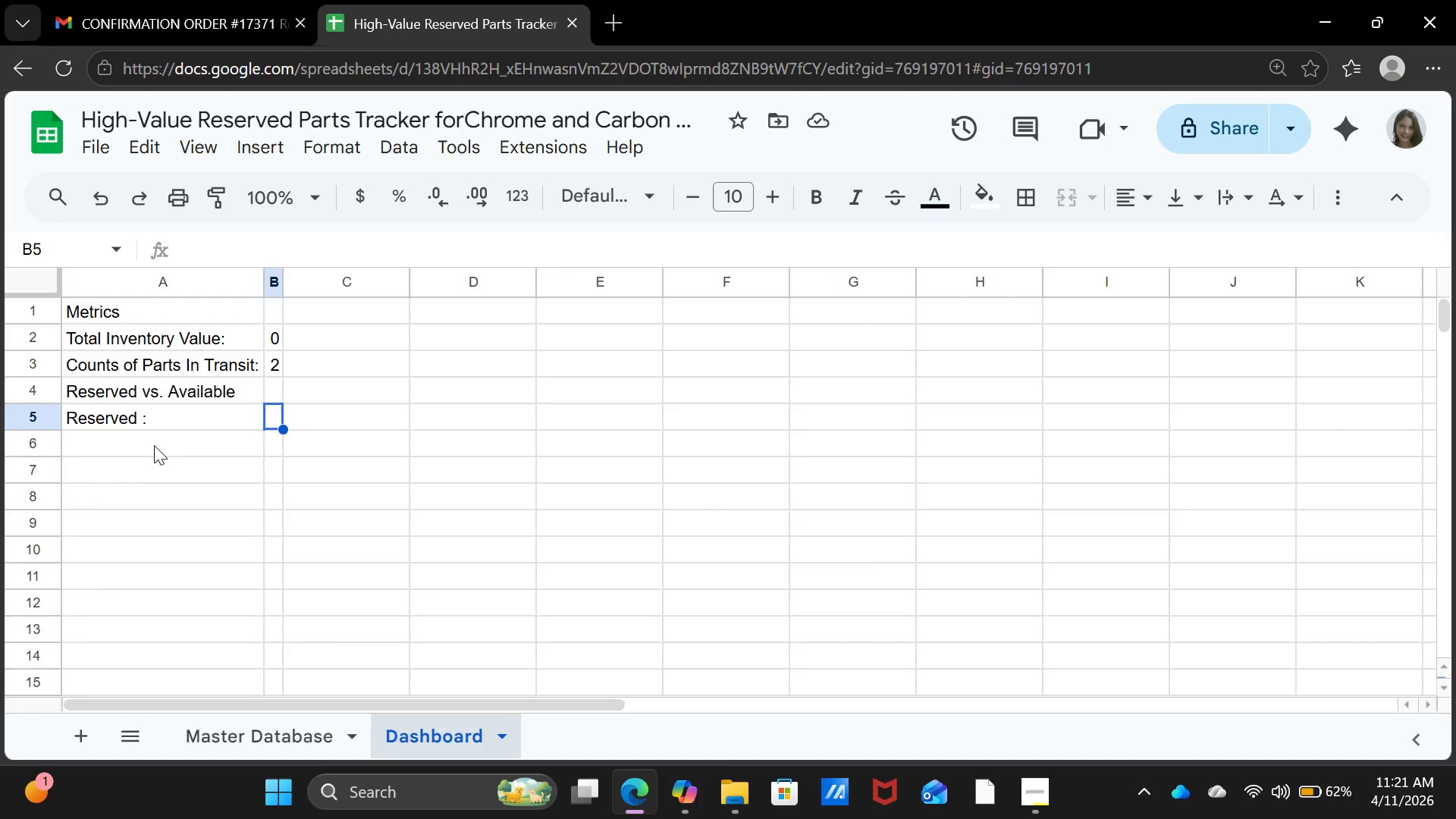 
key(ArrowRight)
 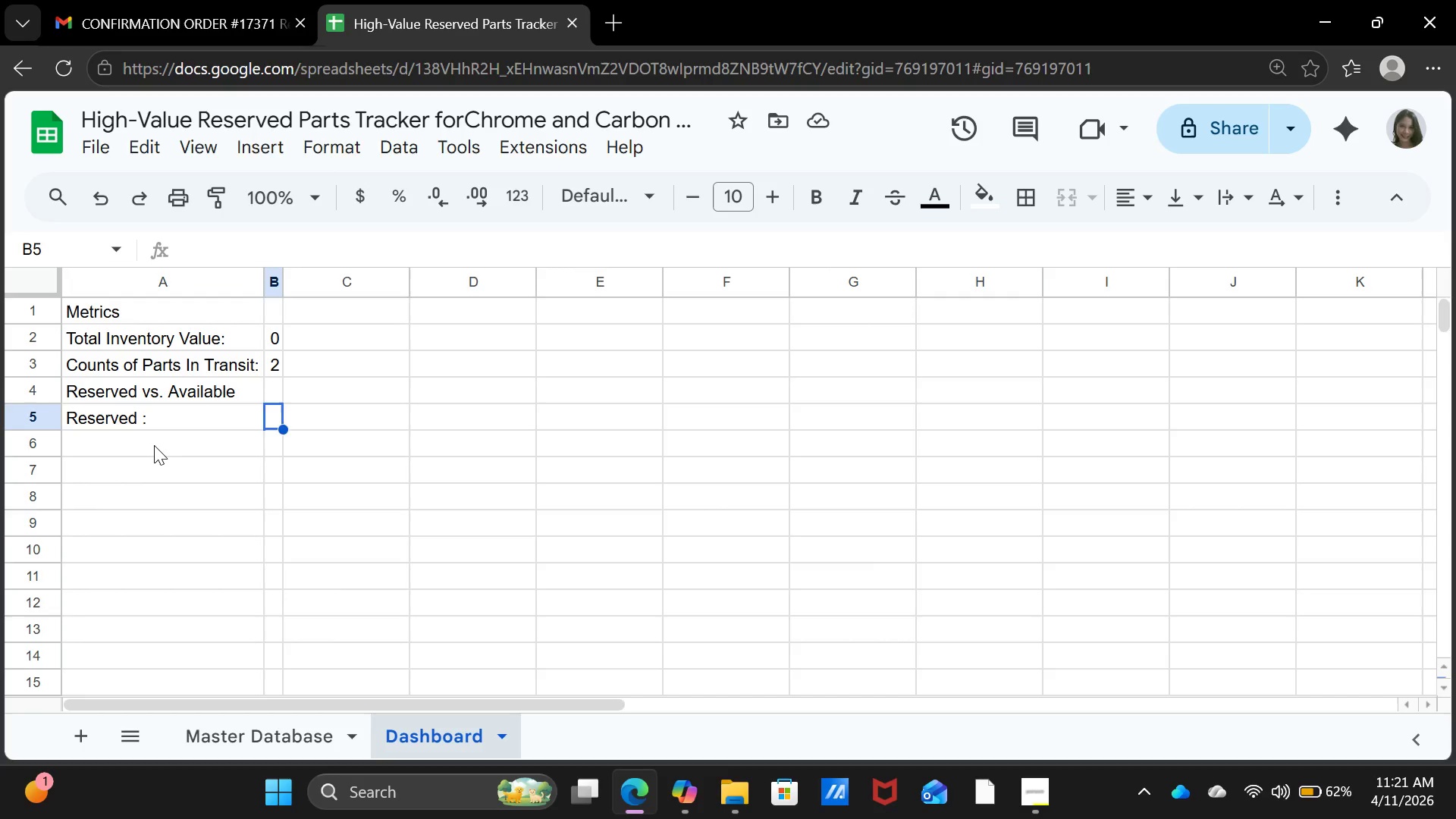 
type(=countif()
 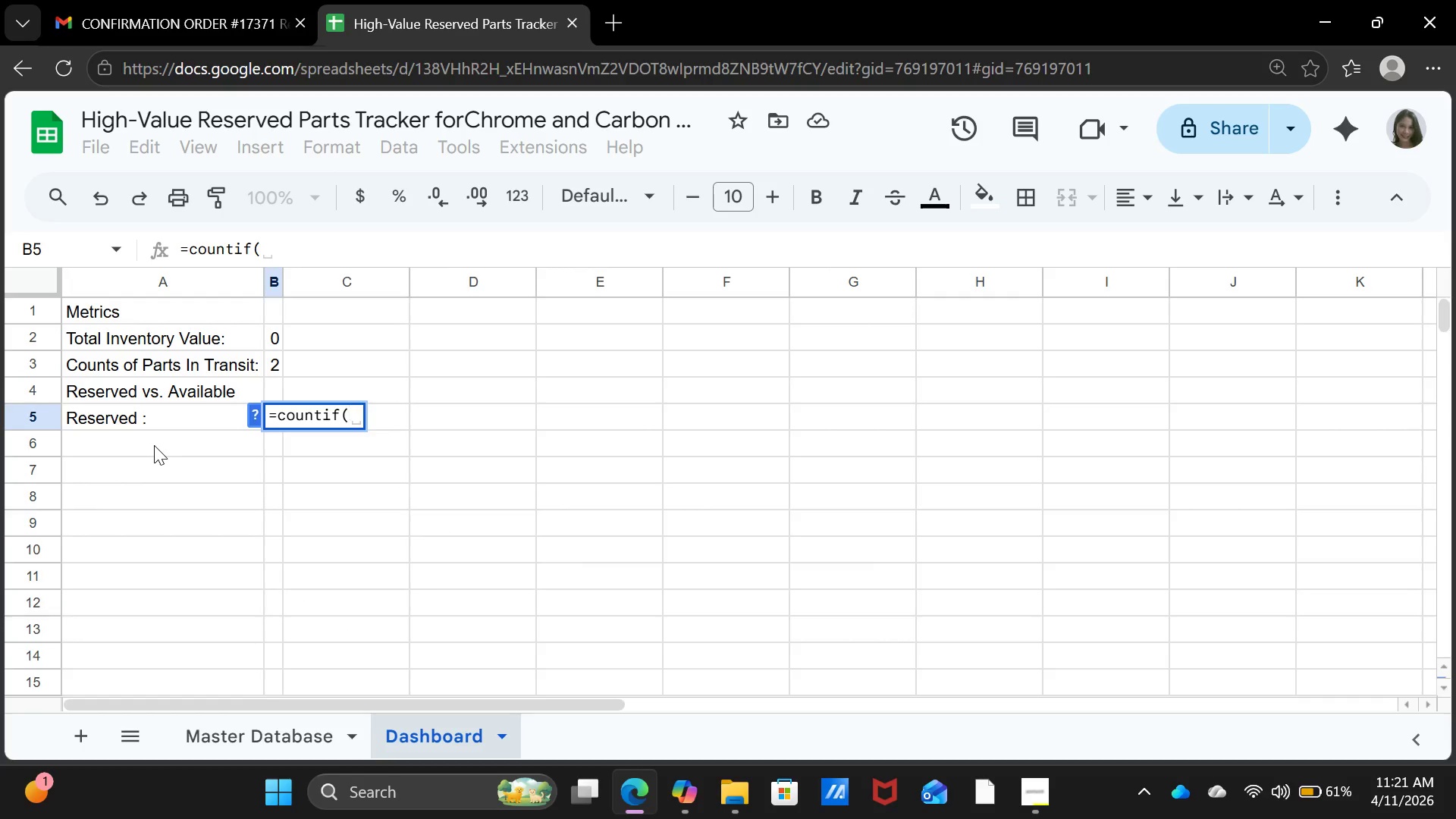 
left_click([243, 752])
 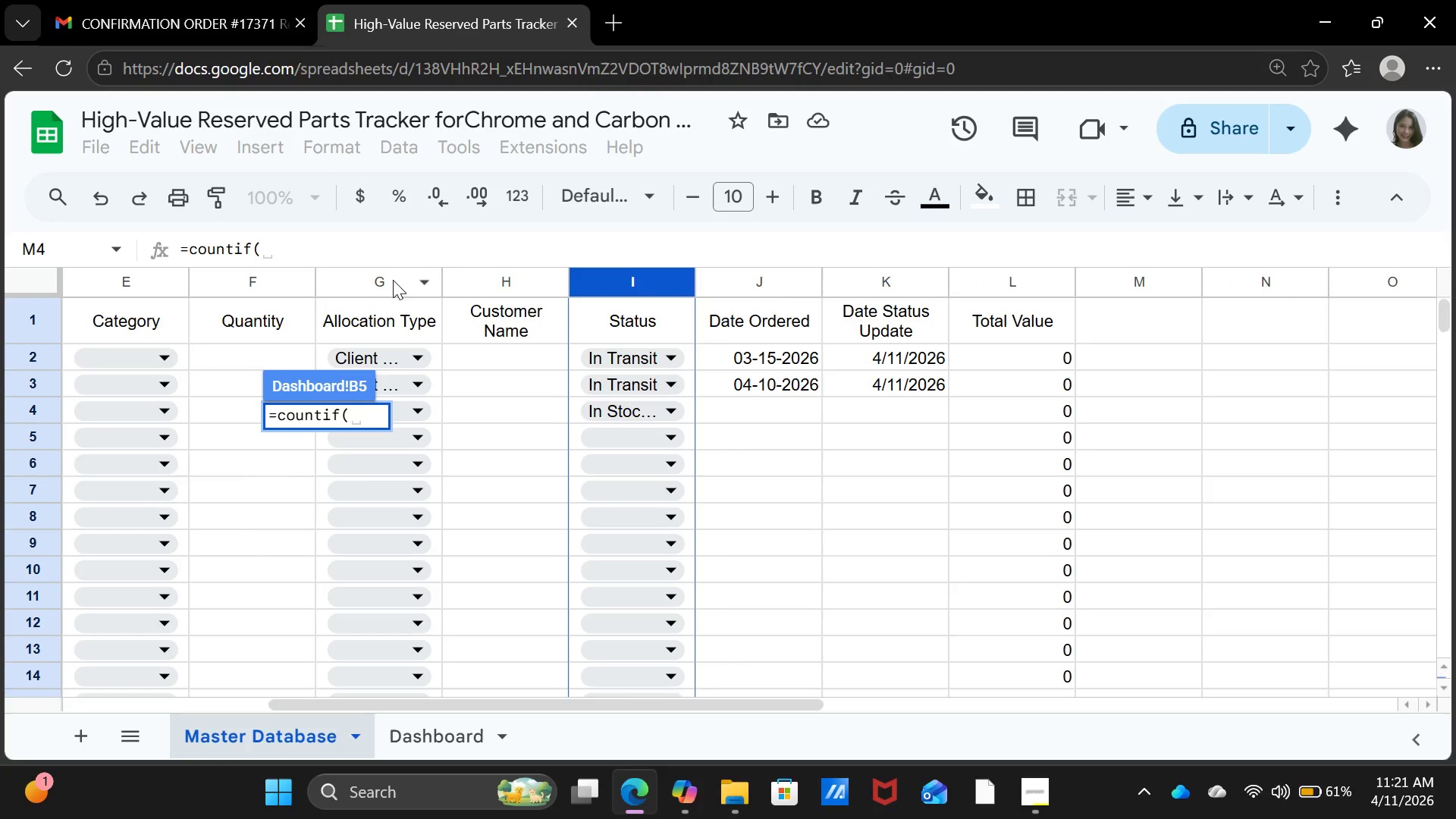 
left_click([373, 275])
 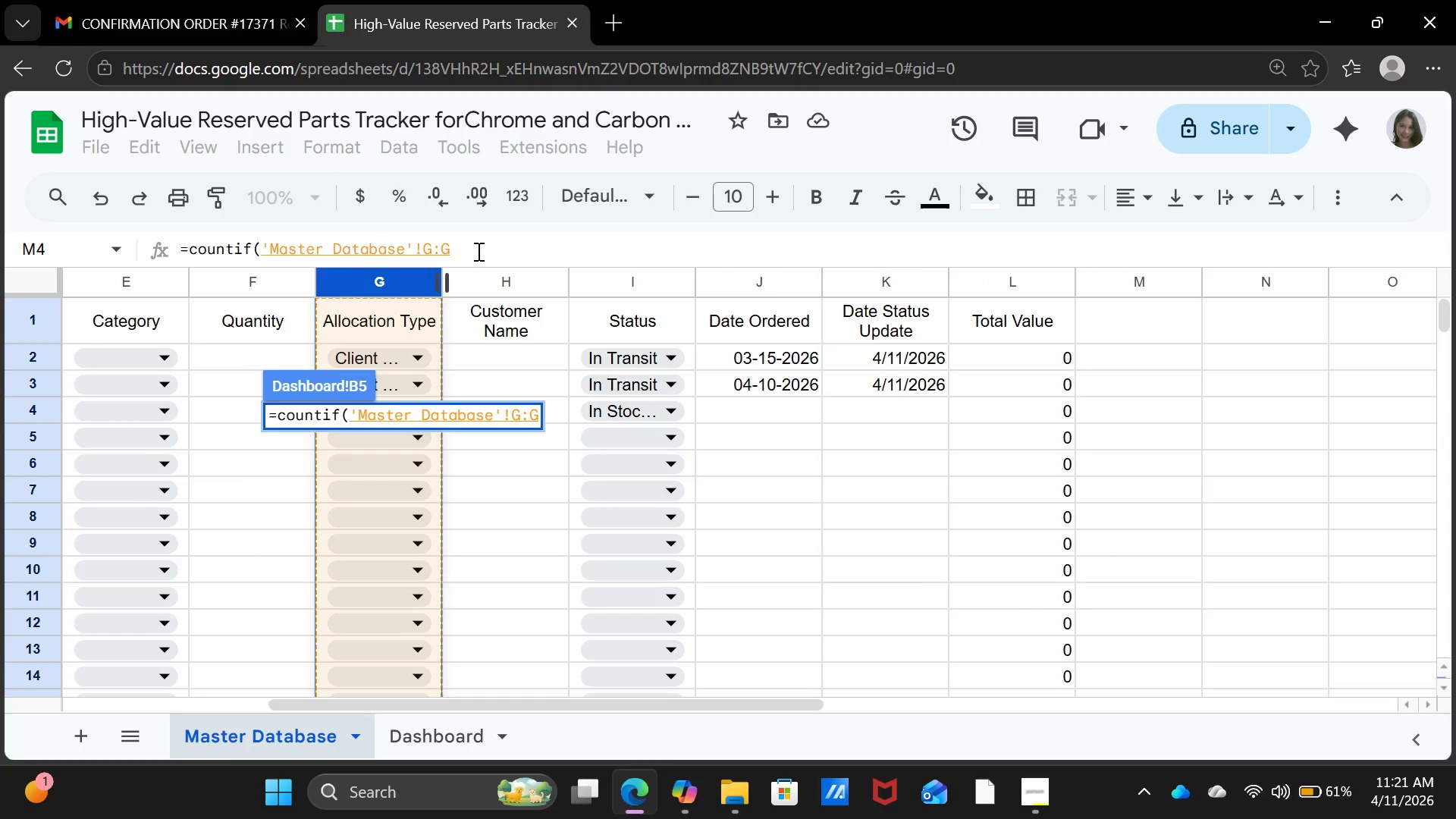 
left_click([477, 251])
 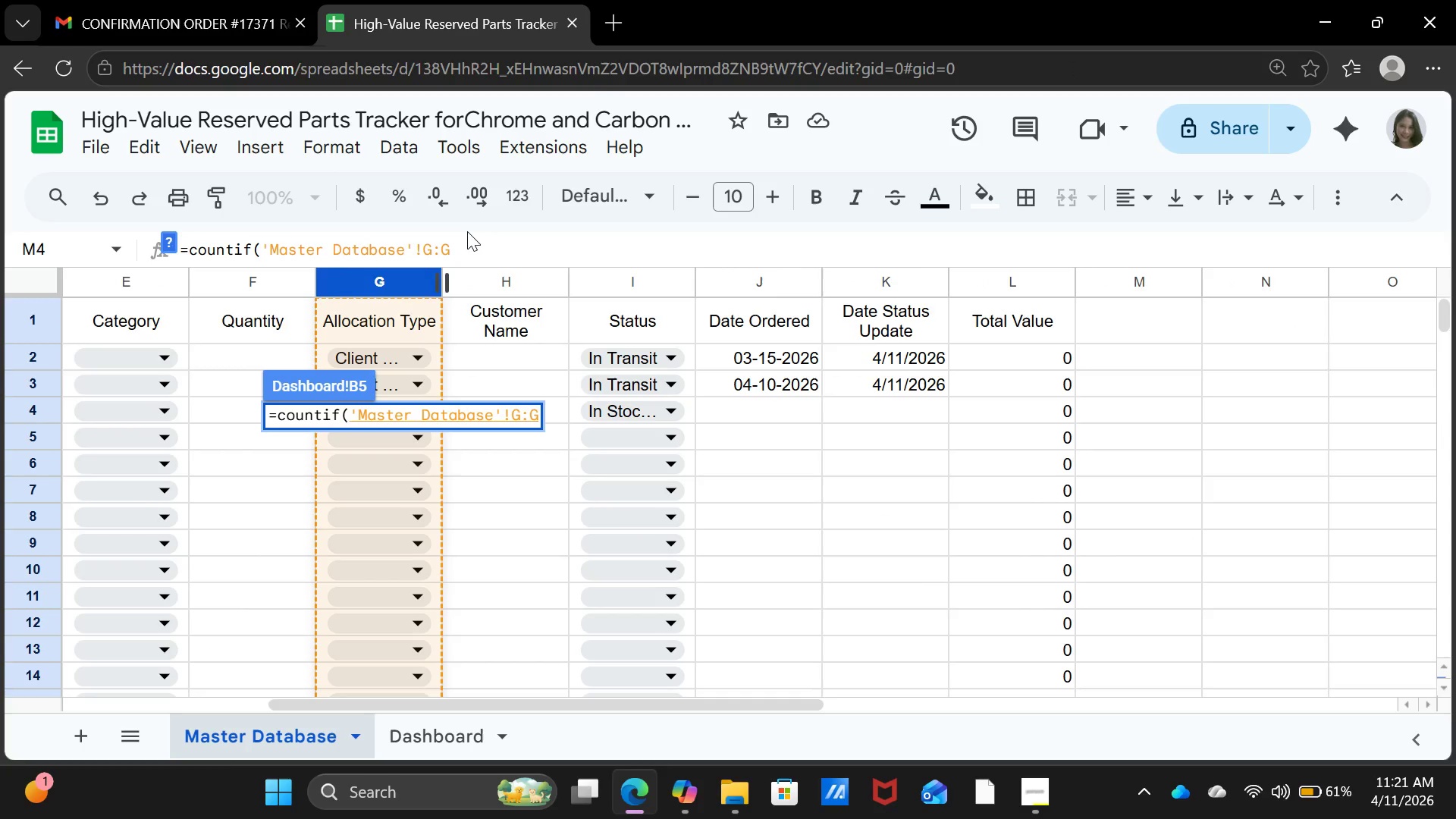 
type(,"Client Reserved)
 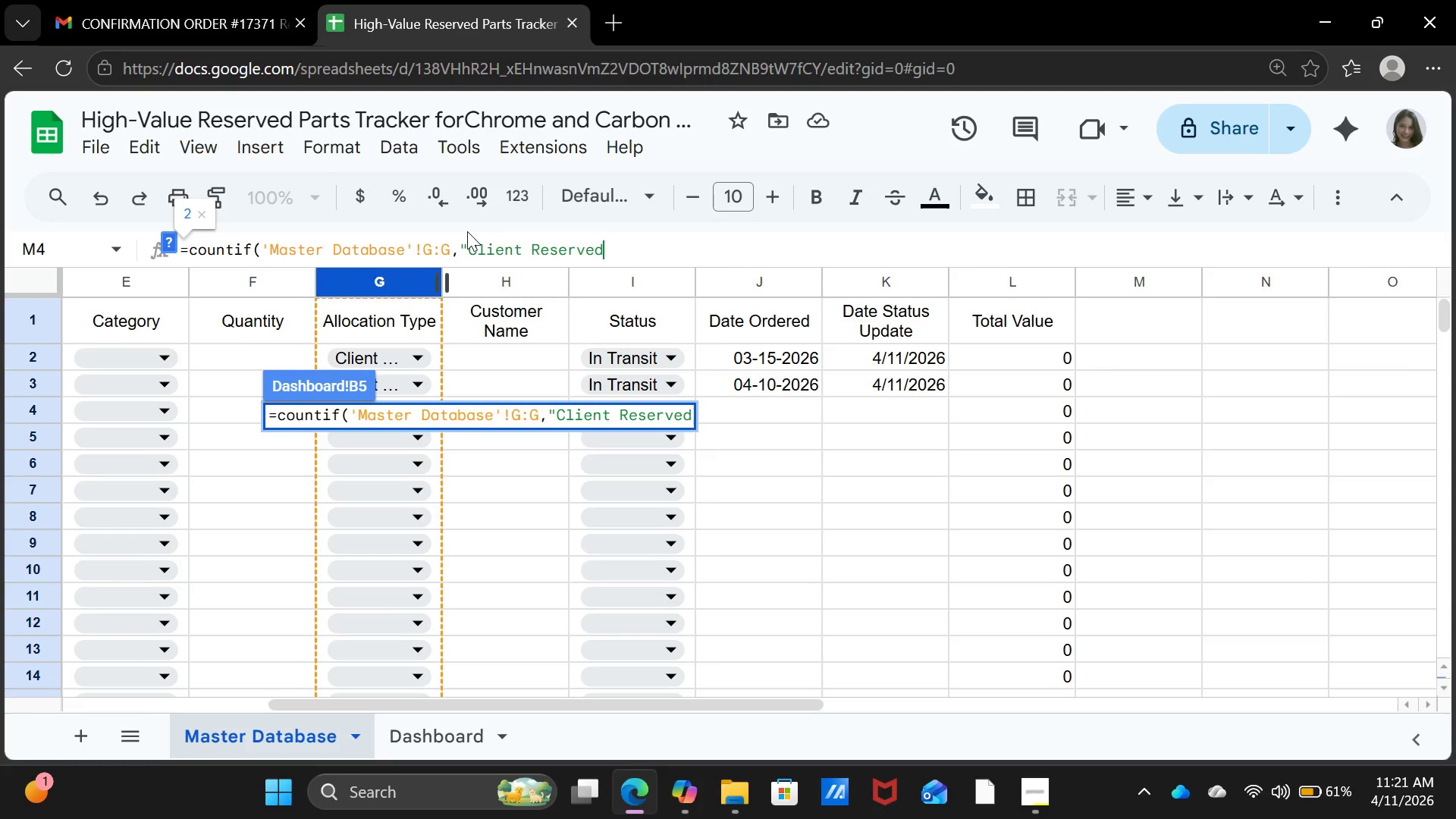 
key(Shift+ShiftRight)
 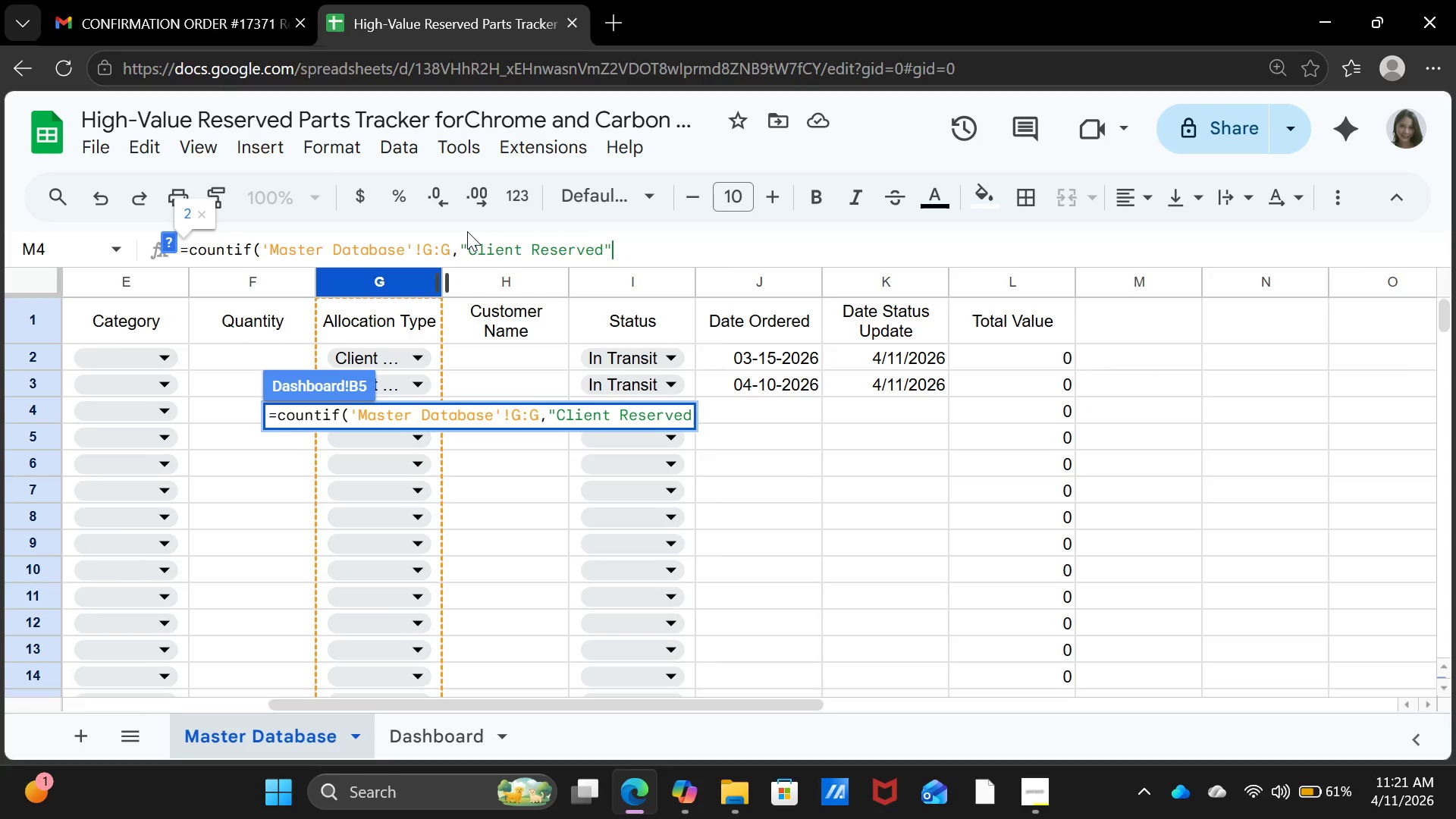 
key(Shift+Quote)
 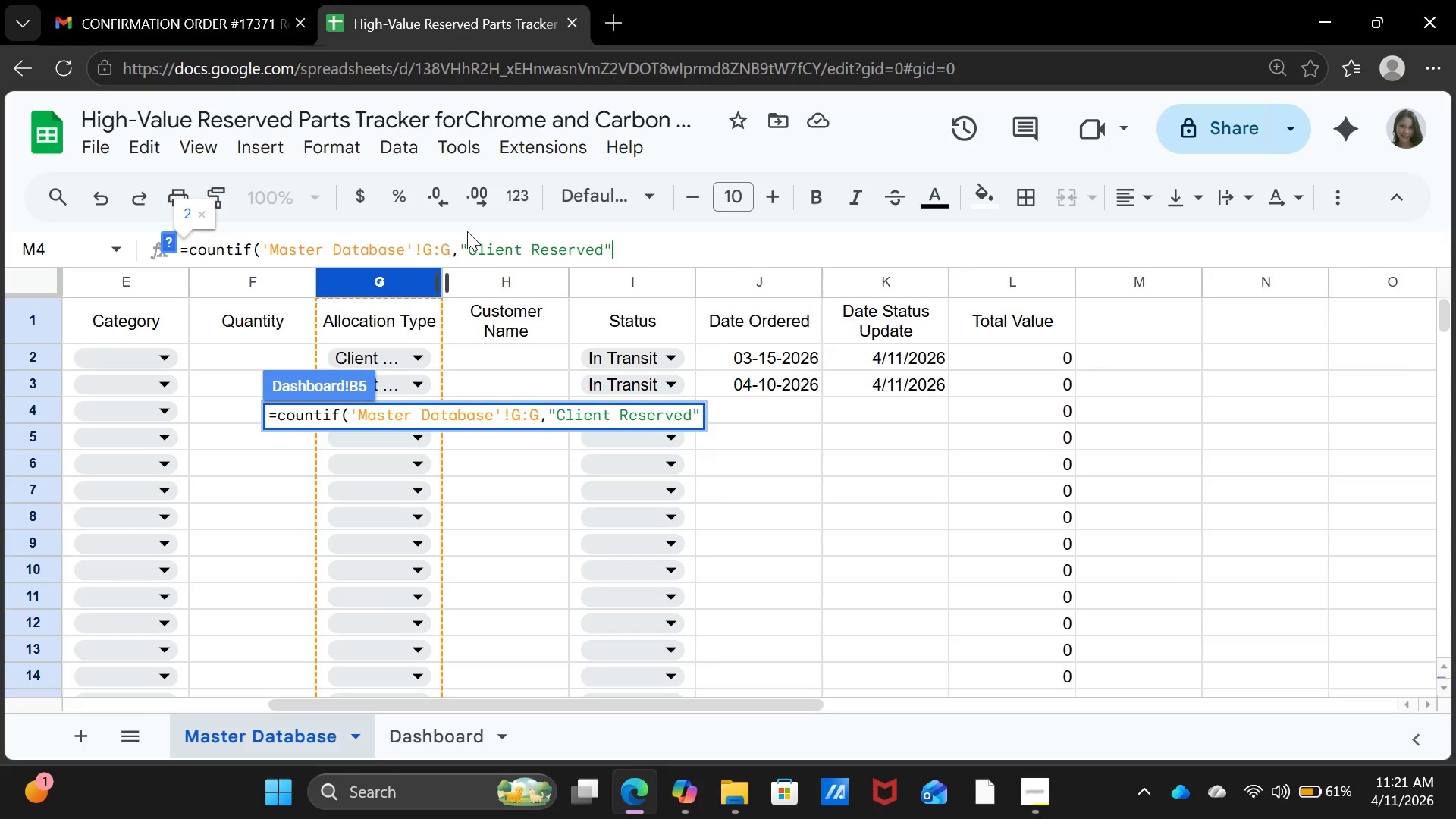 
key(Shift+0)
 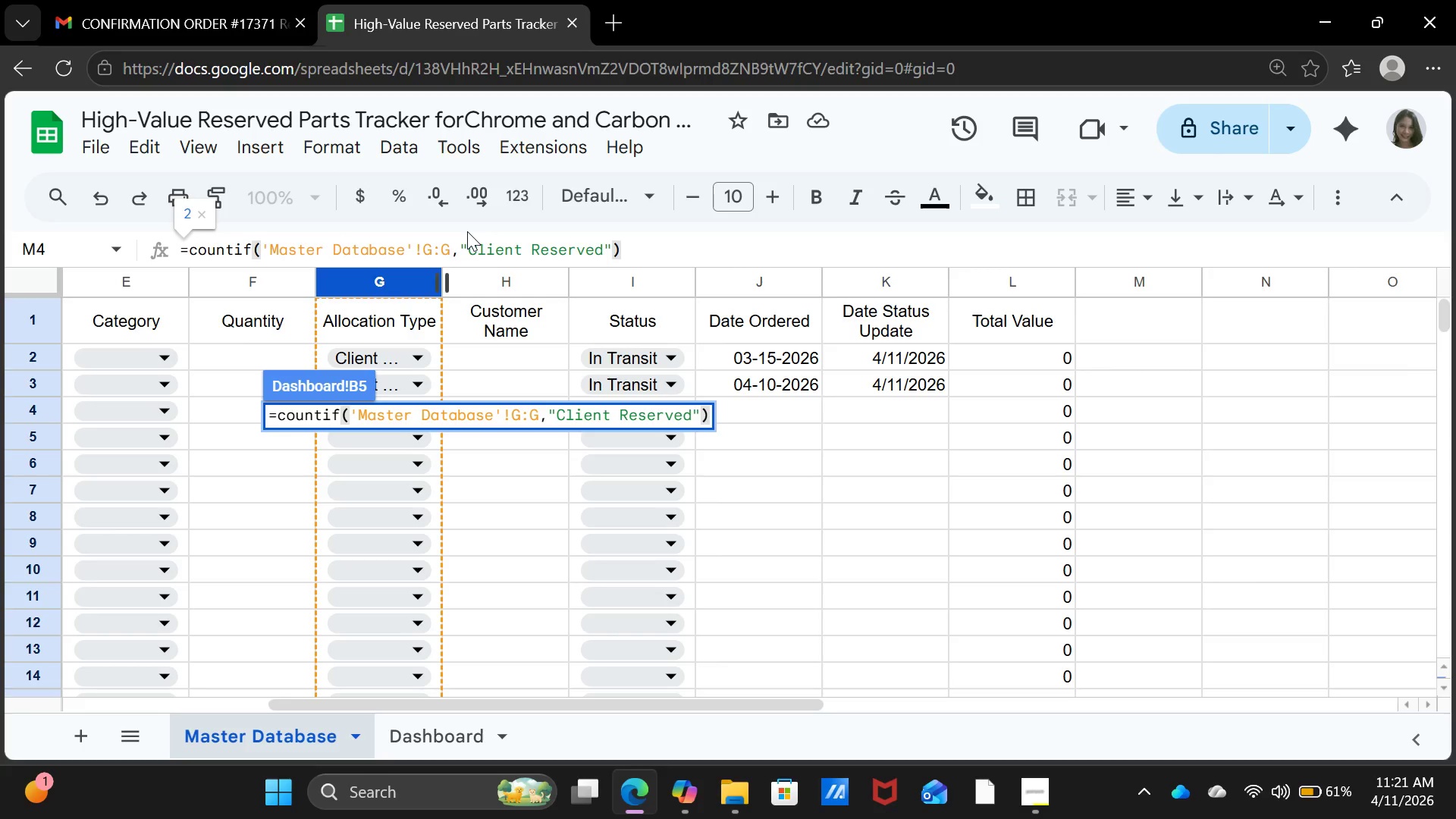 
key(Enter)
 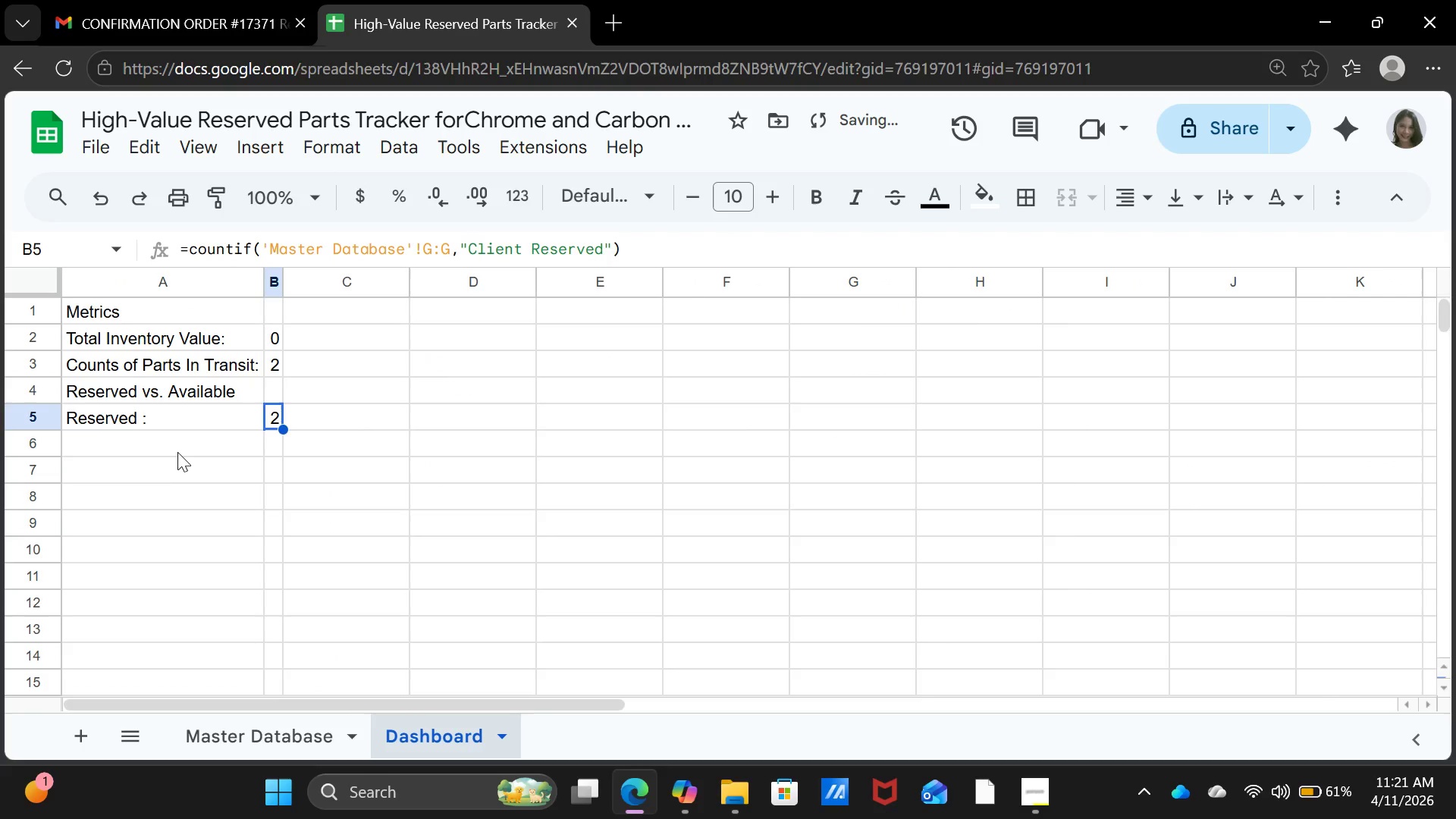 
left_click([159, 431])
 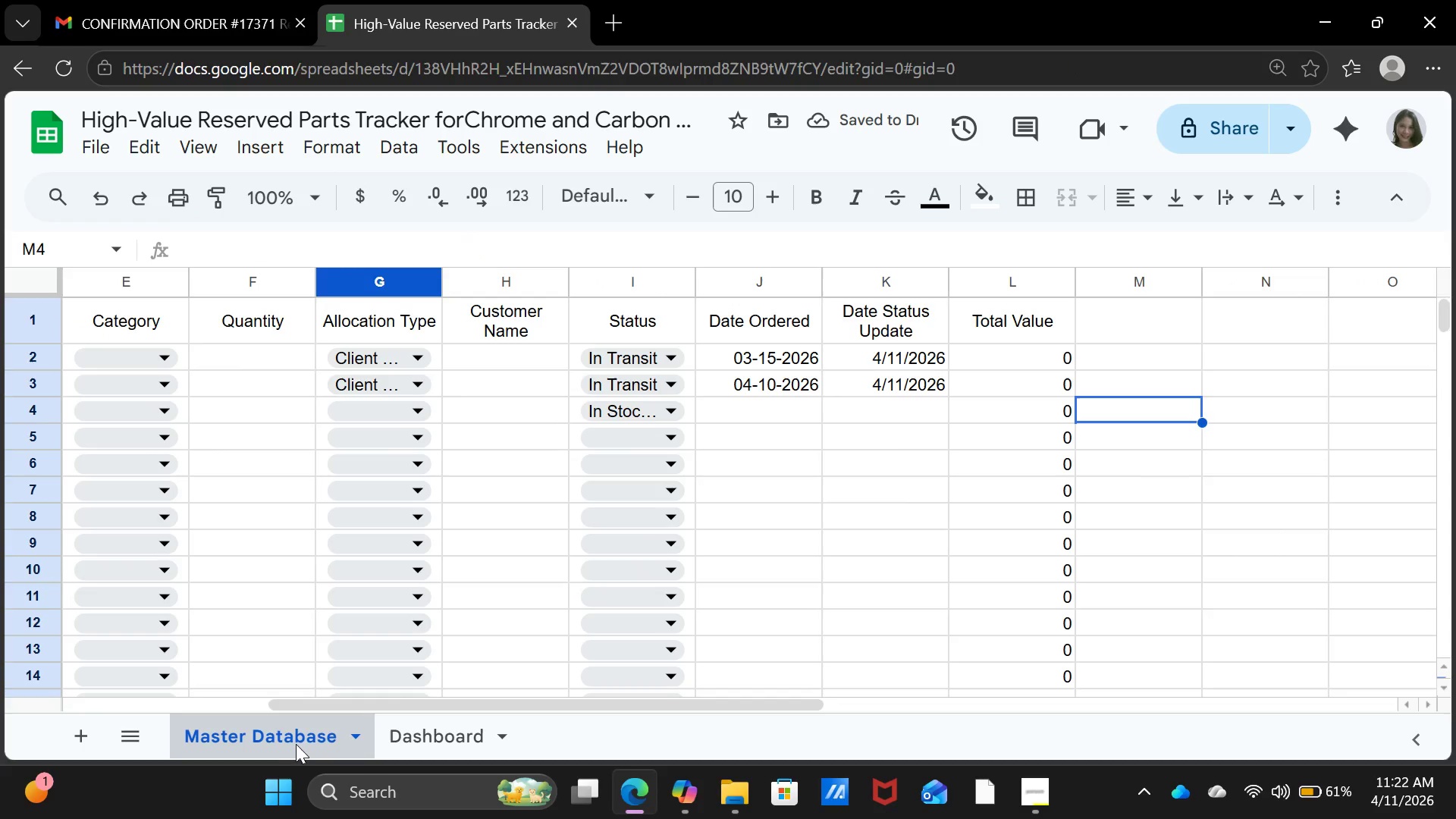 
left_click([453, 737])
 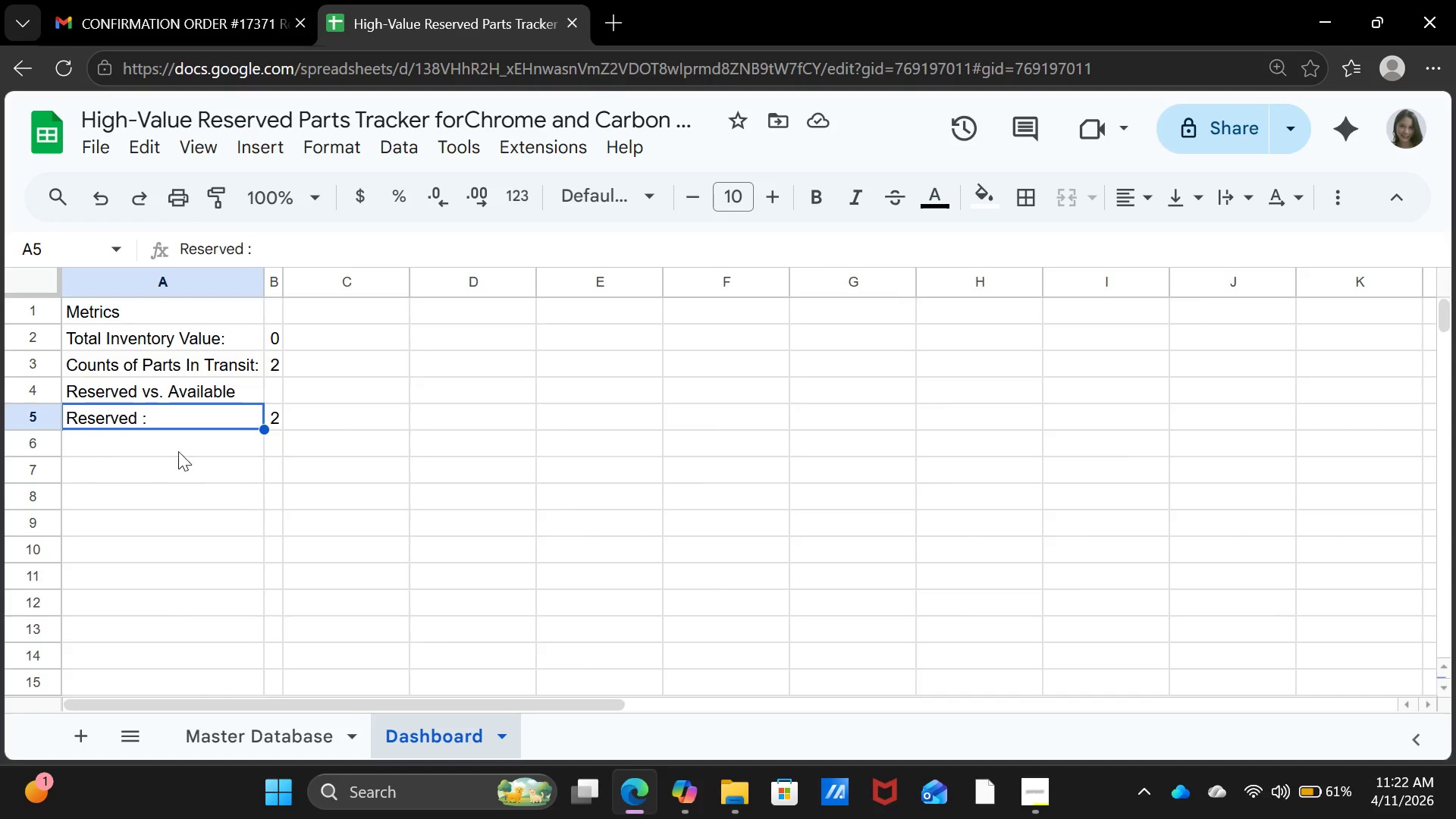 
left_click([177, 450])
 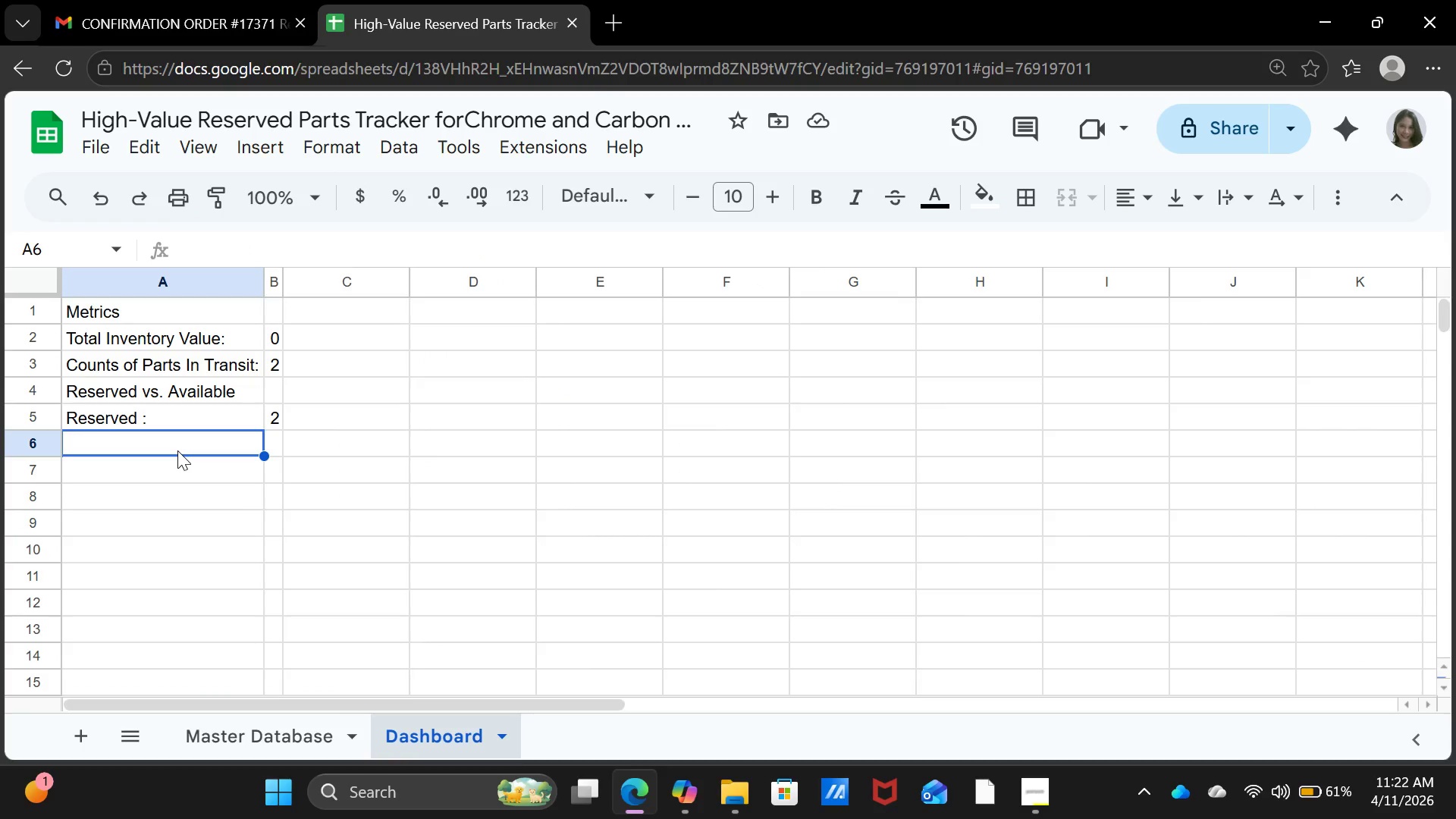 
type(Available:)
 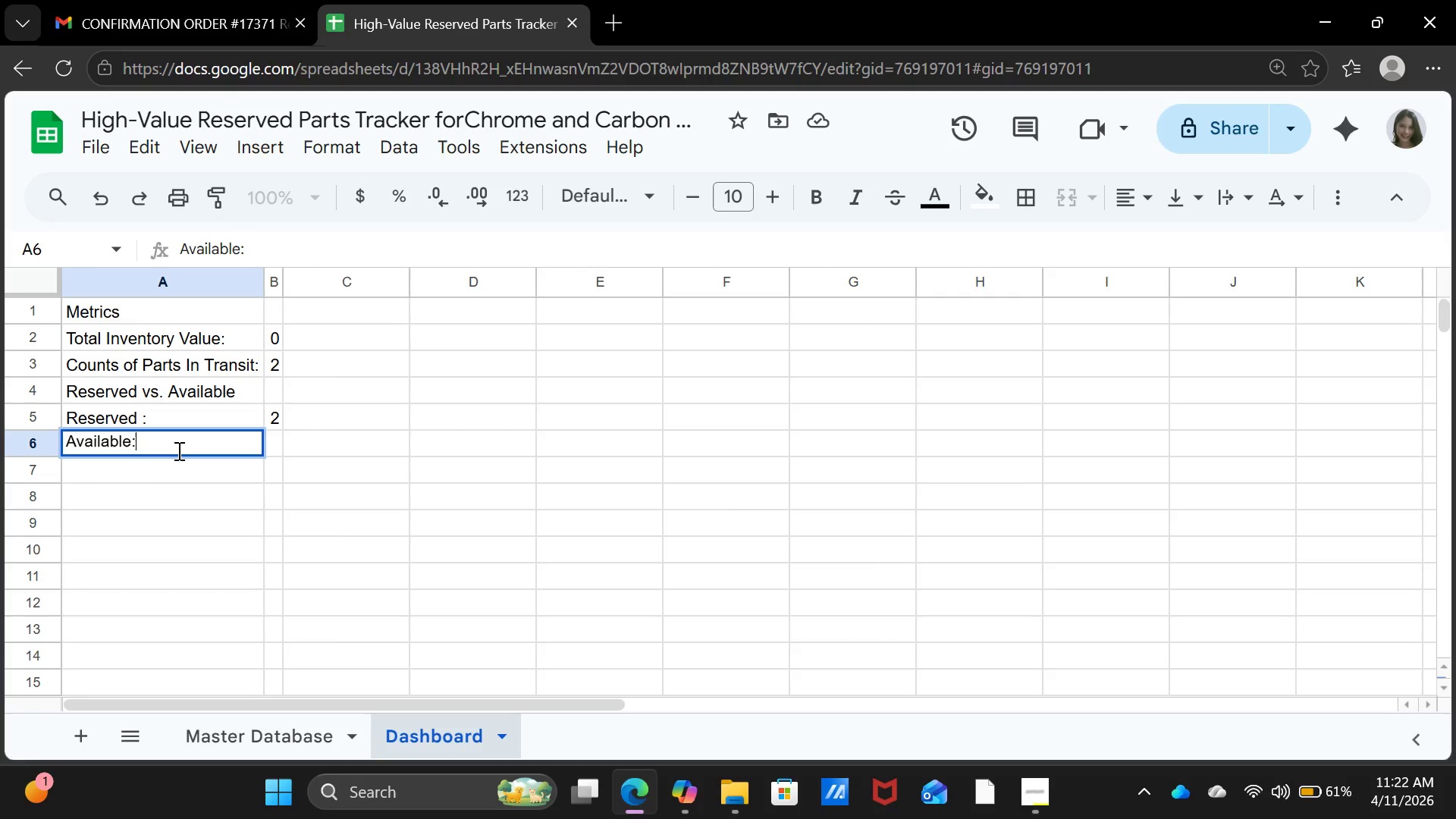 
key(ArrowRight)
 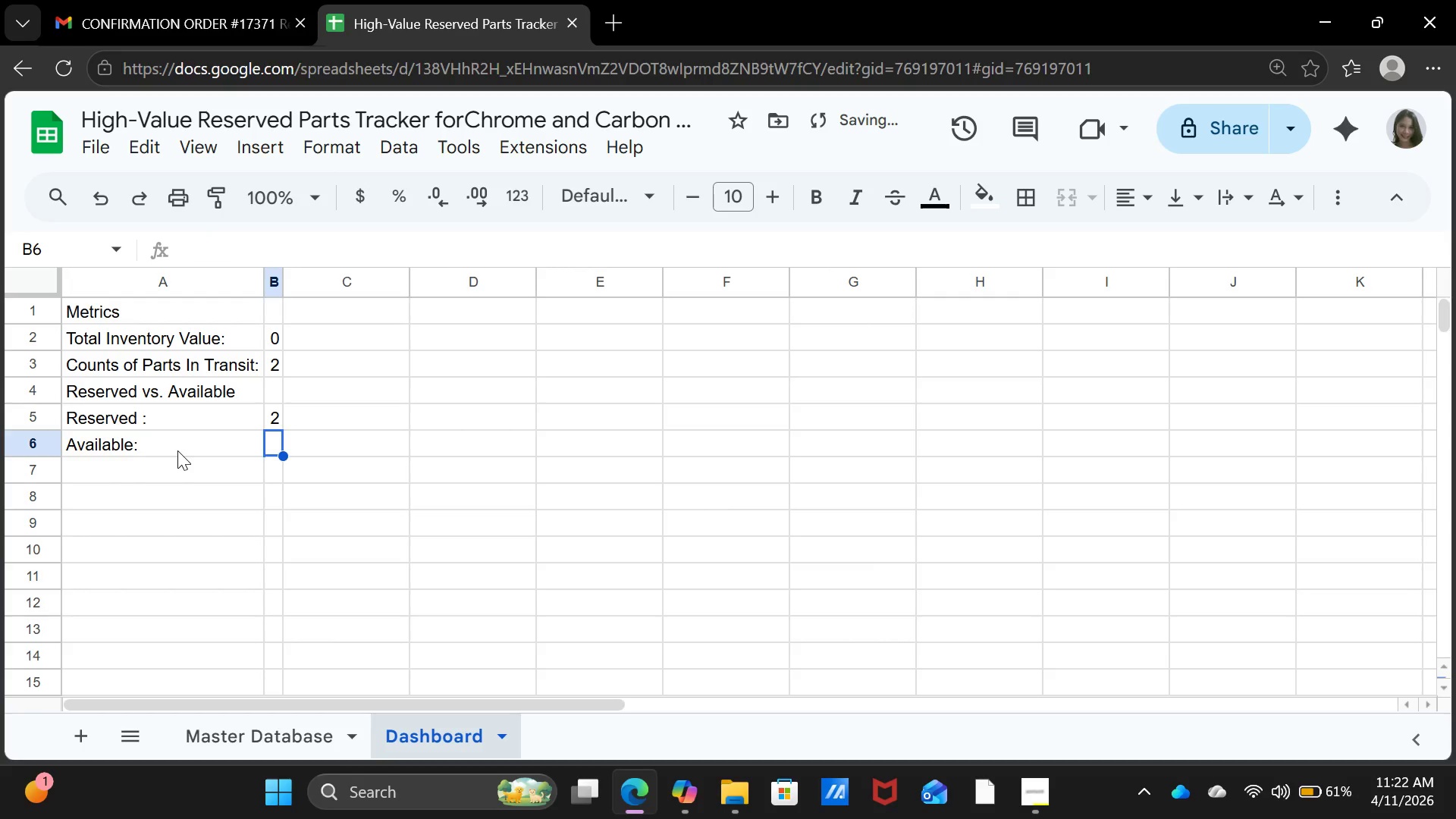 
type(=countif()
 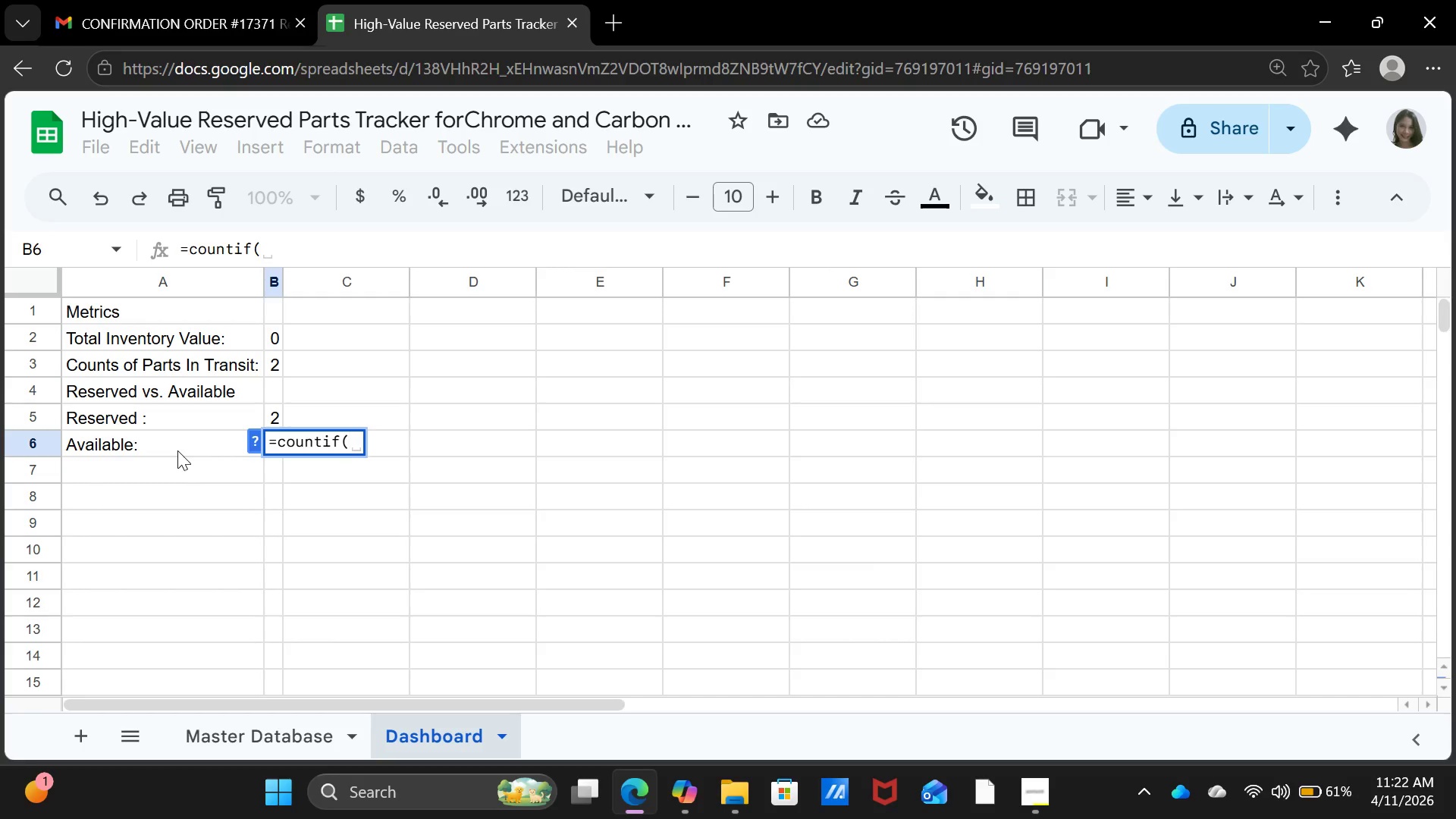 
left_click([264, 746])
 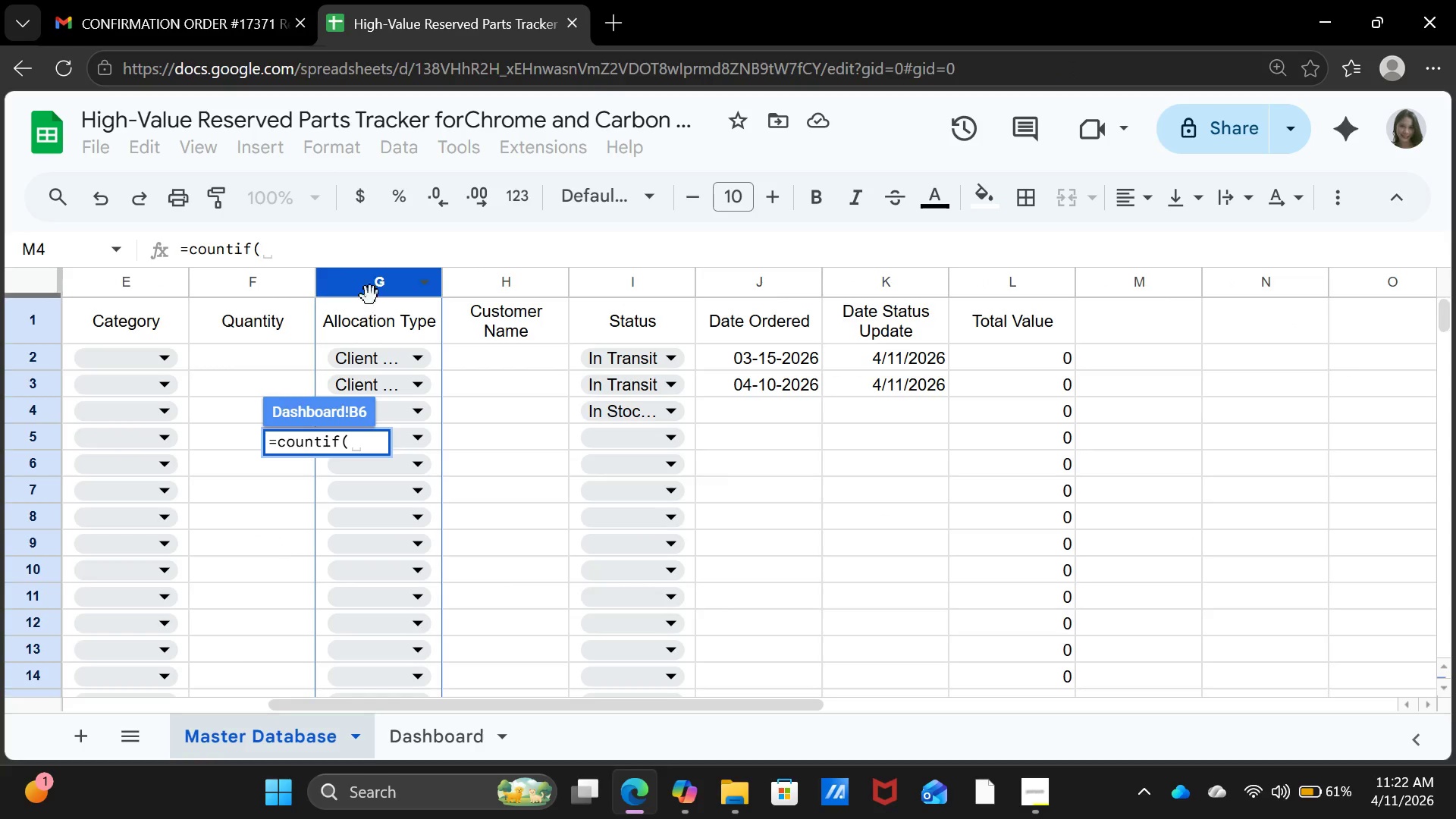 
left_click([371, 284])
 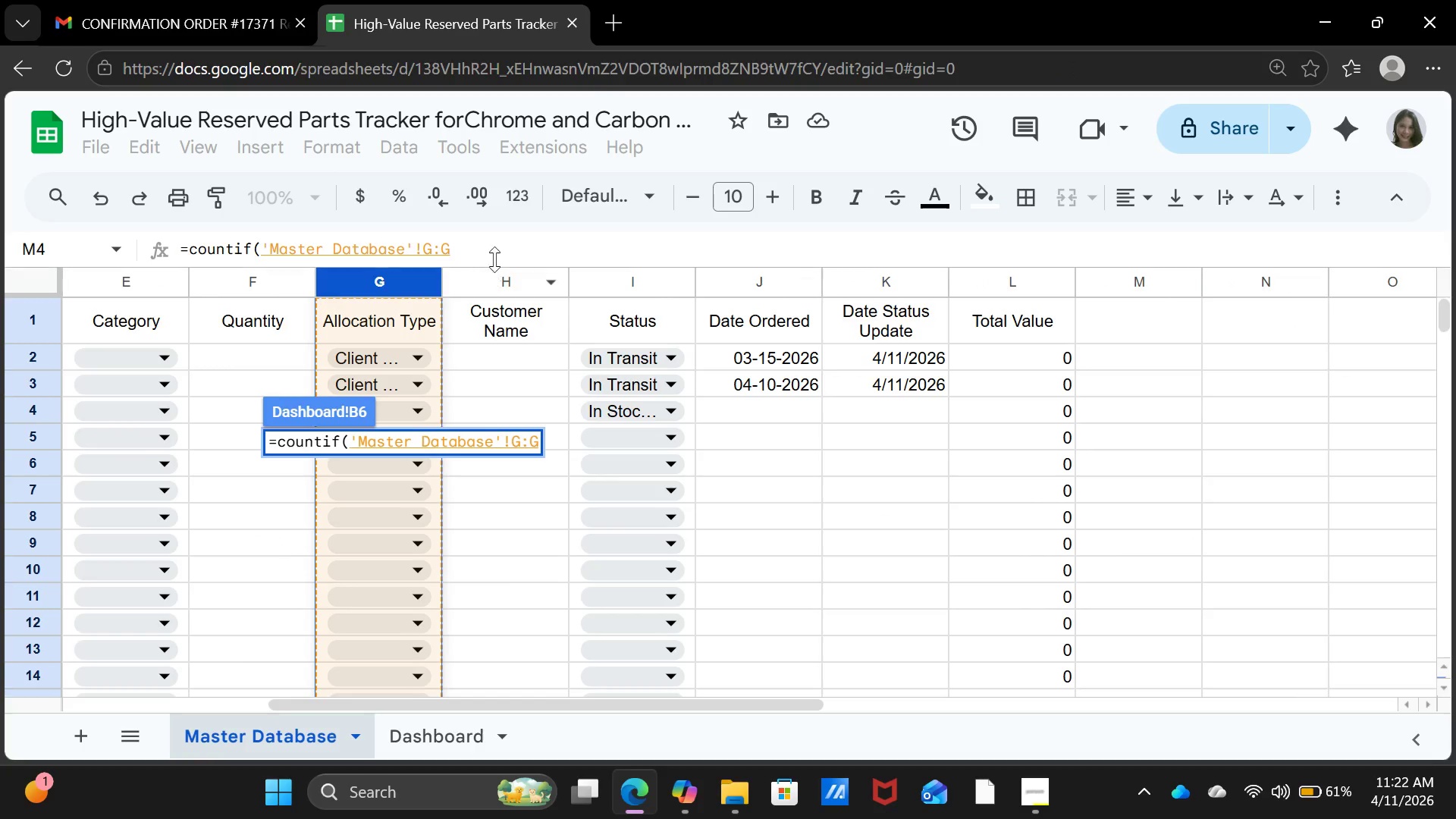 
left_click([496, 254])
 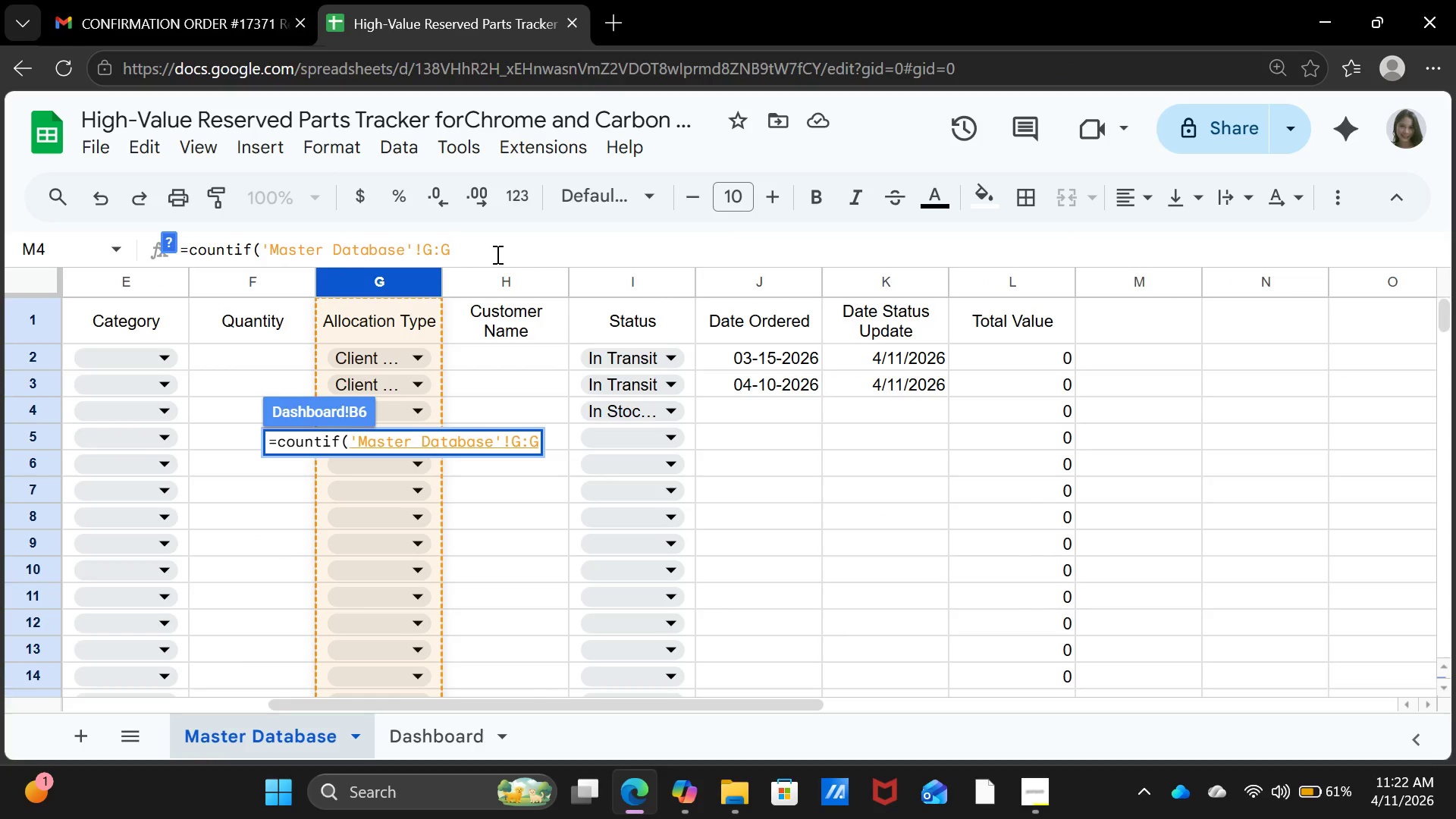 
type(.)
key(Backspace)
type(,"General Stck)
key(Backspace)
key(Backspace)
key(Backspace)
type(ock)
key(Backspace)
key(Backspace)
key(Backspace)
type(tock"))
 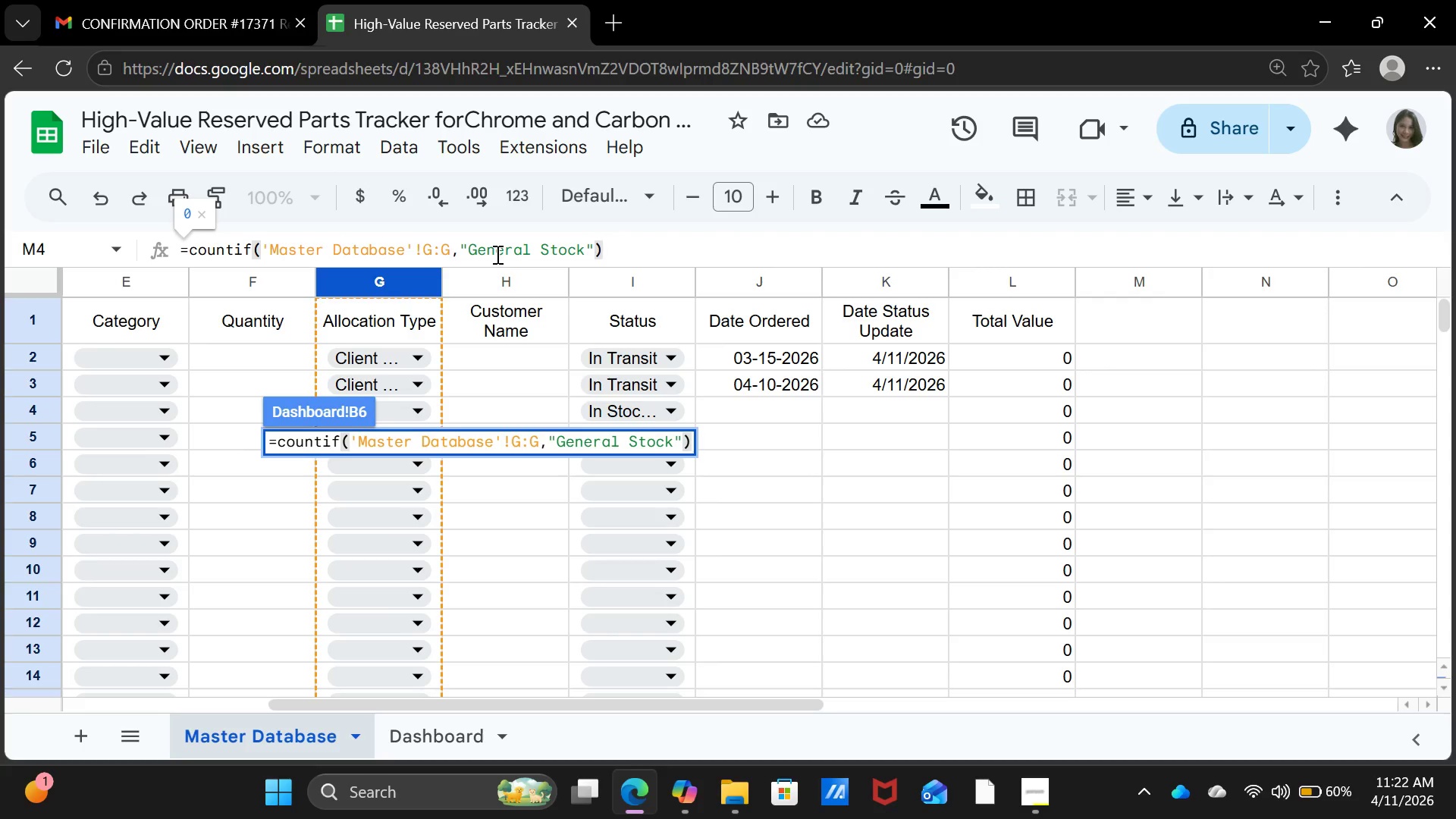 
key(Enter)
 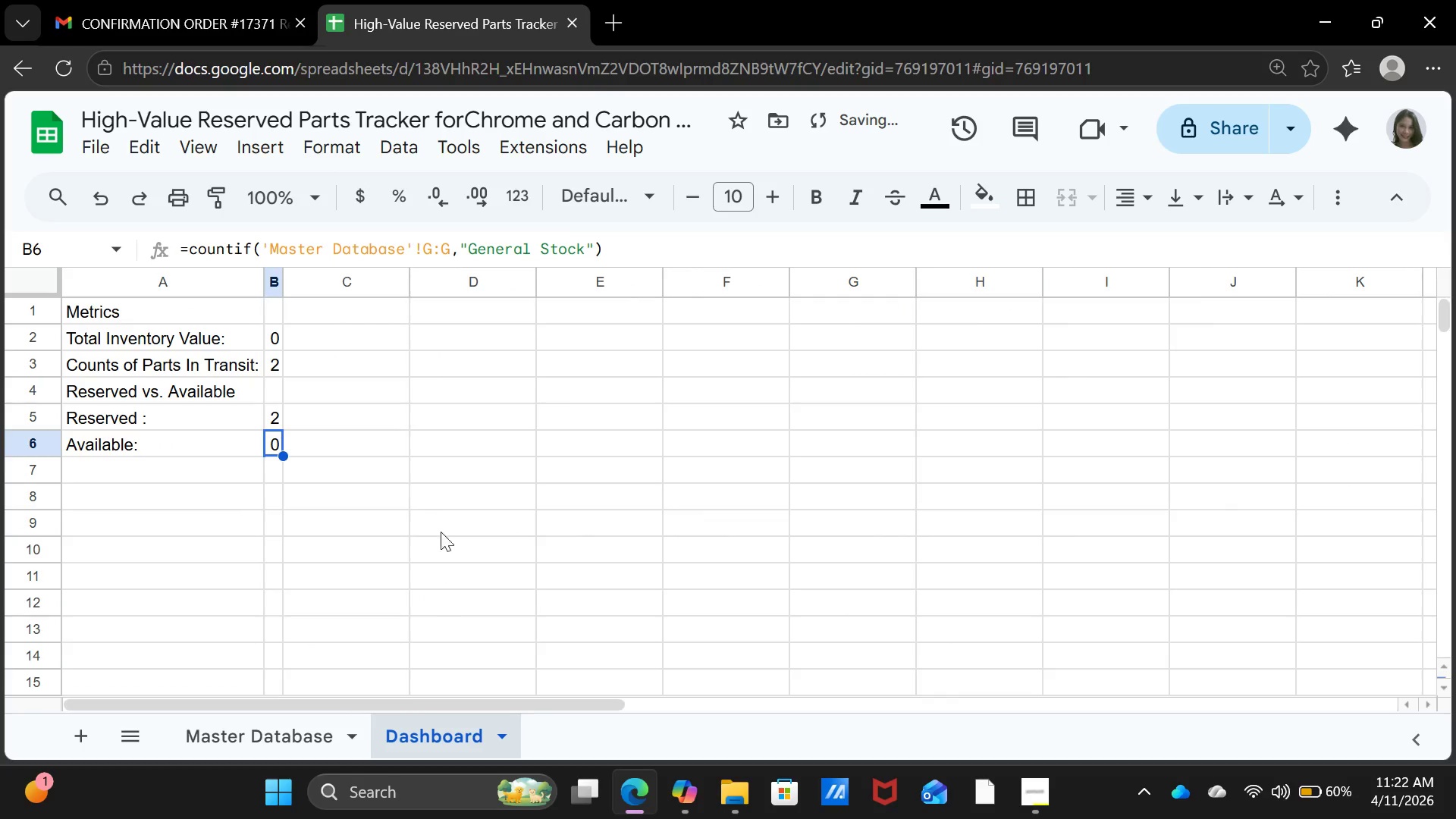 
left_click([436, 520])
 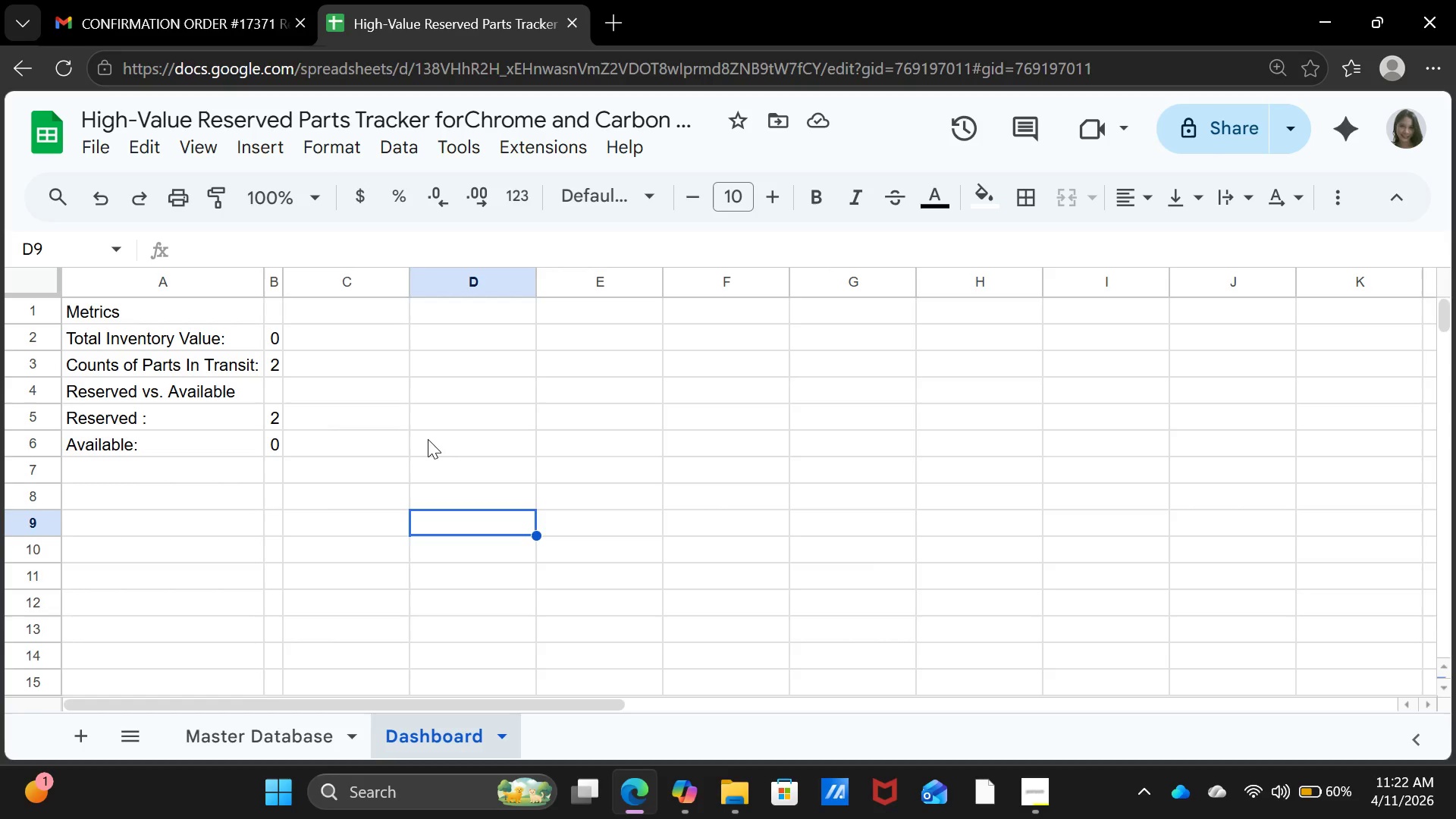 
wait(6.41)
 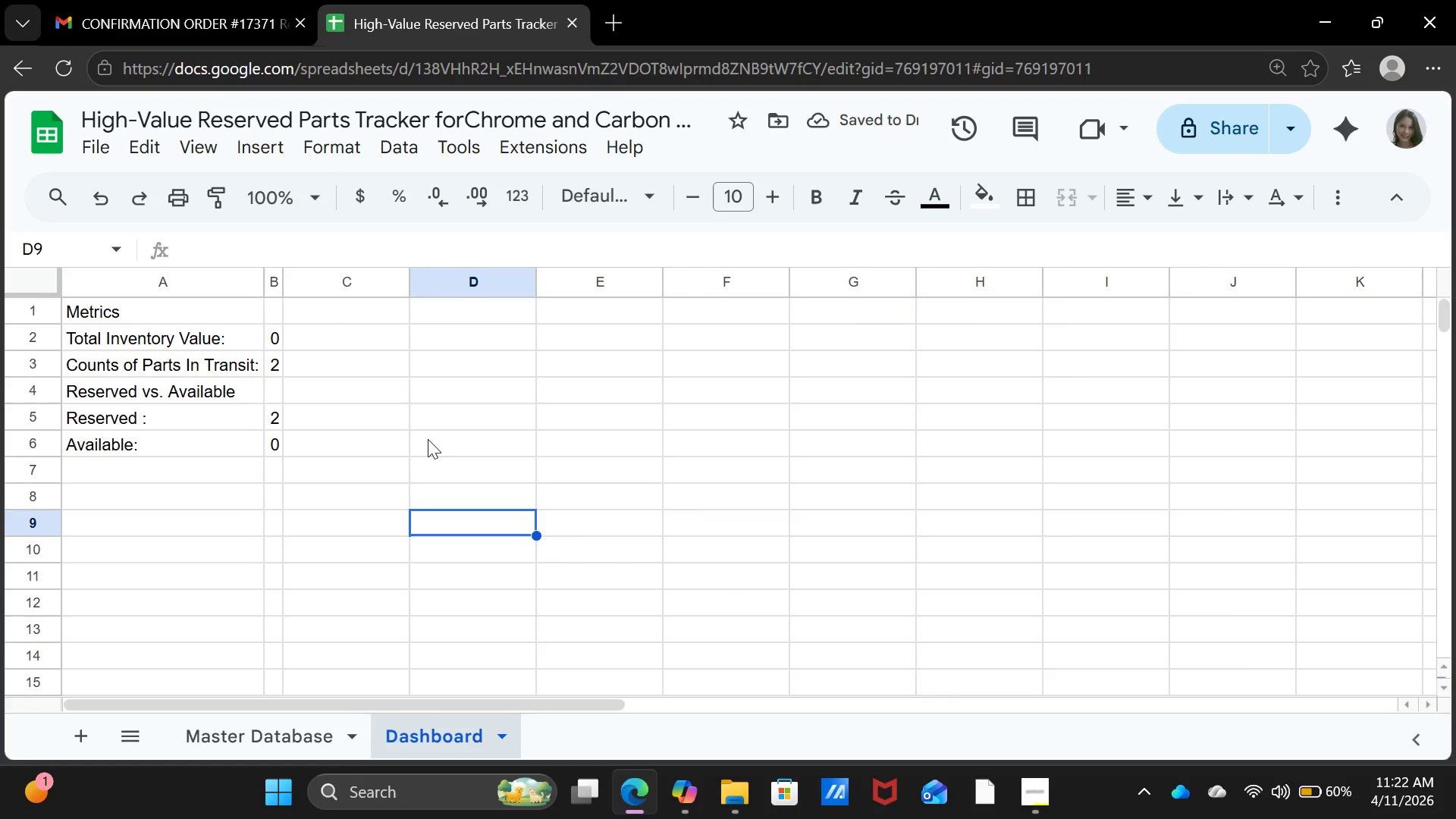 
scroll: coordinate [229, 543], scroll_direction: up, amount: 2.0
 